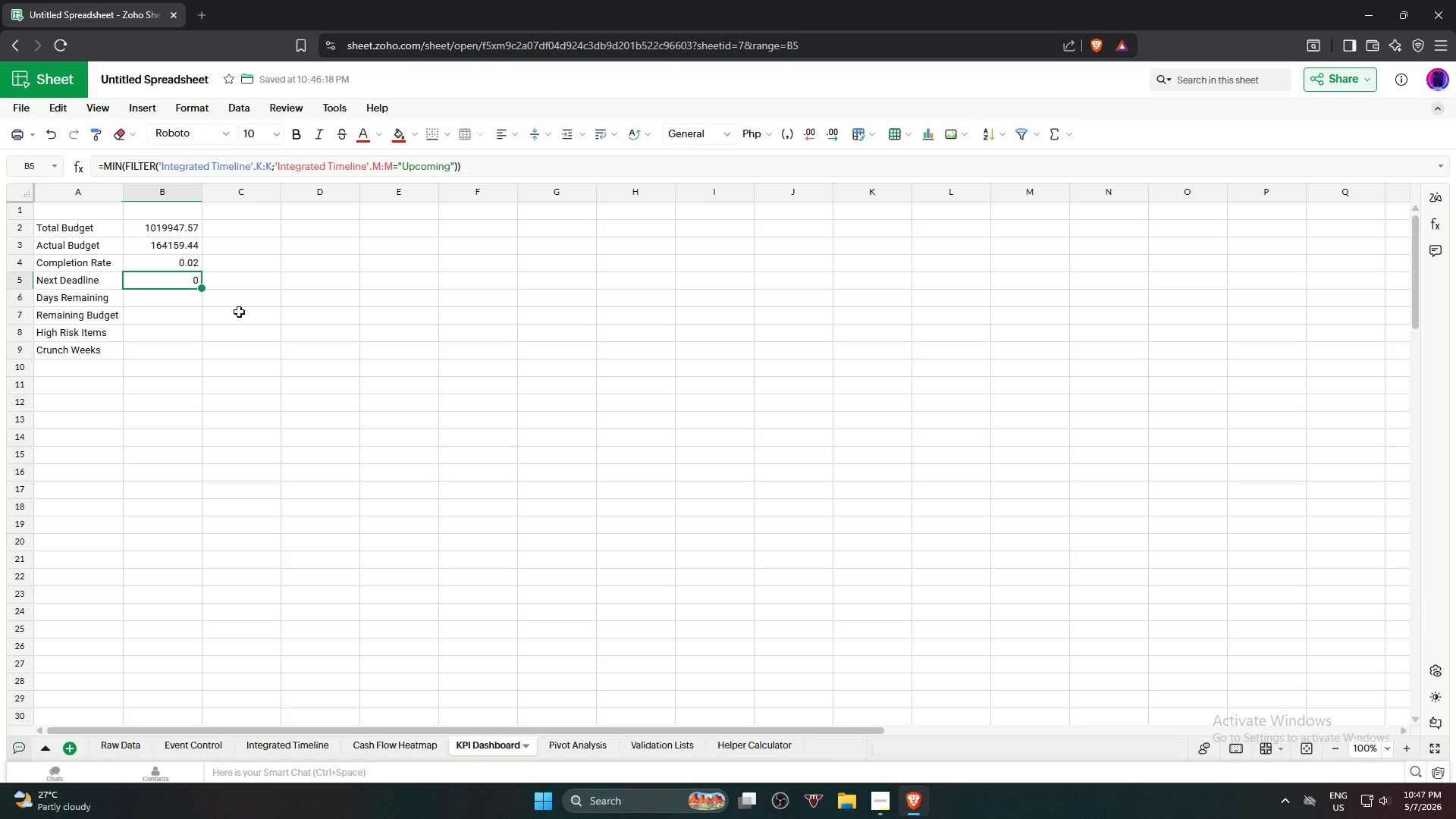 
wait(5.34)
 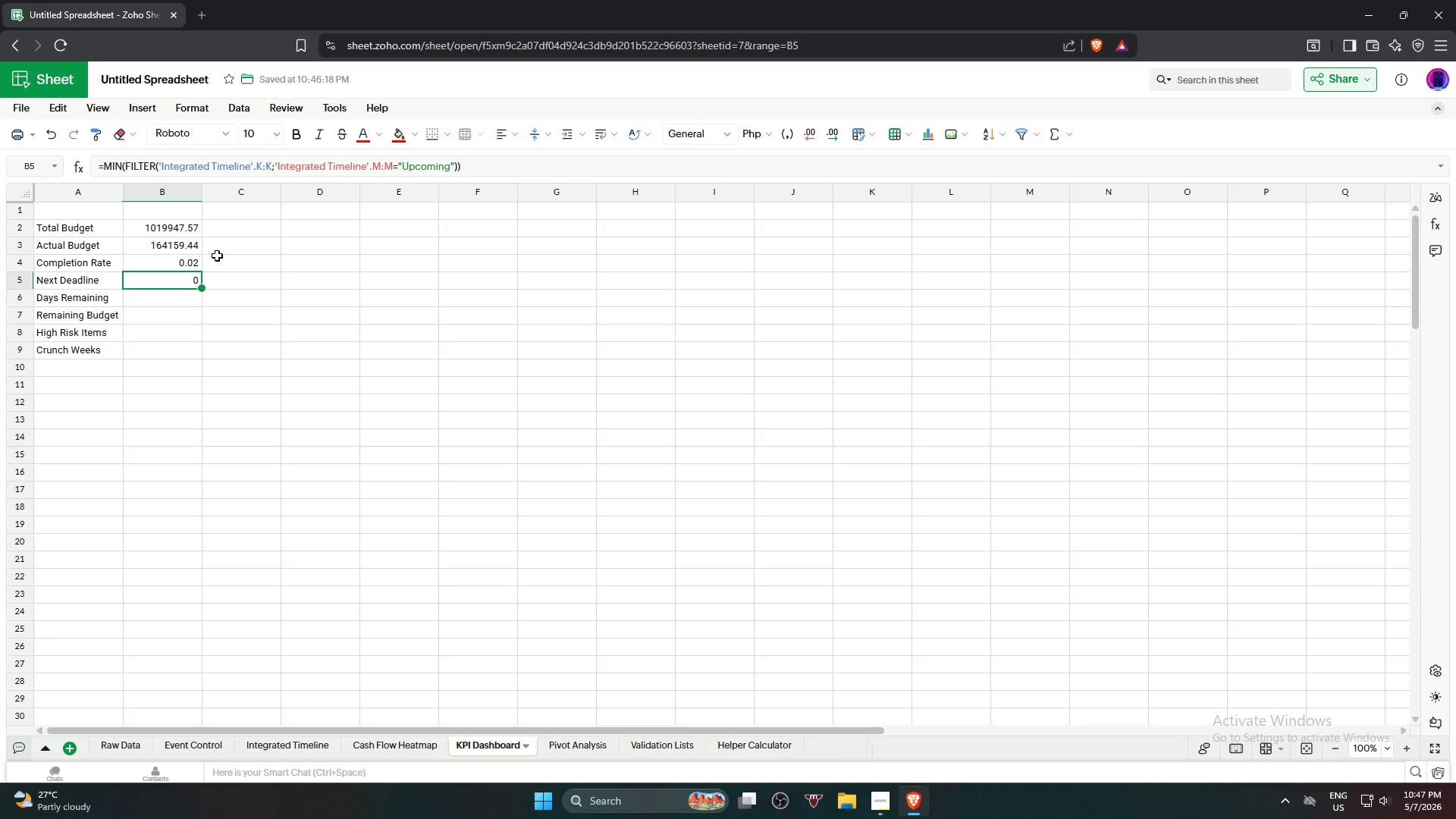 
left_click([244, 750])
 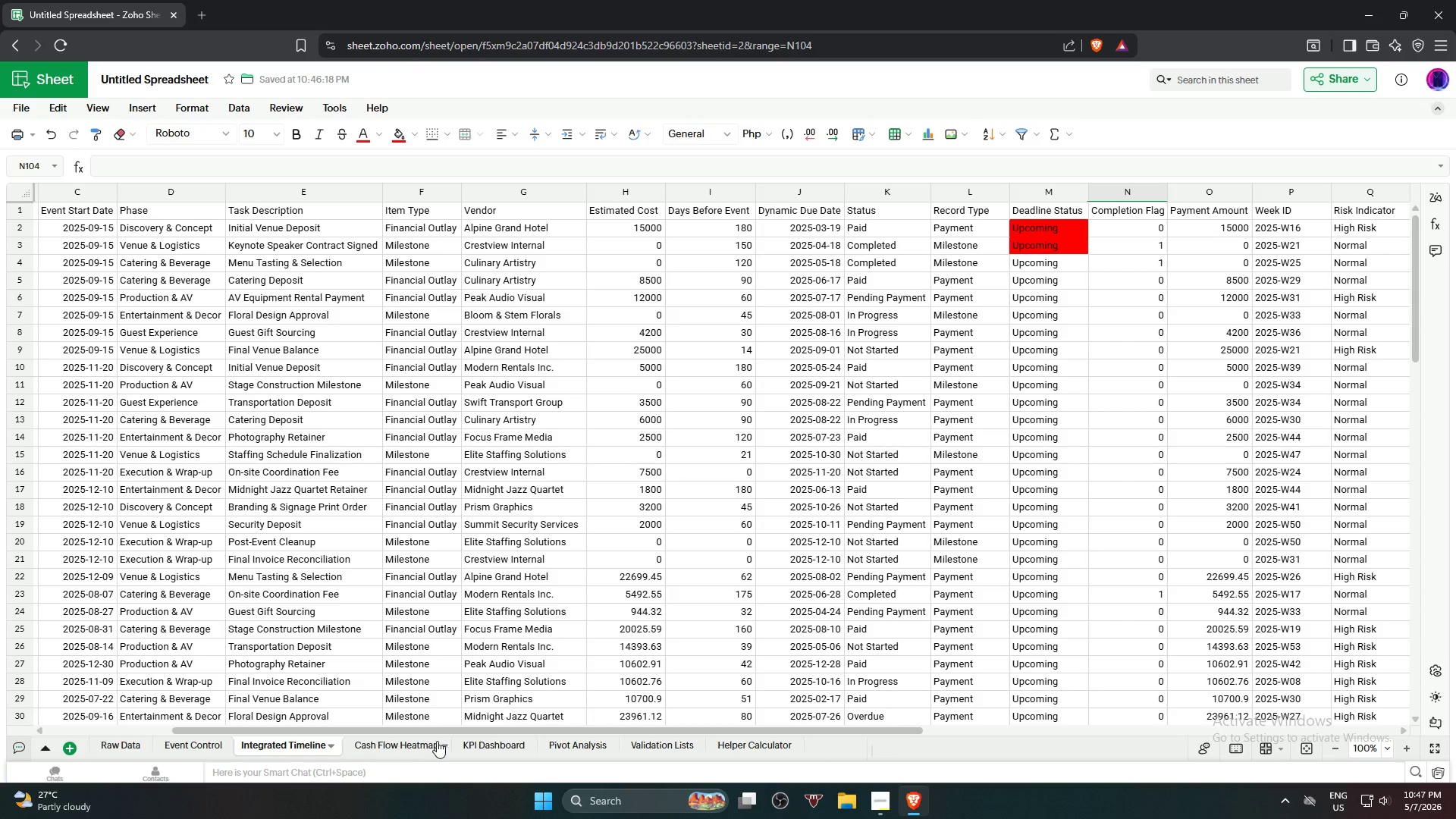 
left_click([490, 748])
 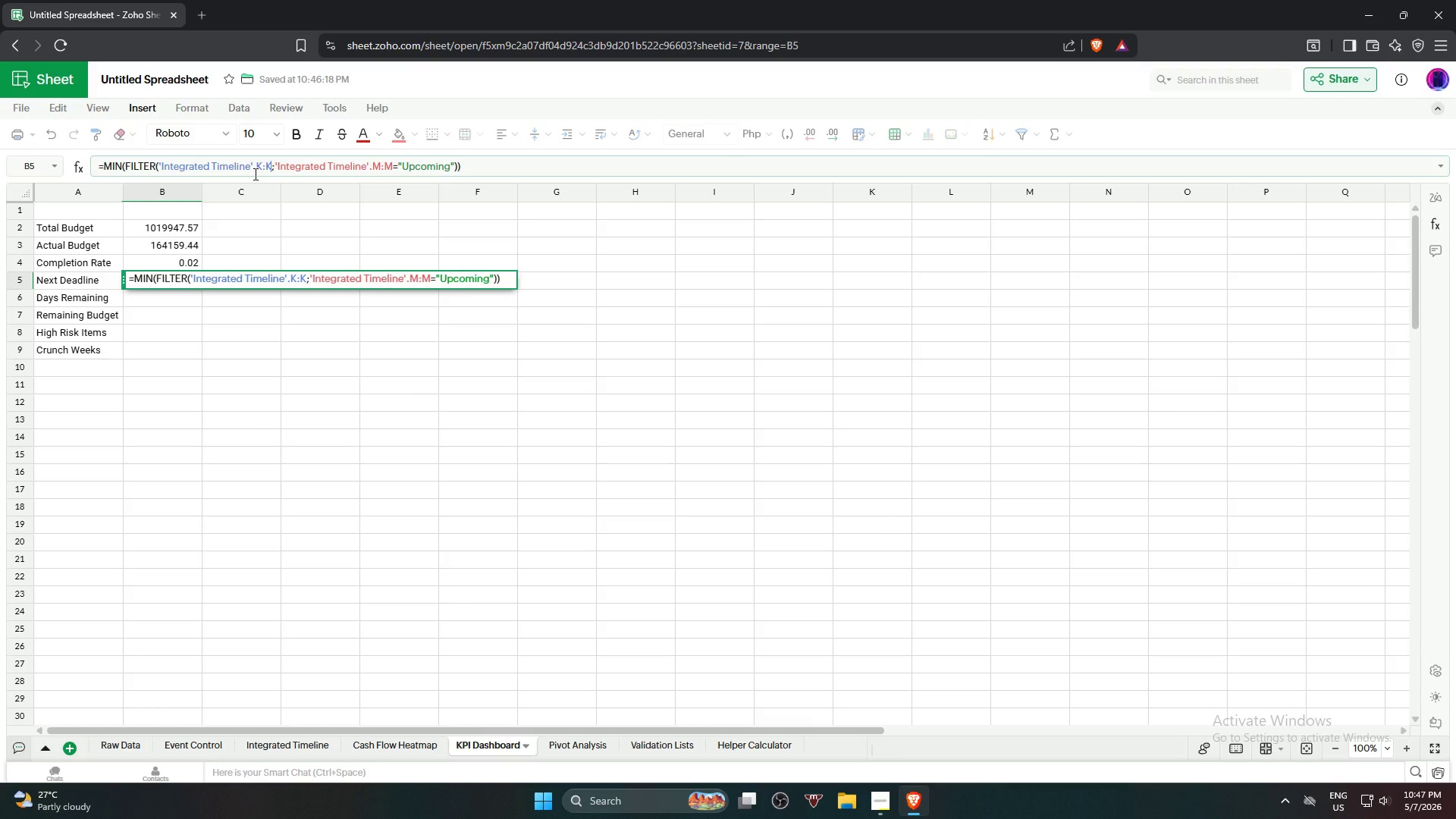 
key(Backspace)
 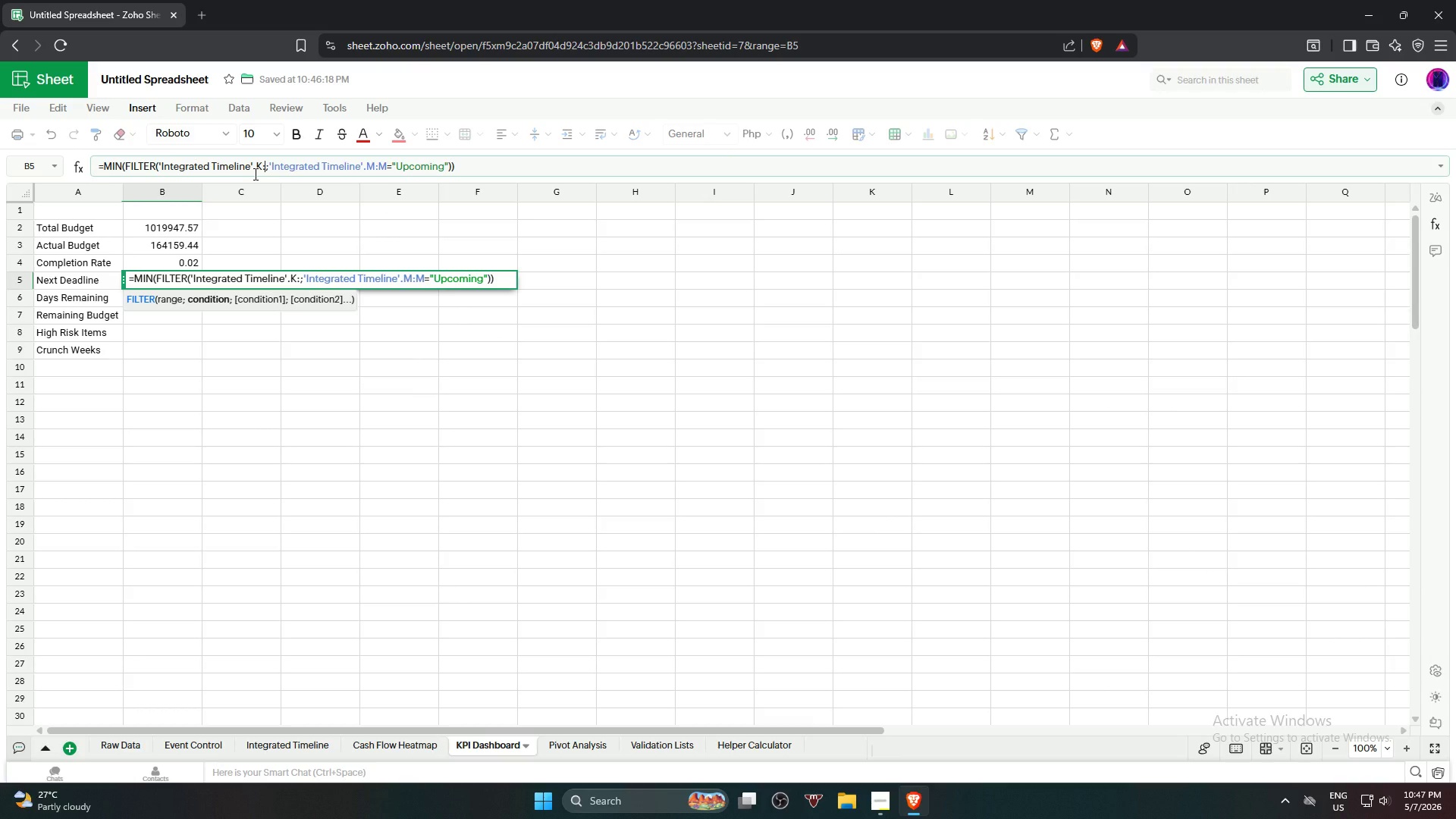 
key(Shift+J)
 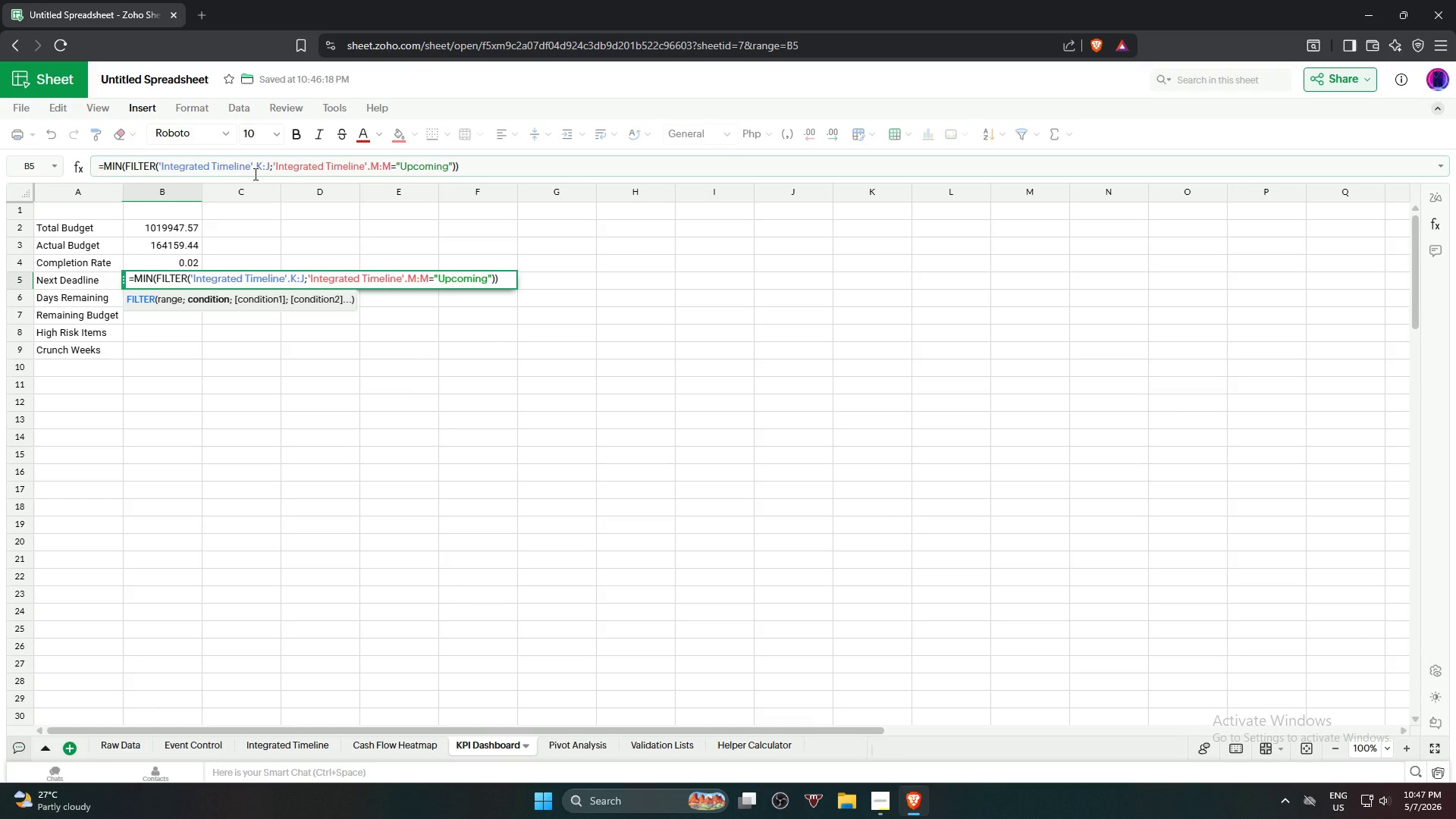 
key(ArrowLeft)
 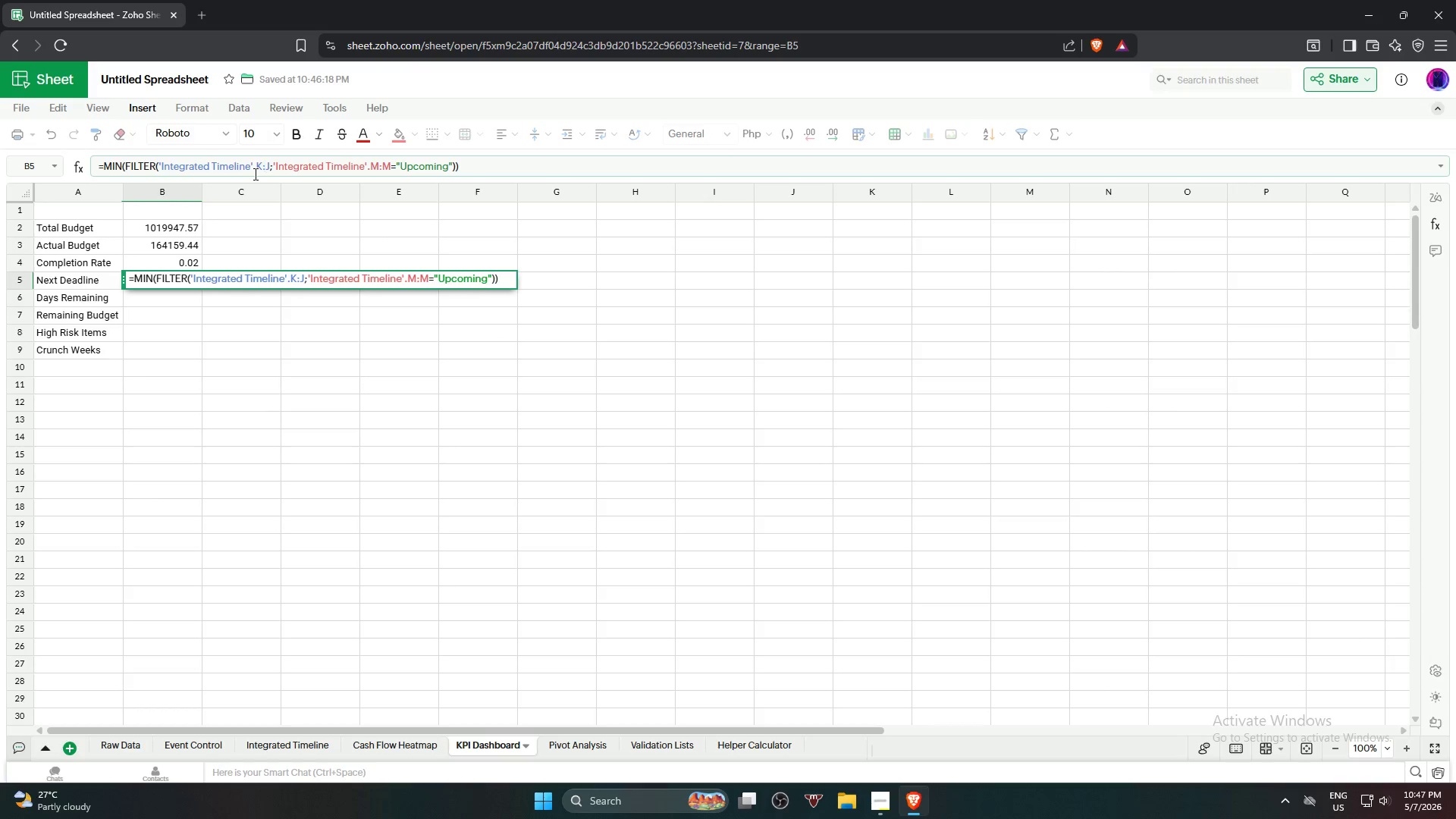 
key(ArrowLeft)
 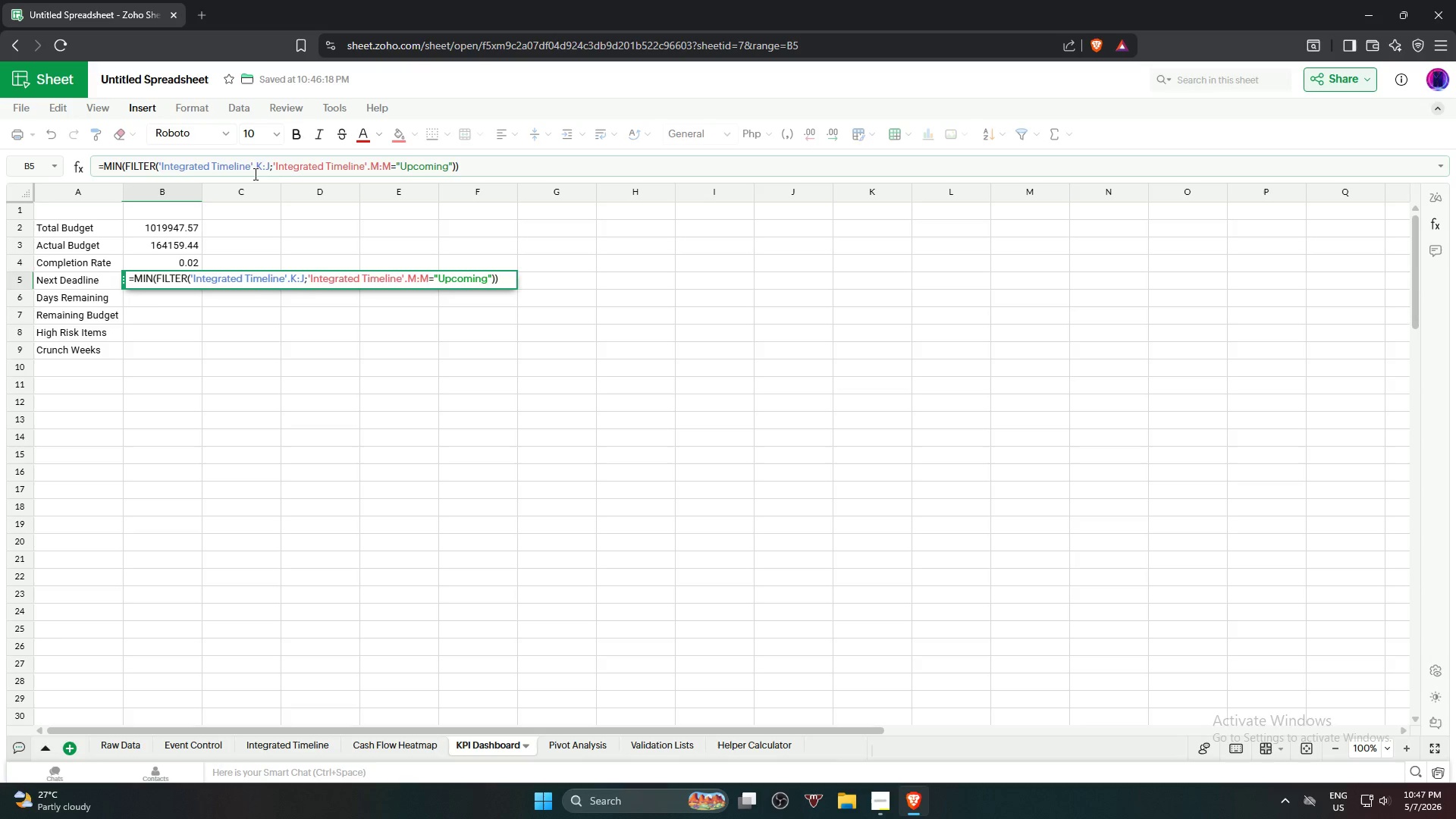 
key(Backspace)
 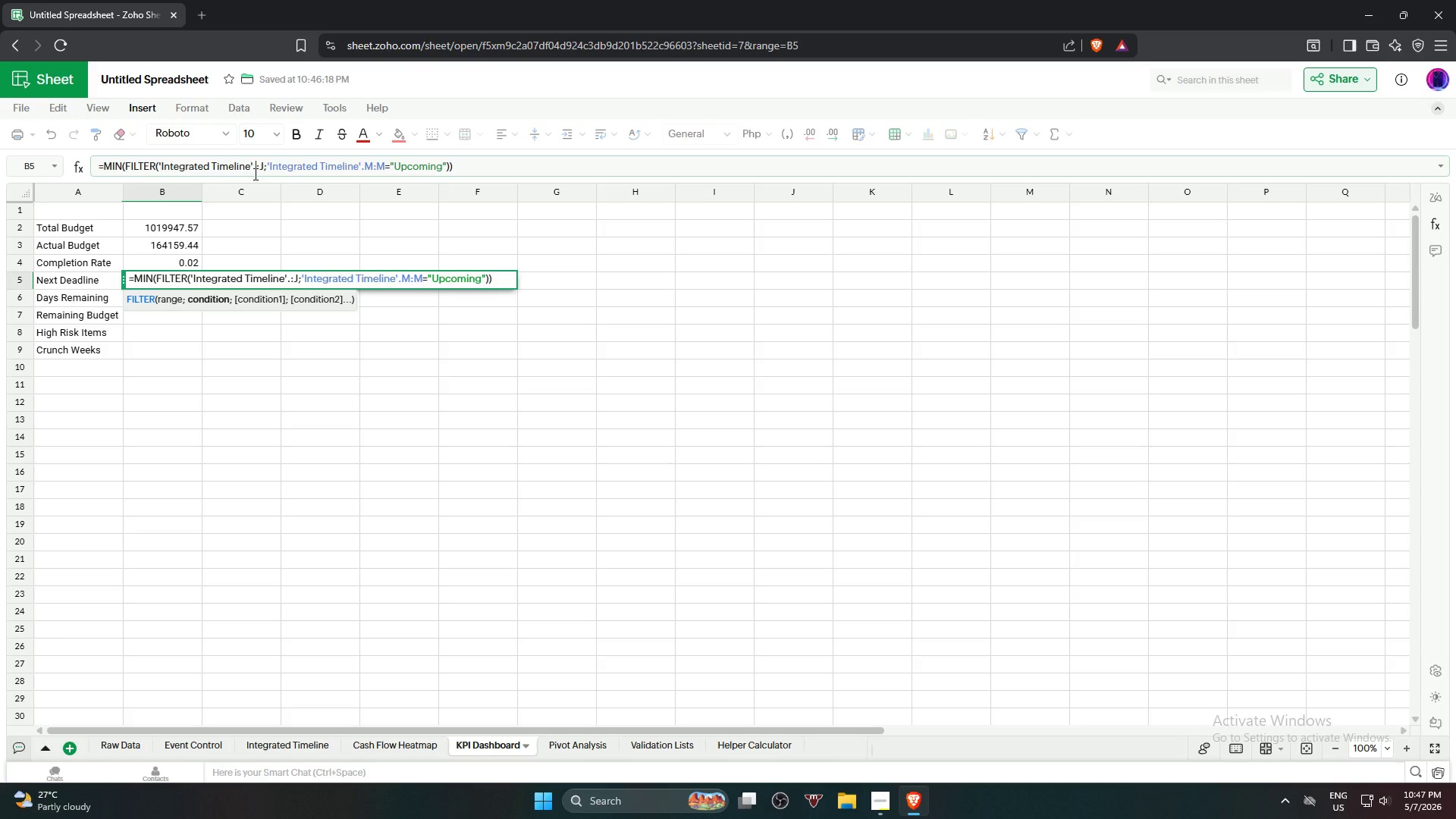 
key(Shift+ShiftLeft)
 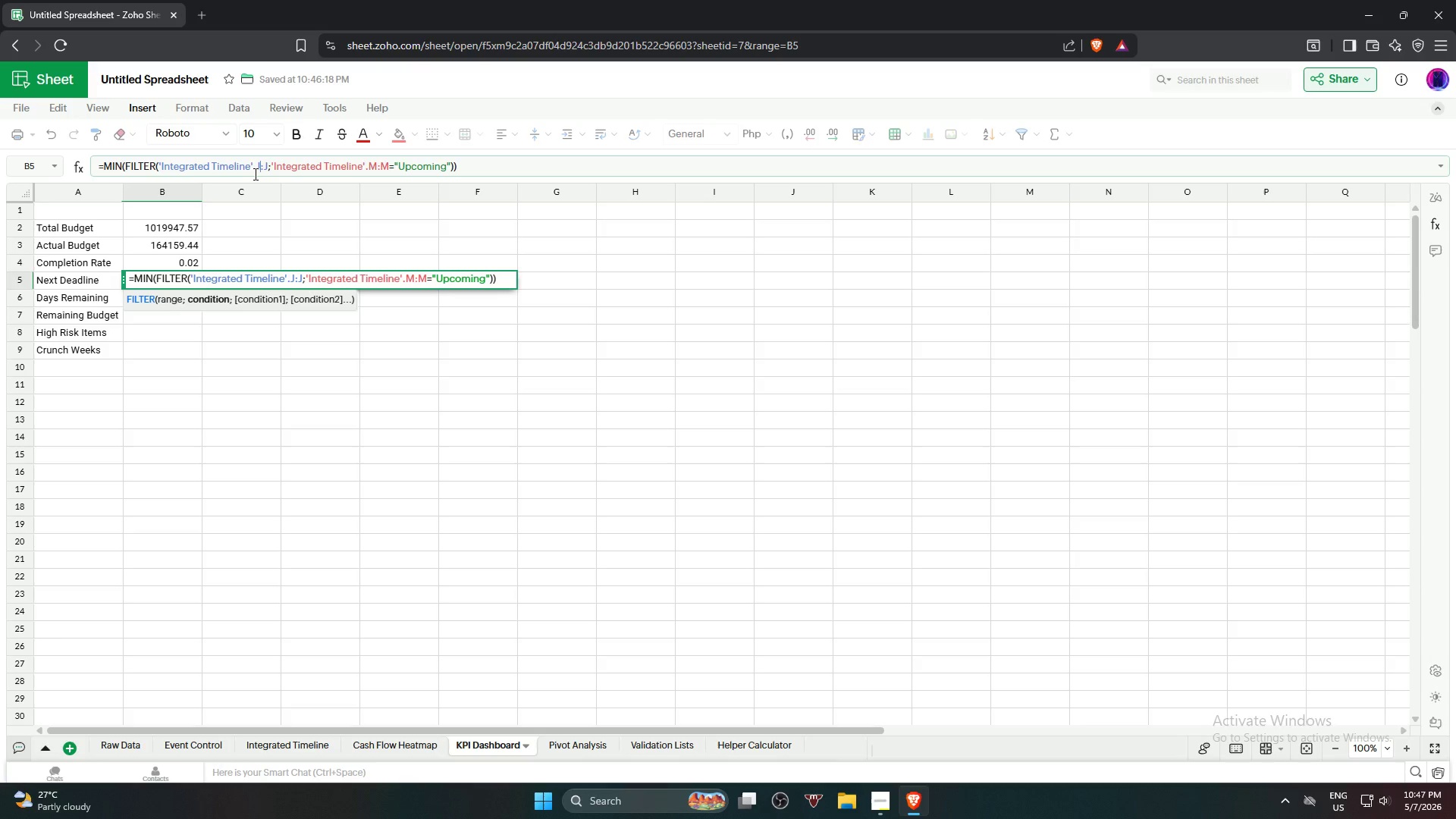 
key(Shift+J)
 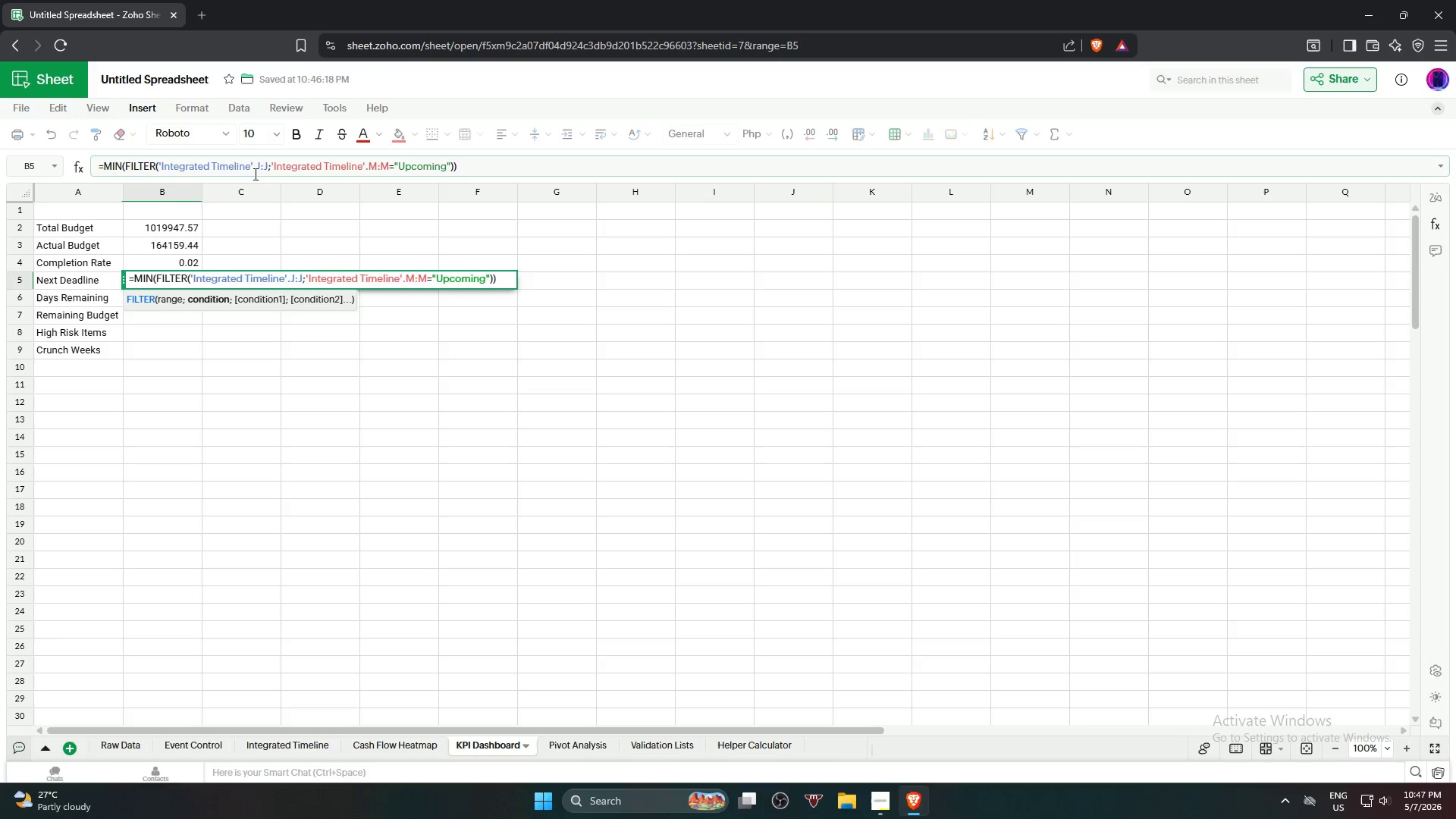 
key(Enter)
 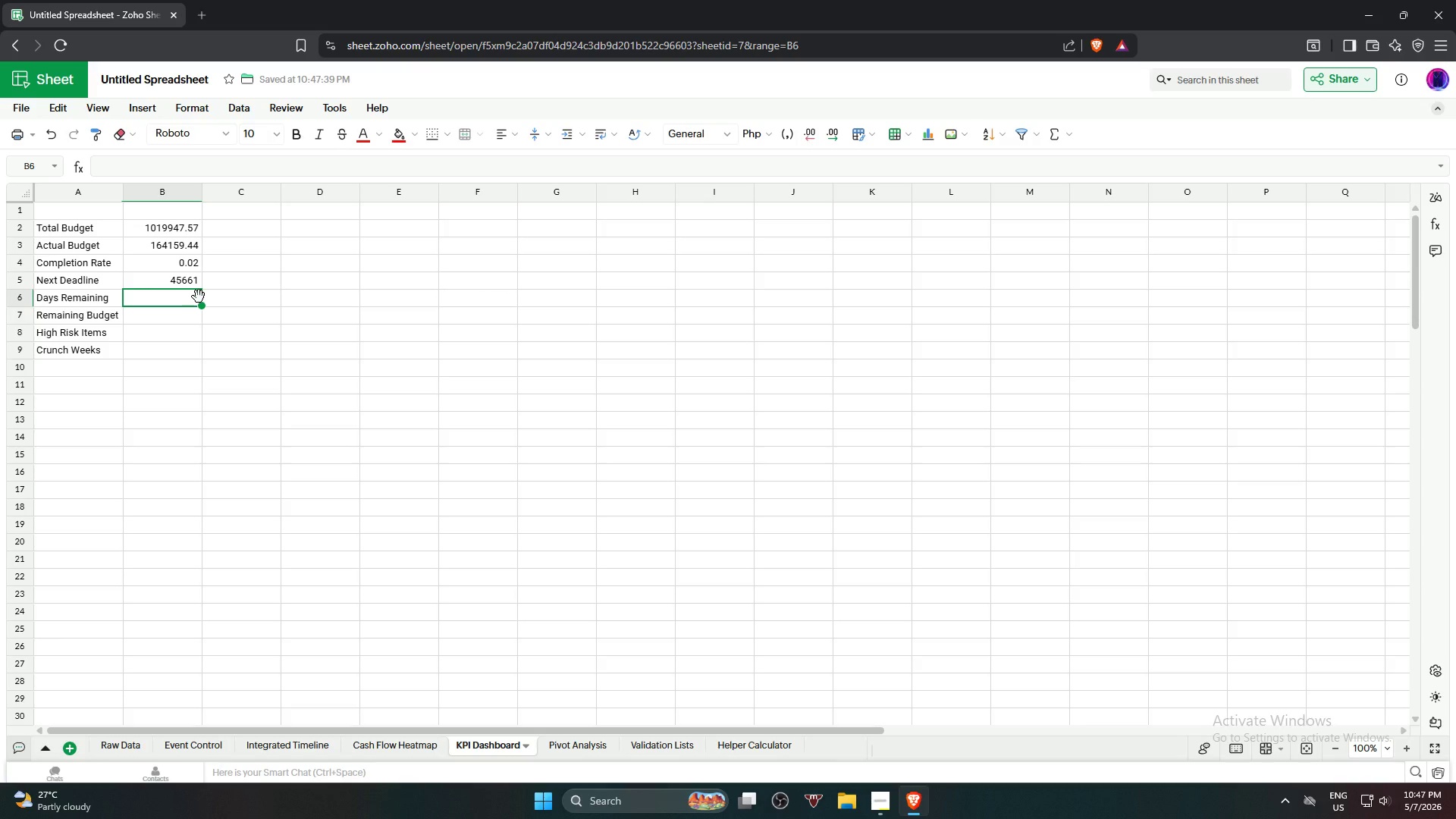 
key(Equal)
 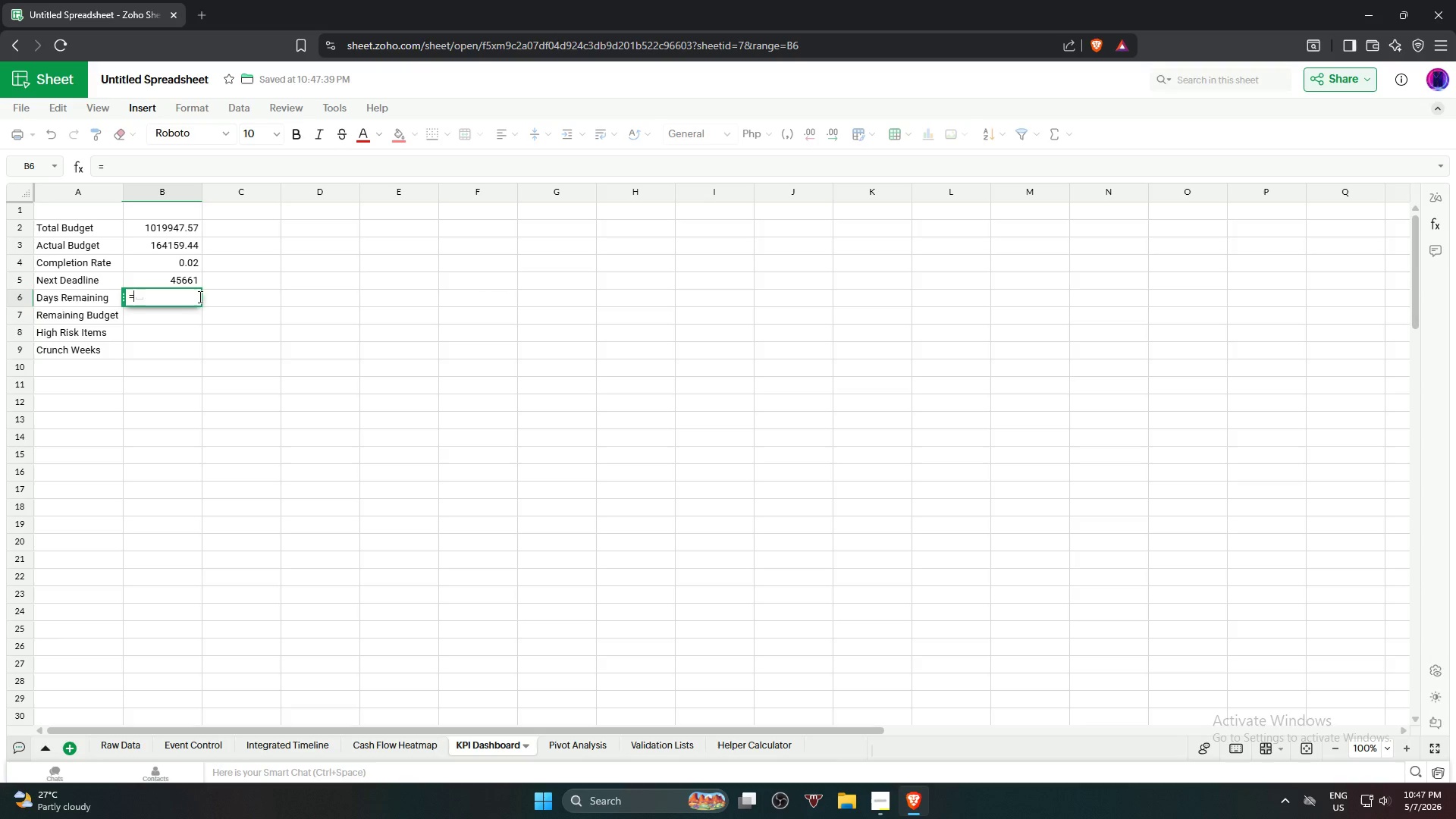 
hold_key(key=ShiftLeft, duration=0.53)
 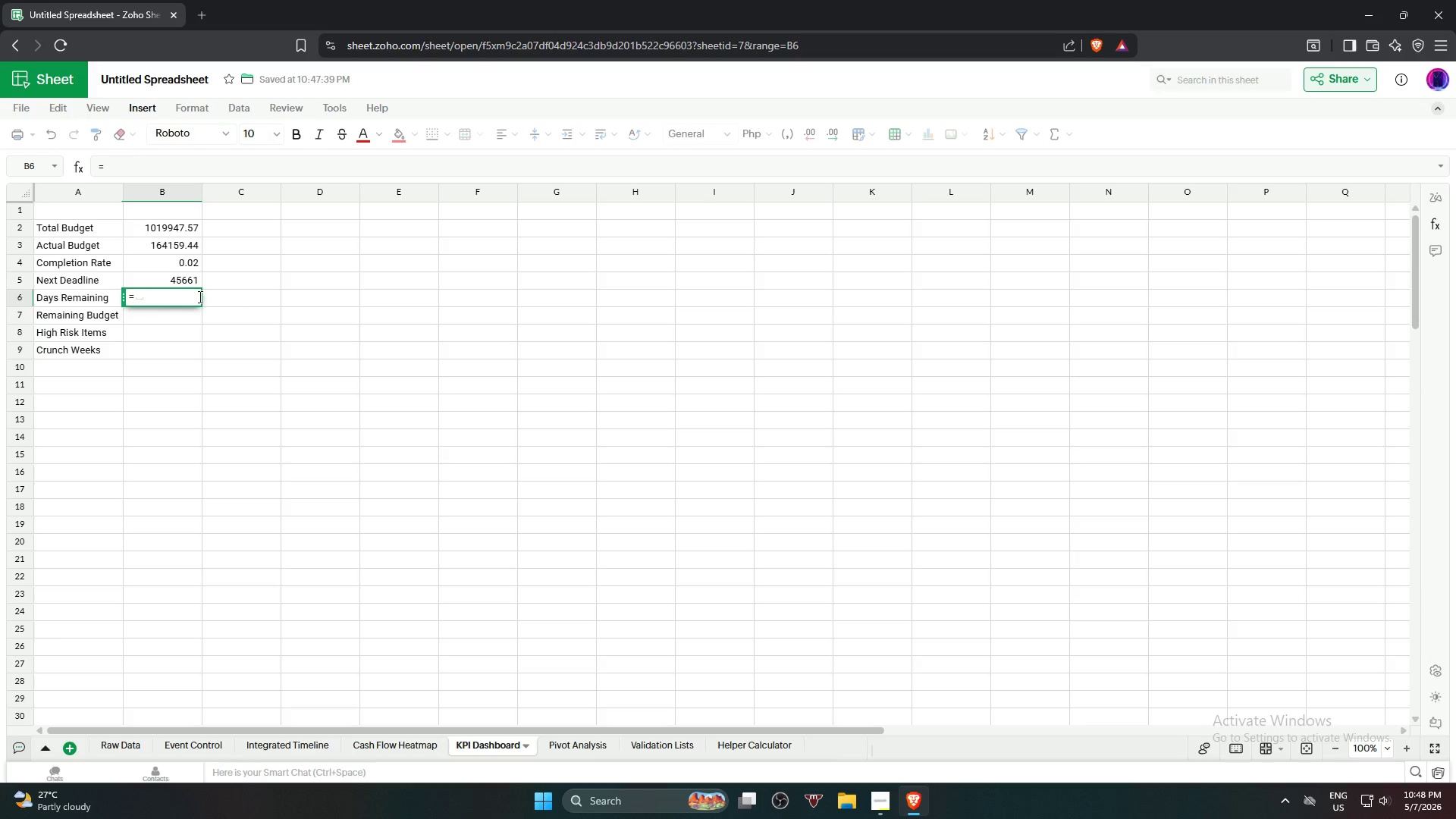 
wait(27.91)
 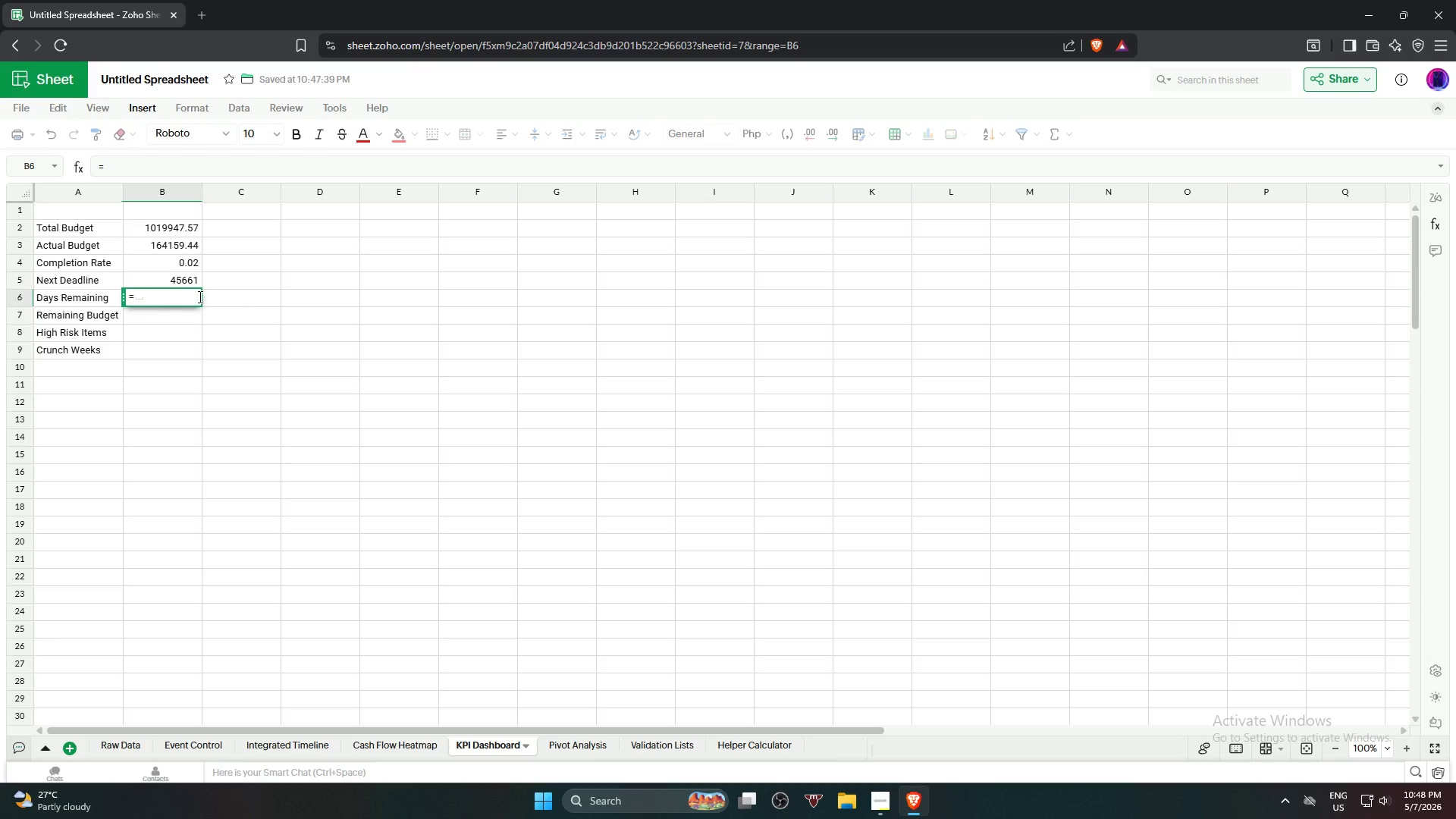 
key(Backspace)
 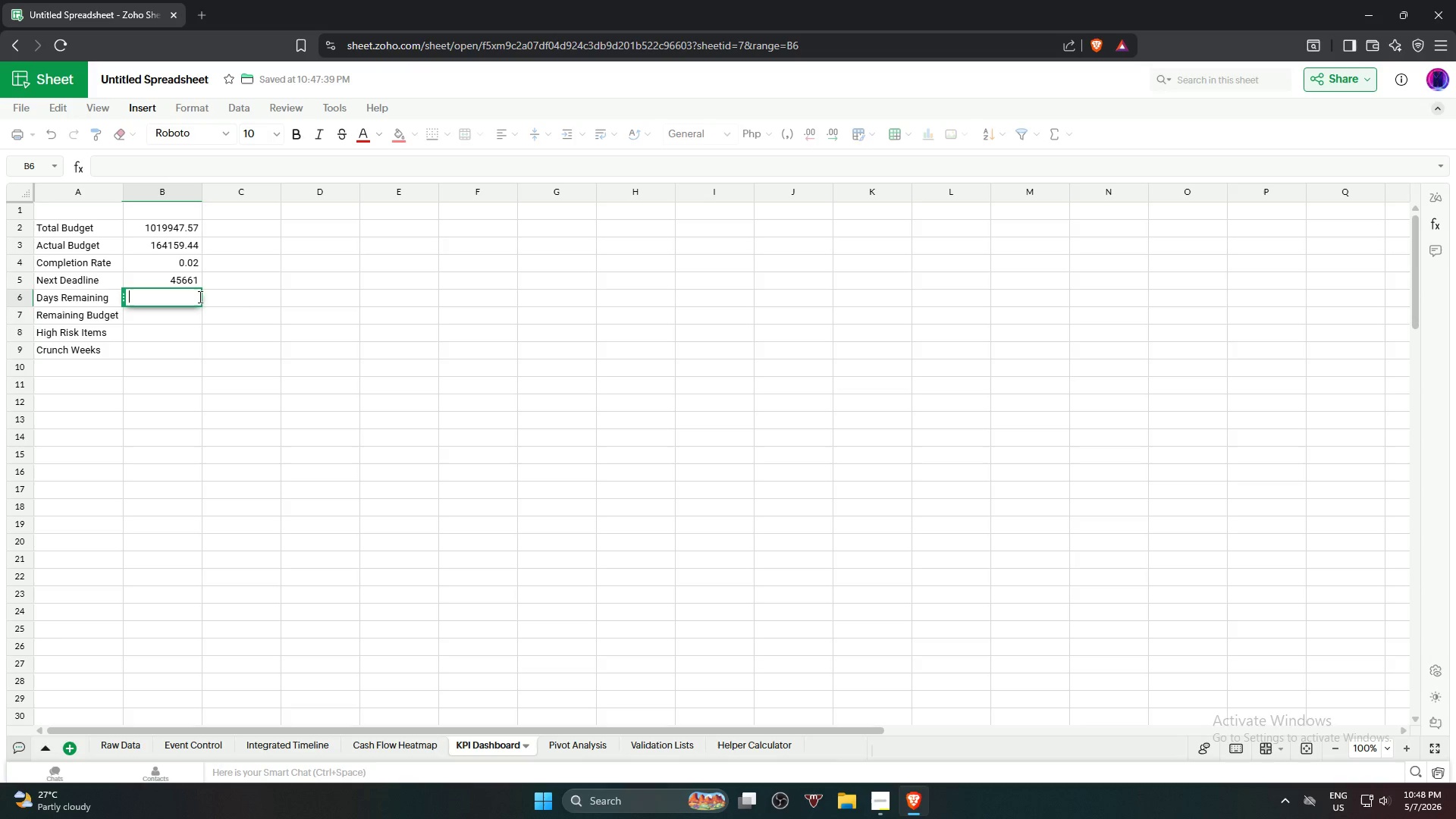 
wait(10.64)
 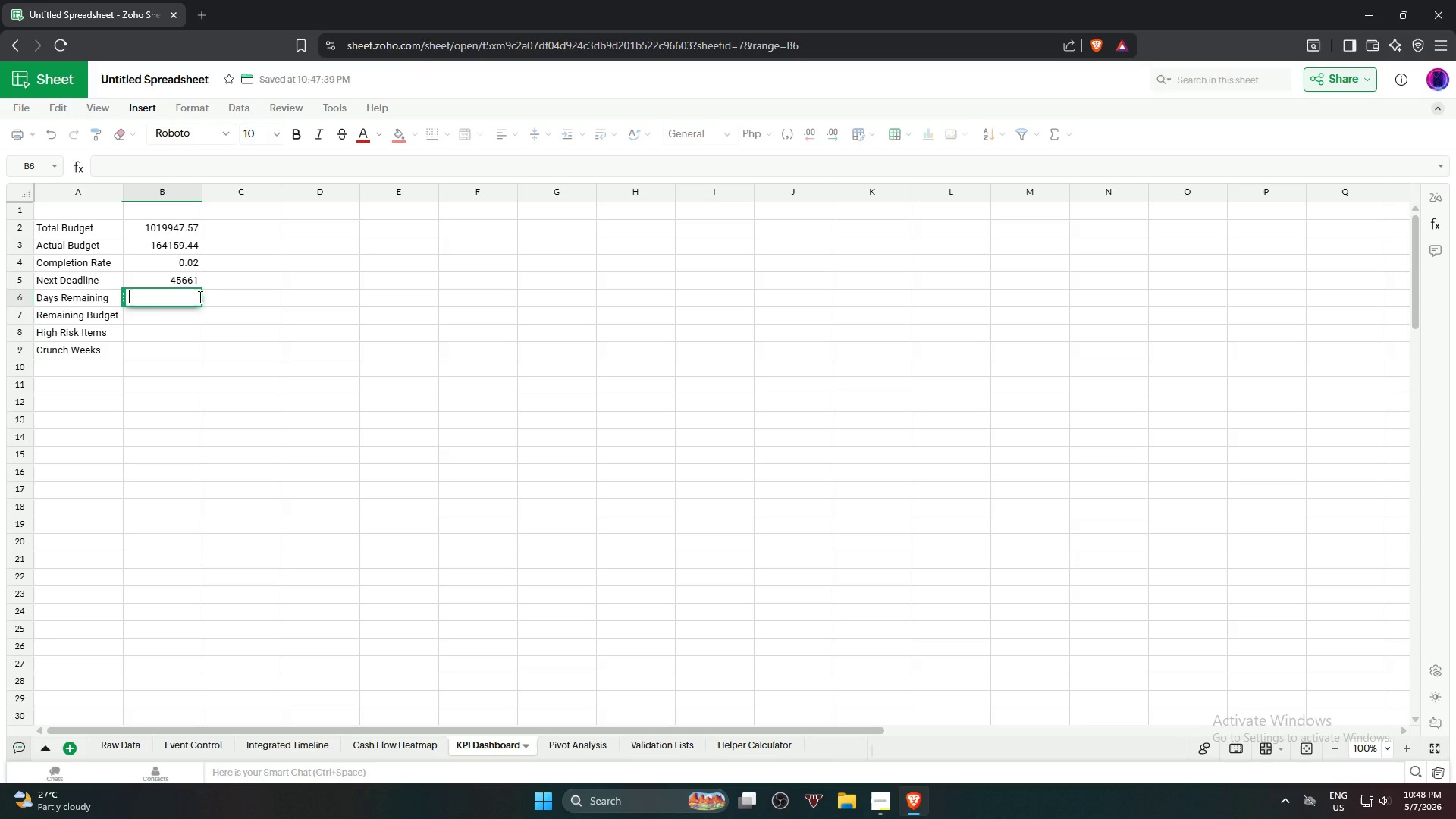 
key(Equal)
 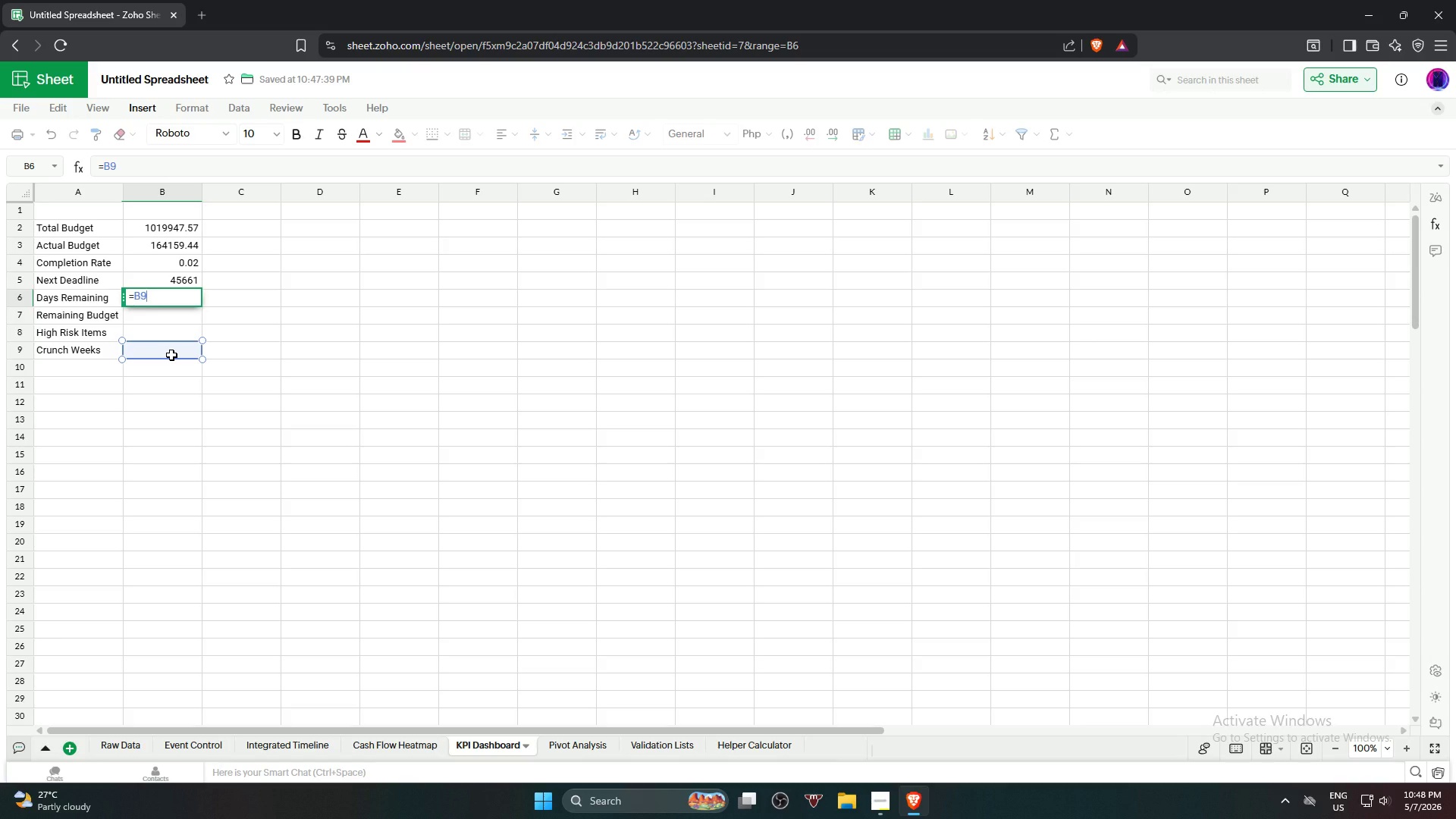 
wait(6.08)
 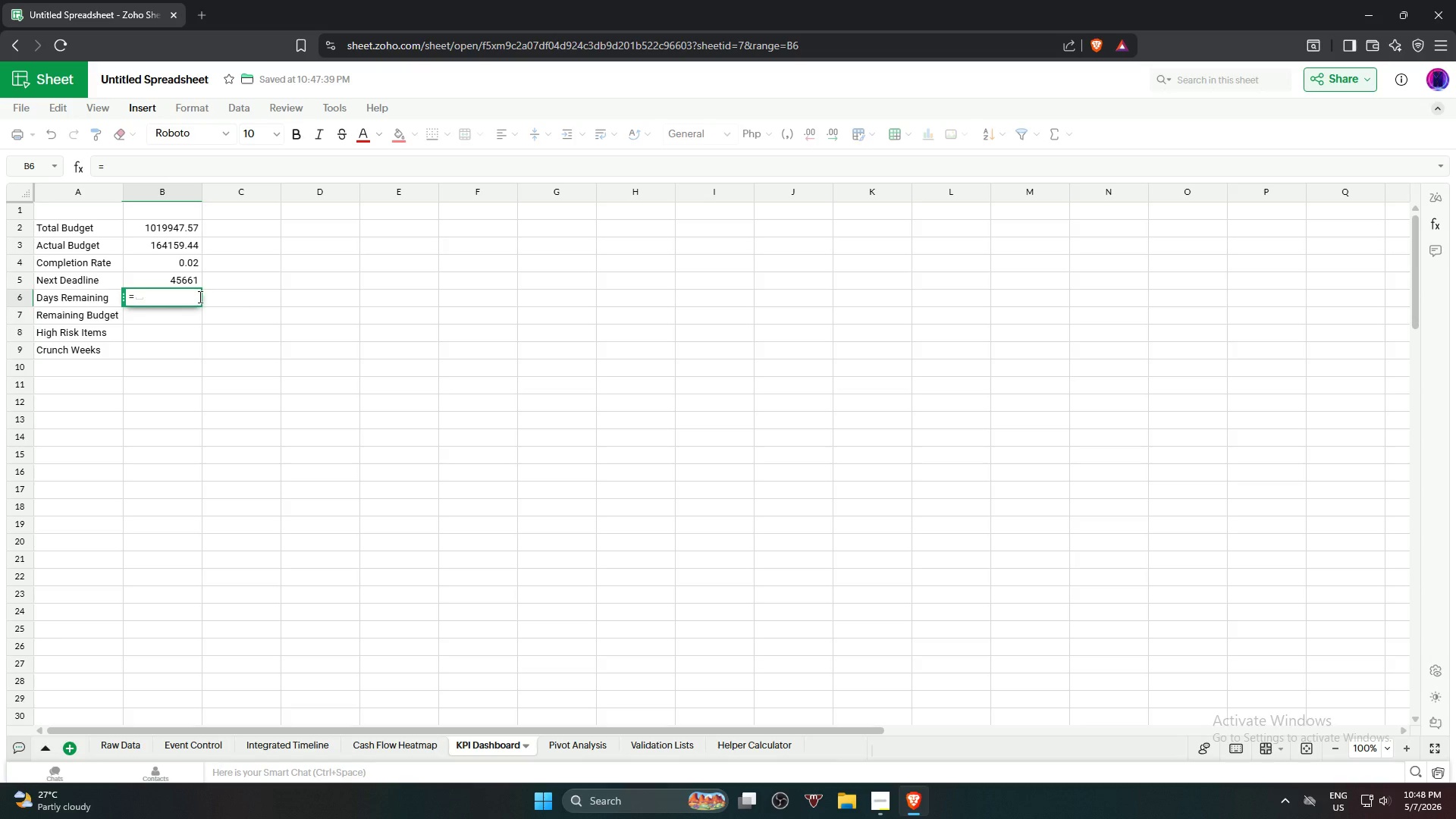 
type(-TODAY)
 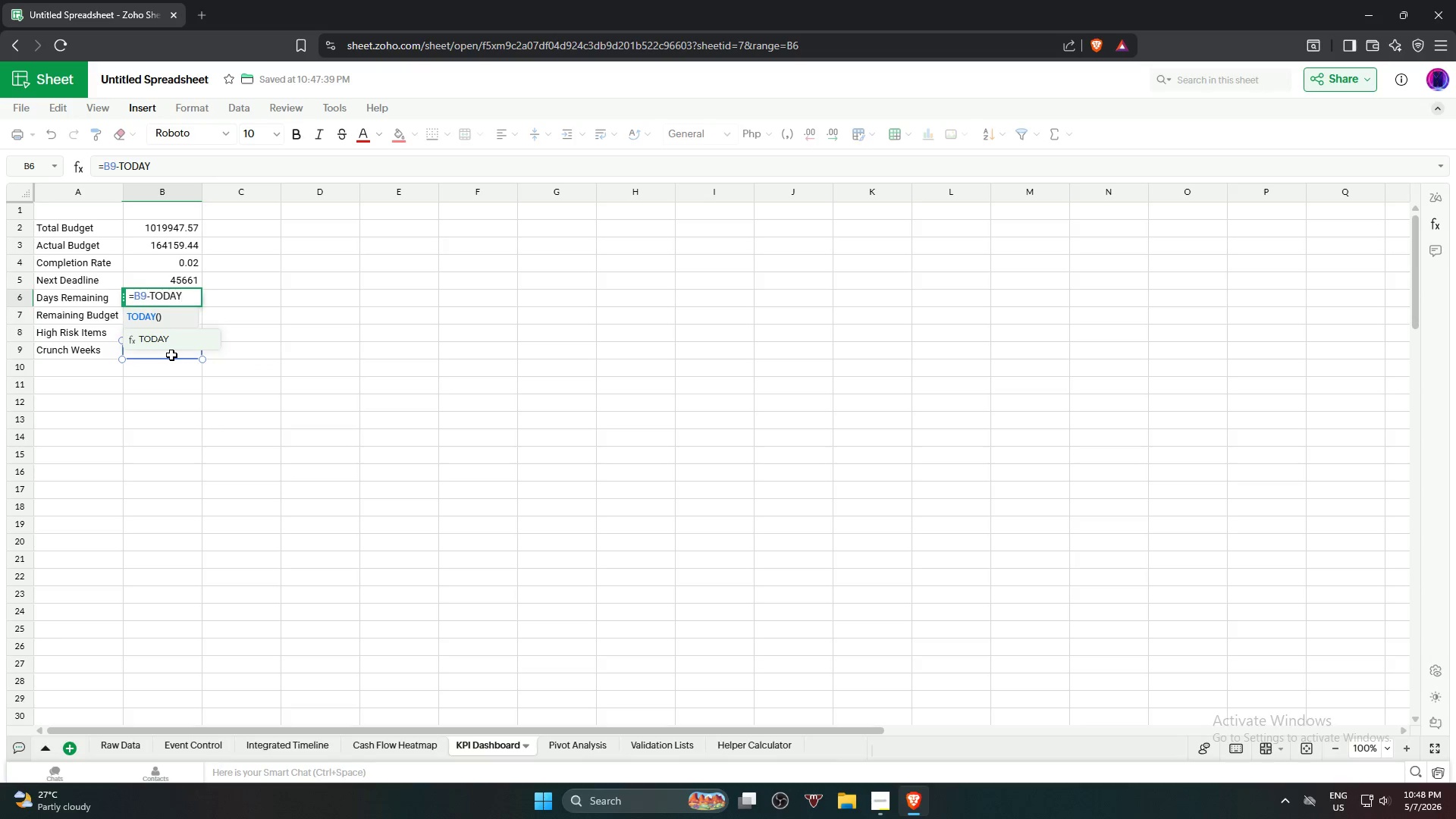 
left_click([165, 340])
 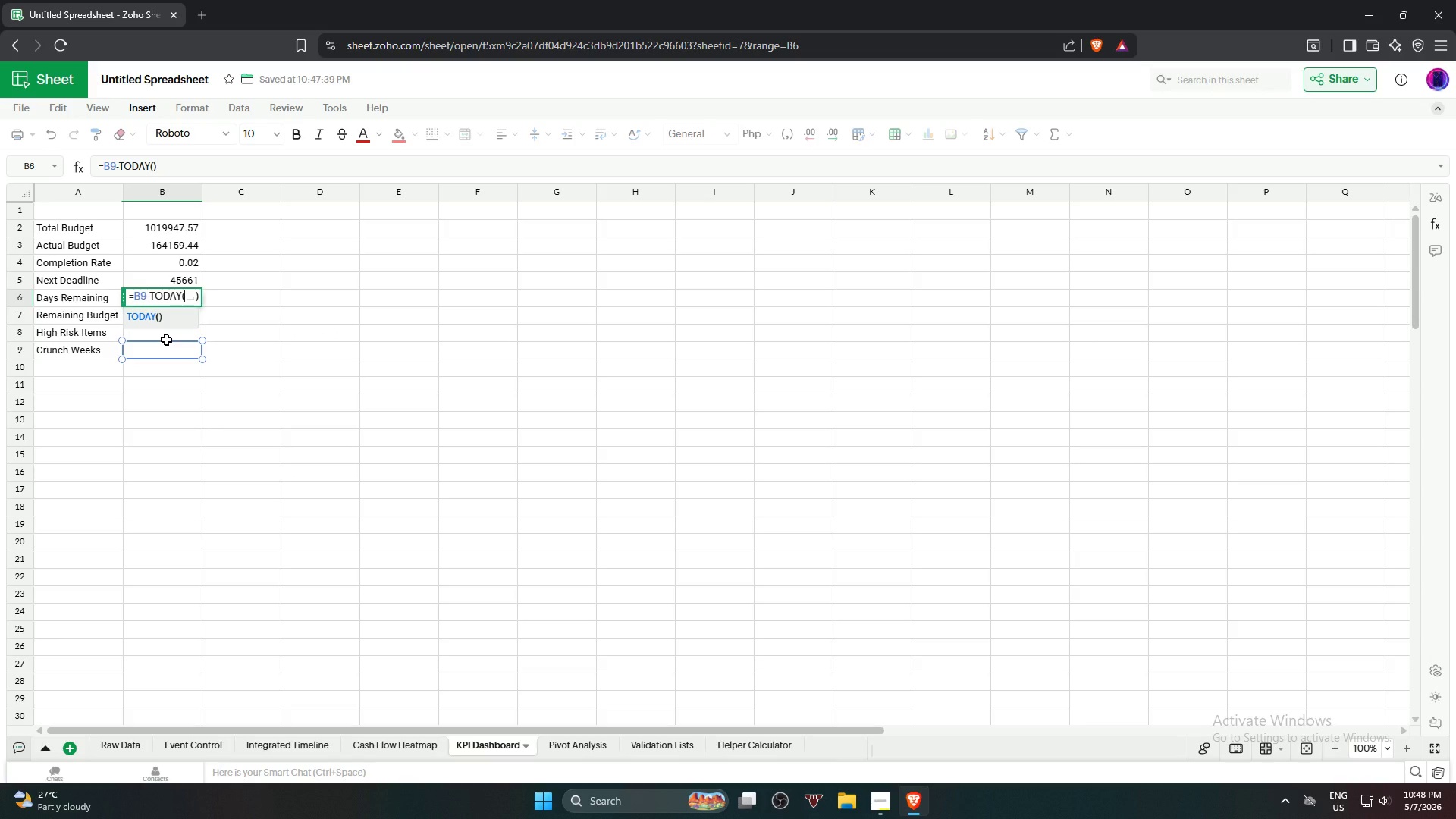 
key(NumpadEnter)
 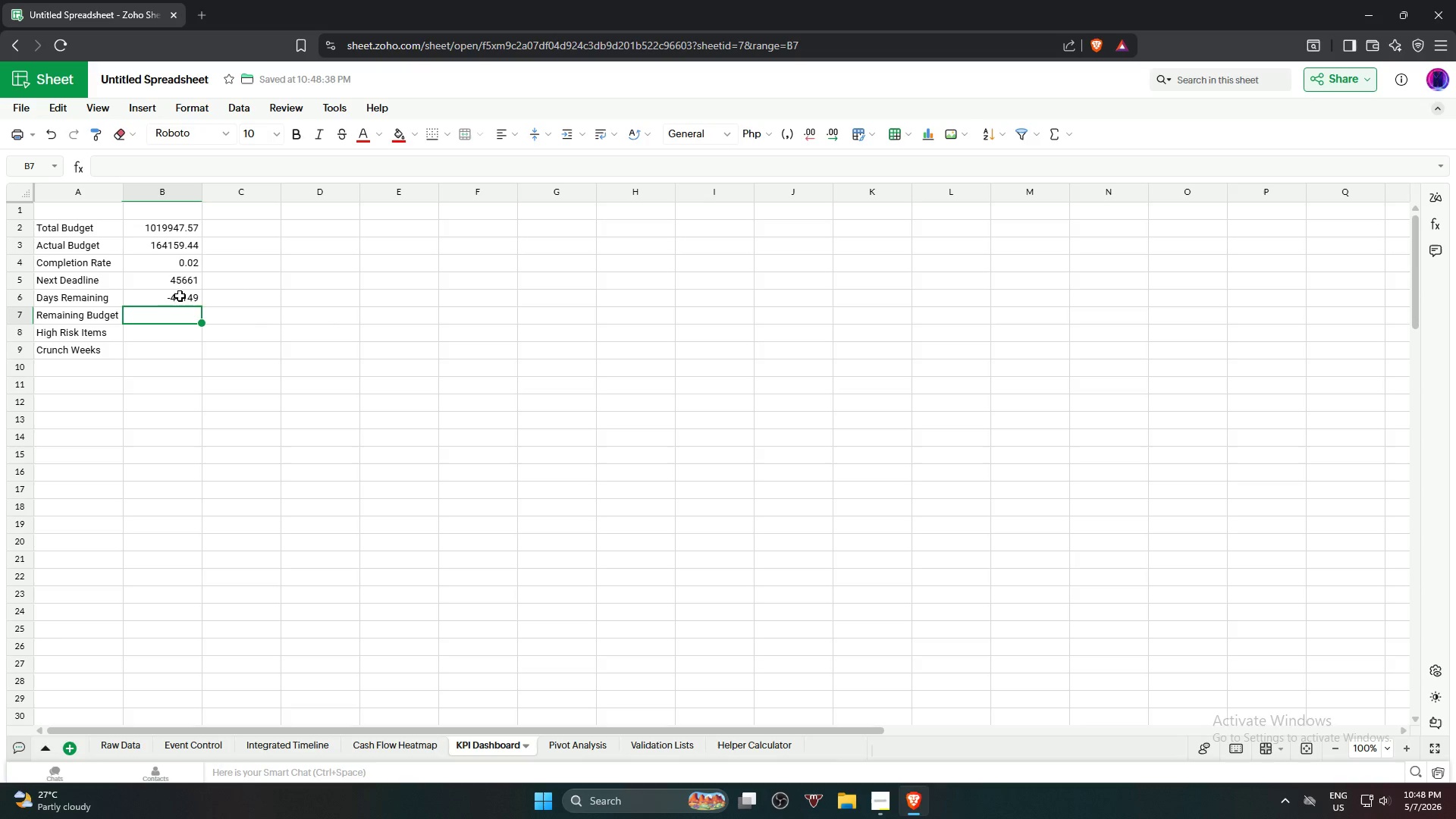 
left_click([190, 300])
 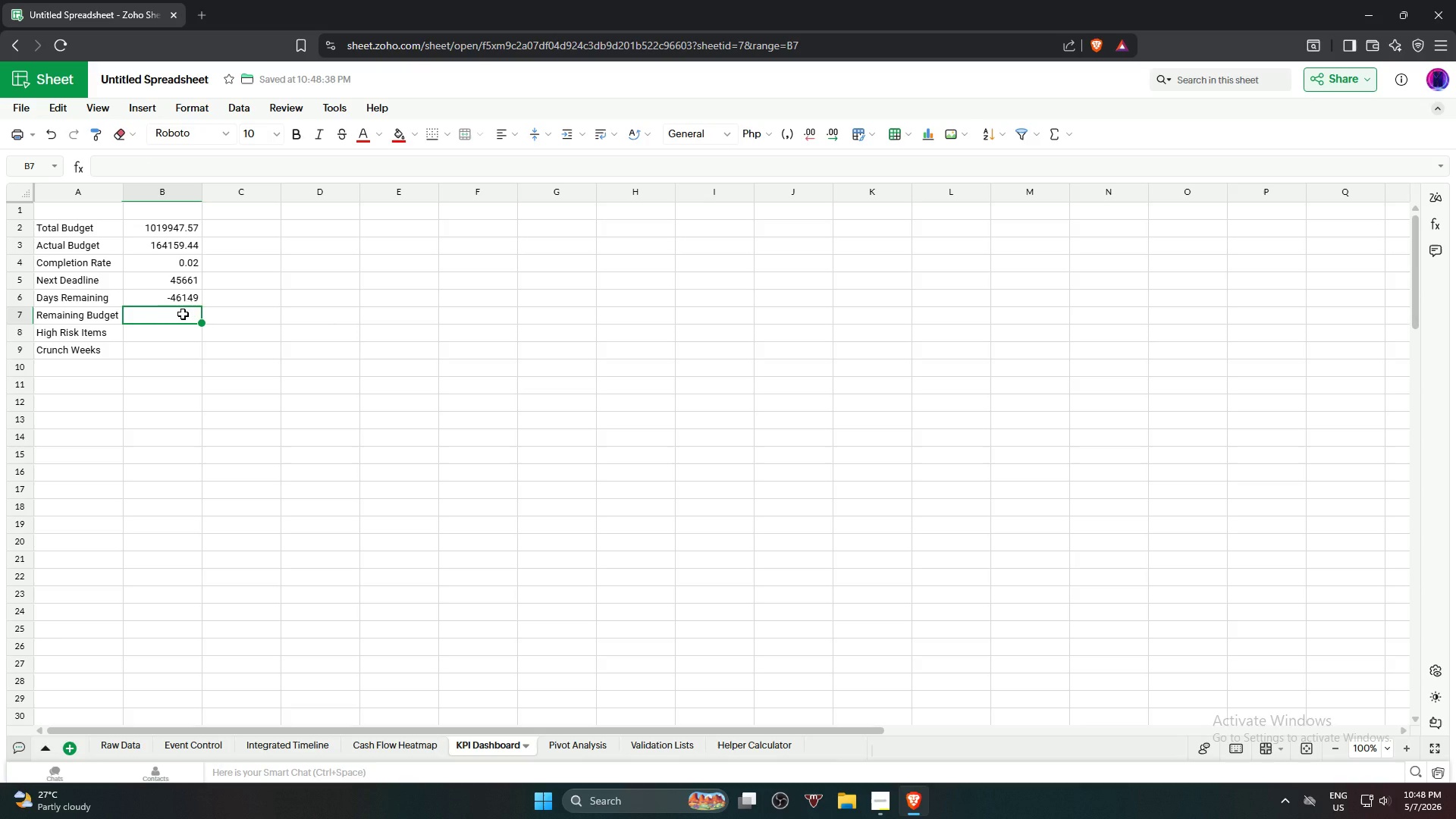 
wait(22.27)
 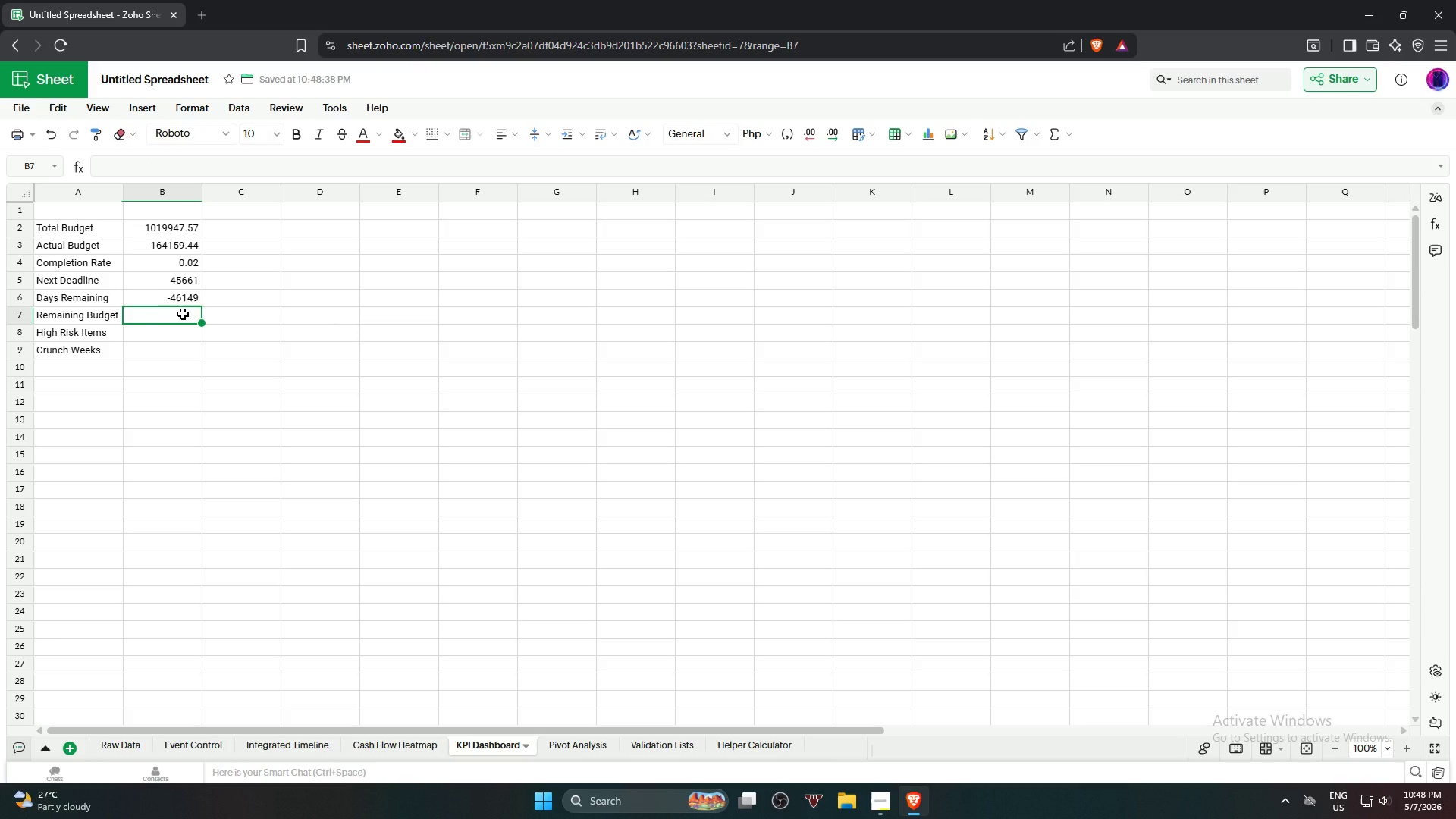 
key(Equal)
 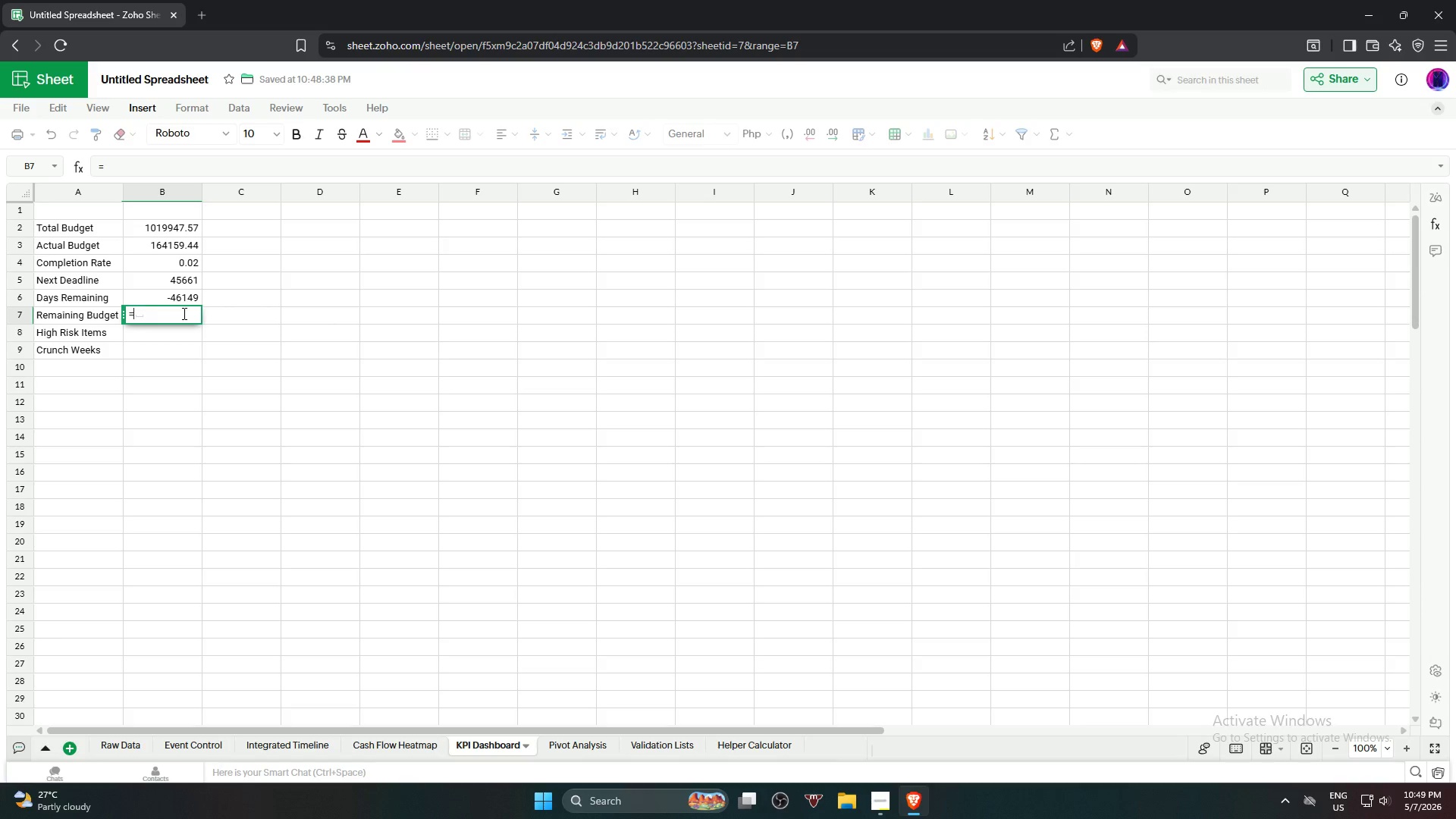 
left_click([186, 280])
 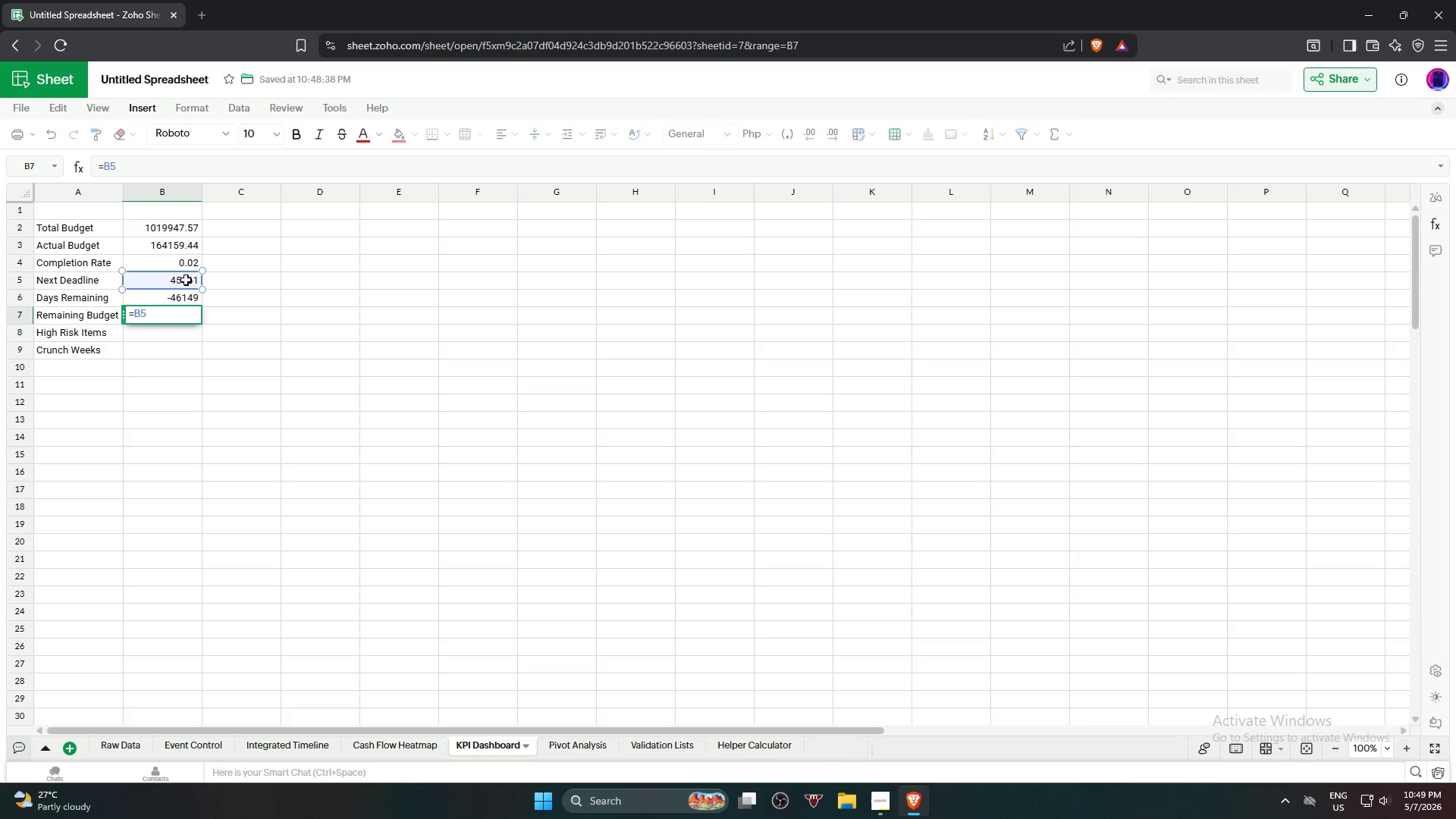 
key(Minus)
 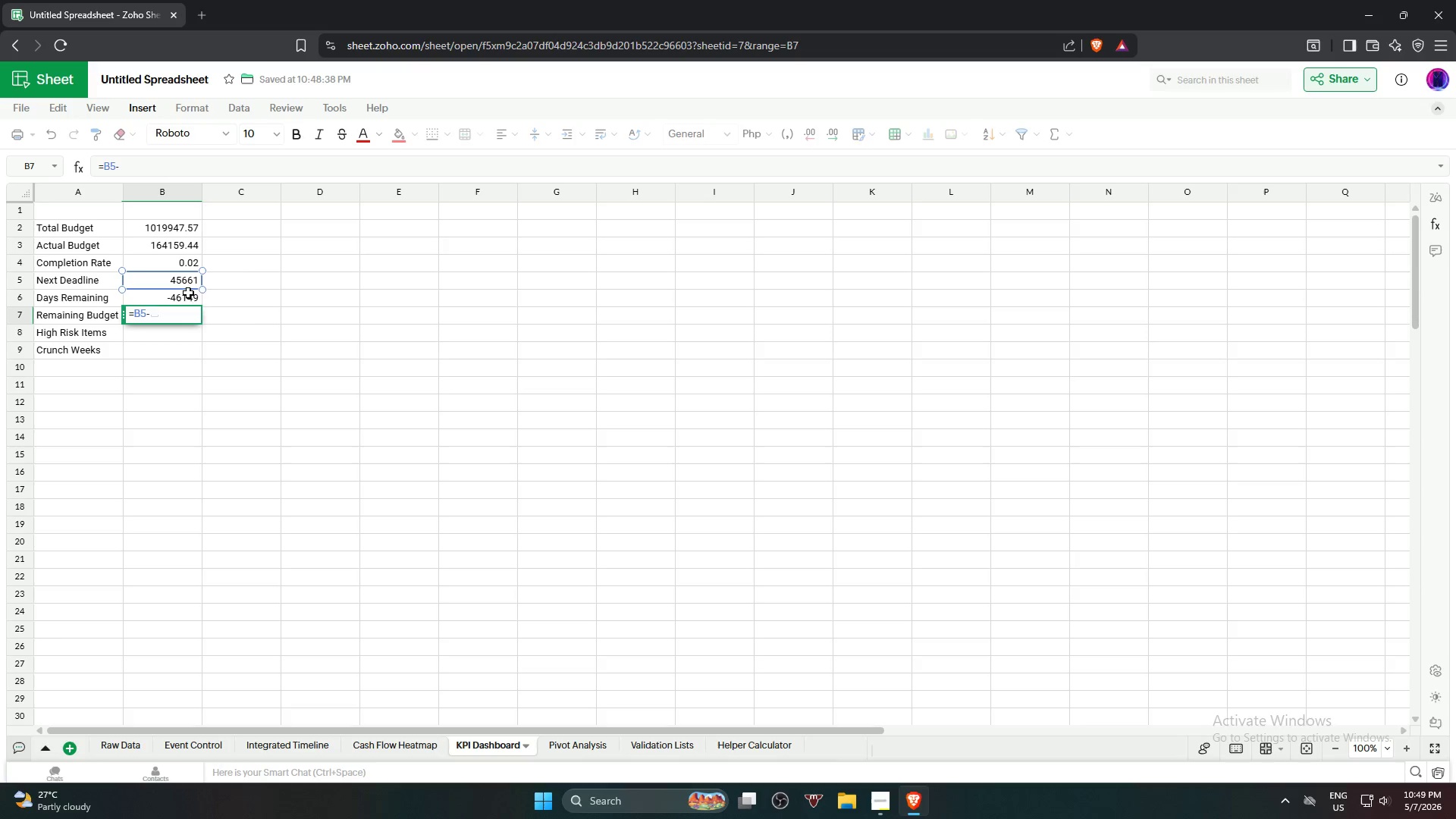 
left_click([206, 297])
 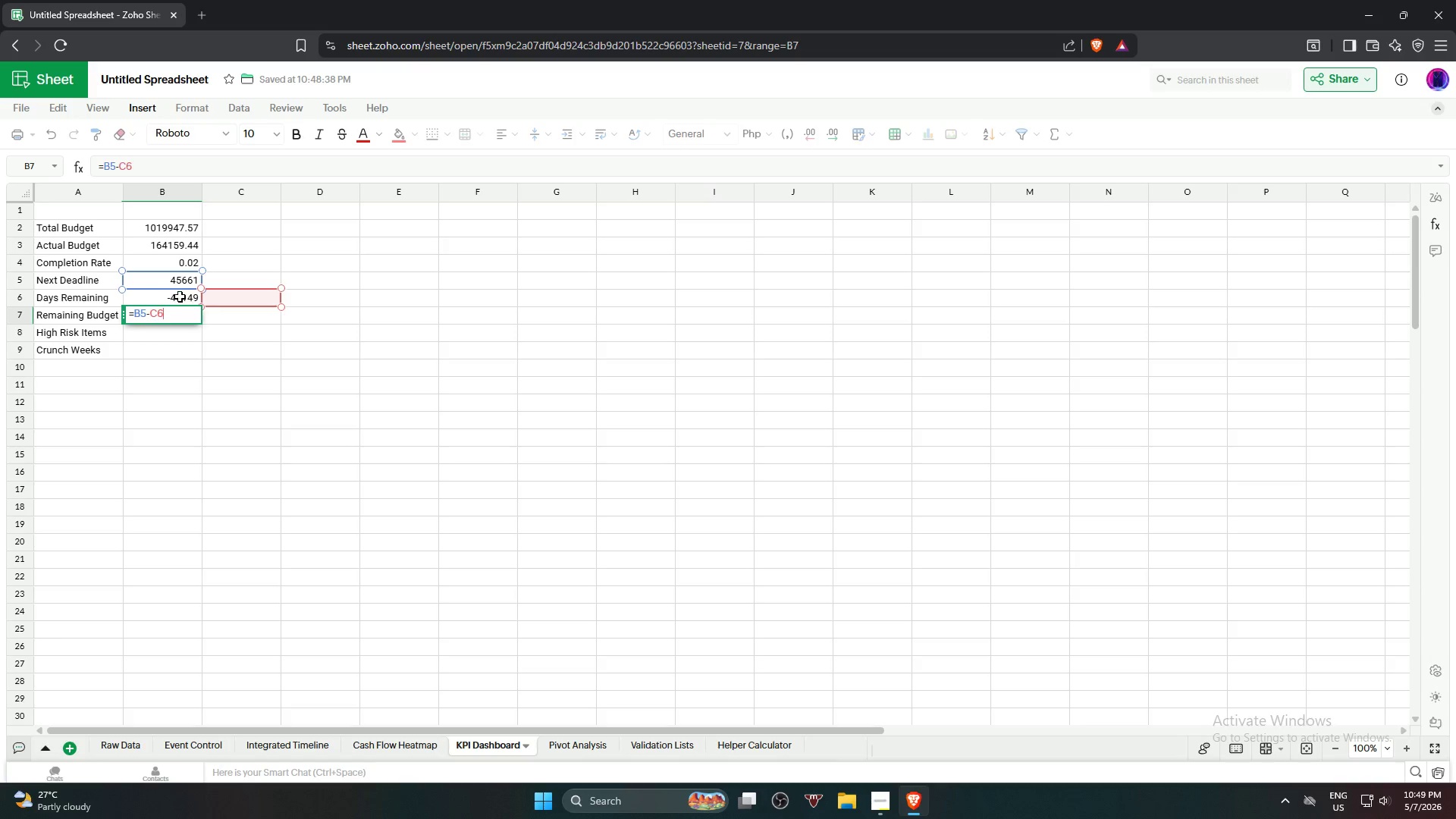 
left_click([180, 297])
 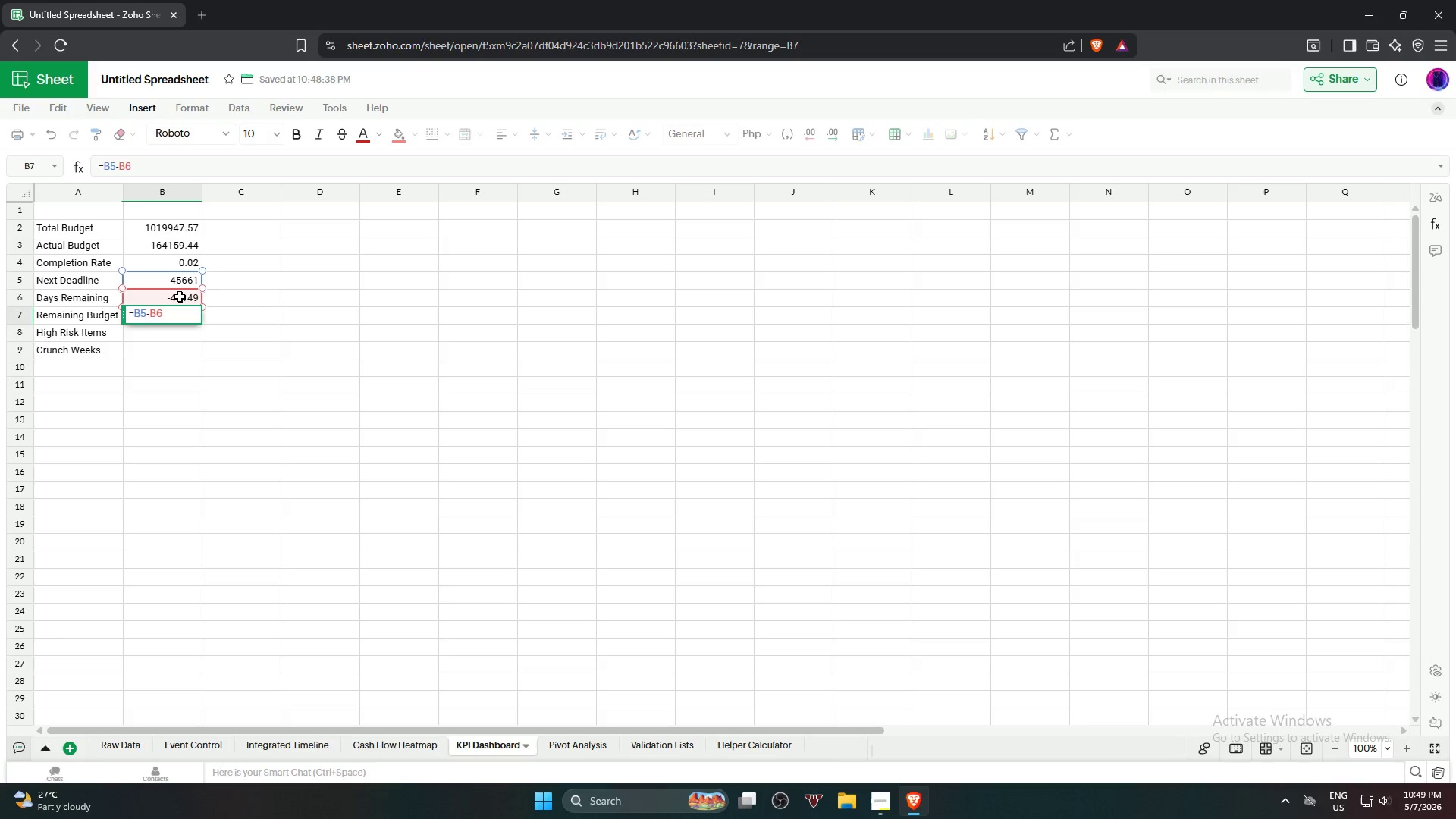 
key(NumpadEnter)
 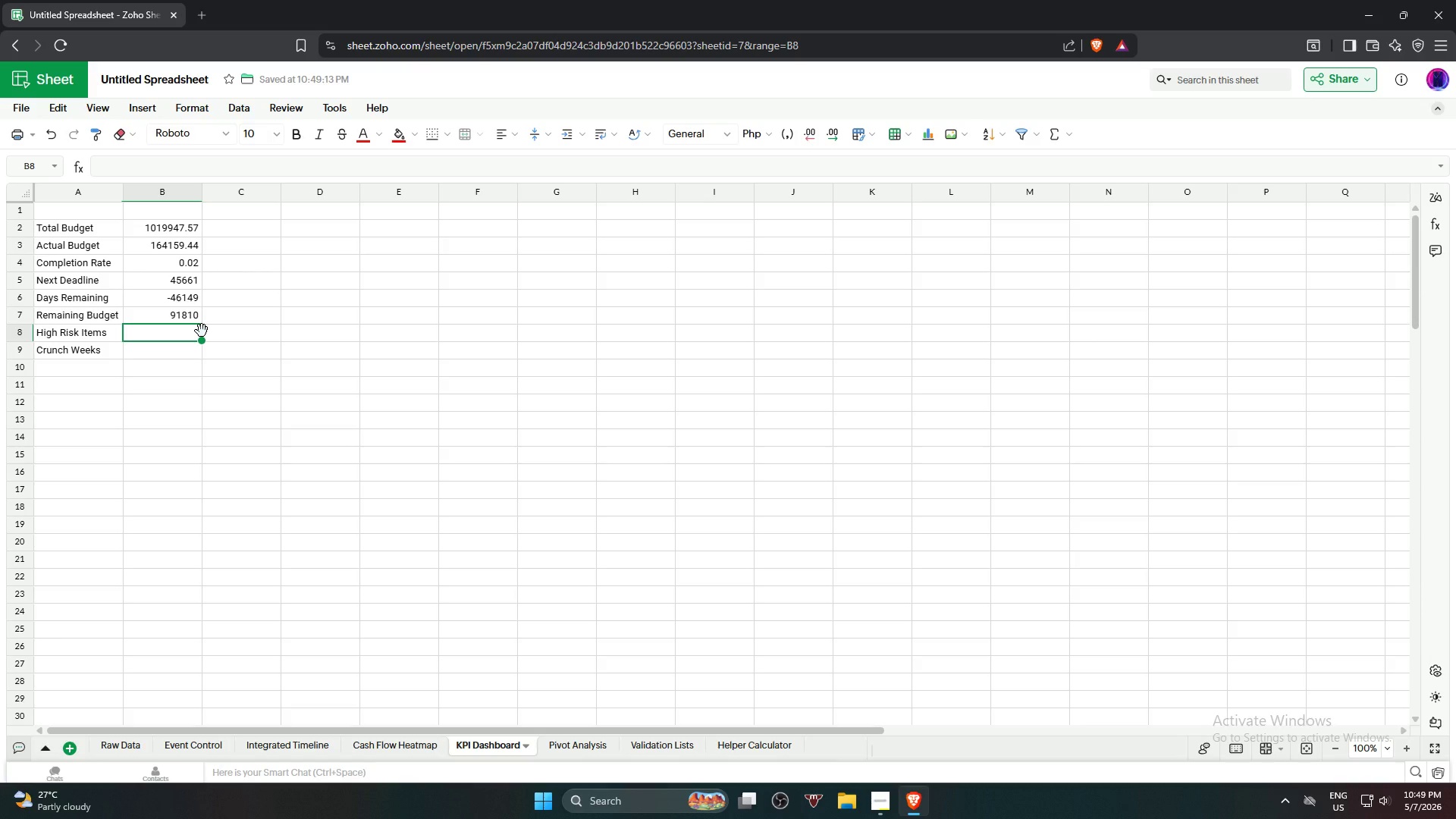 
wait(26.64)
 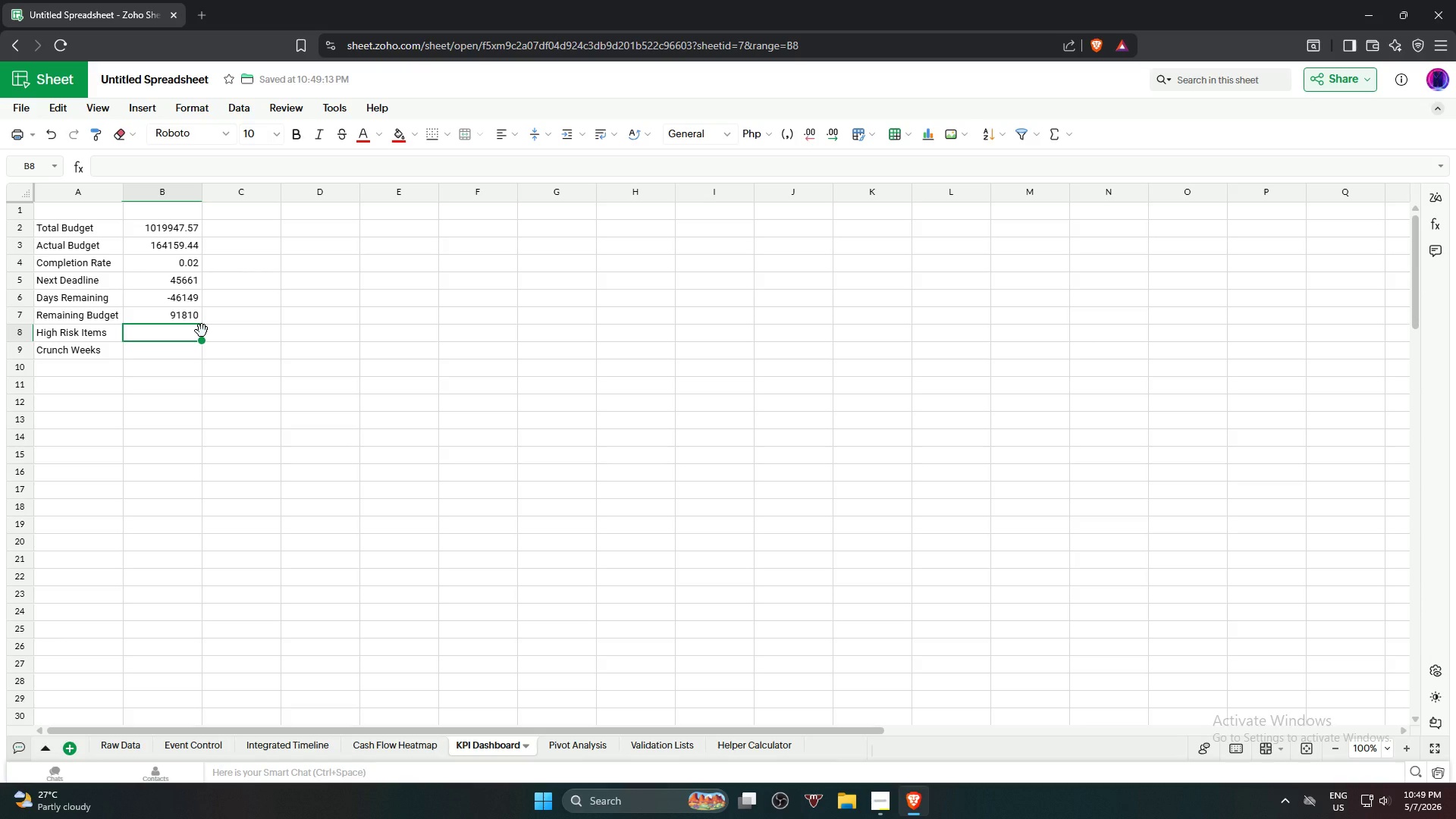 
type(=COUN)
 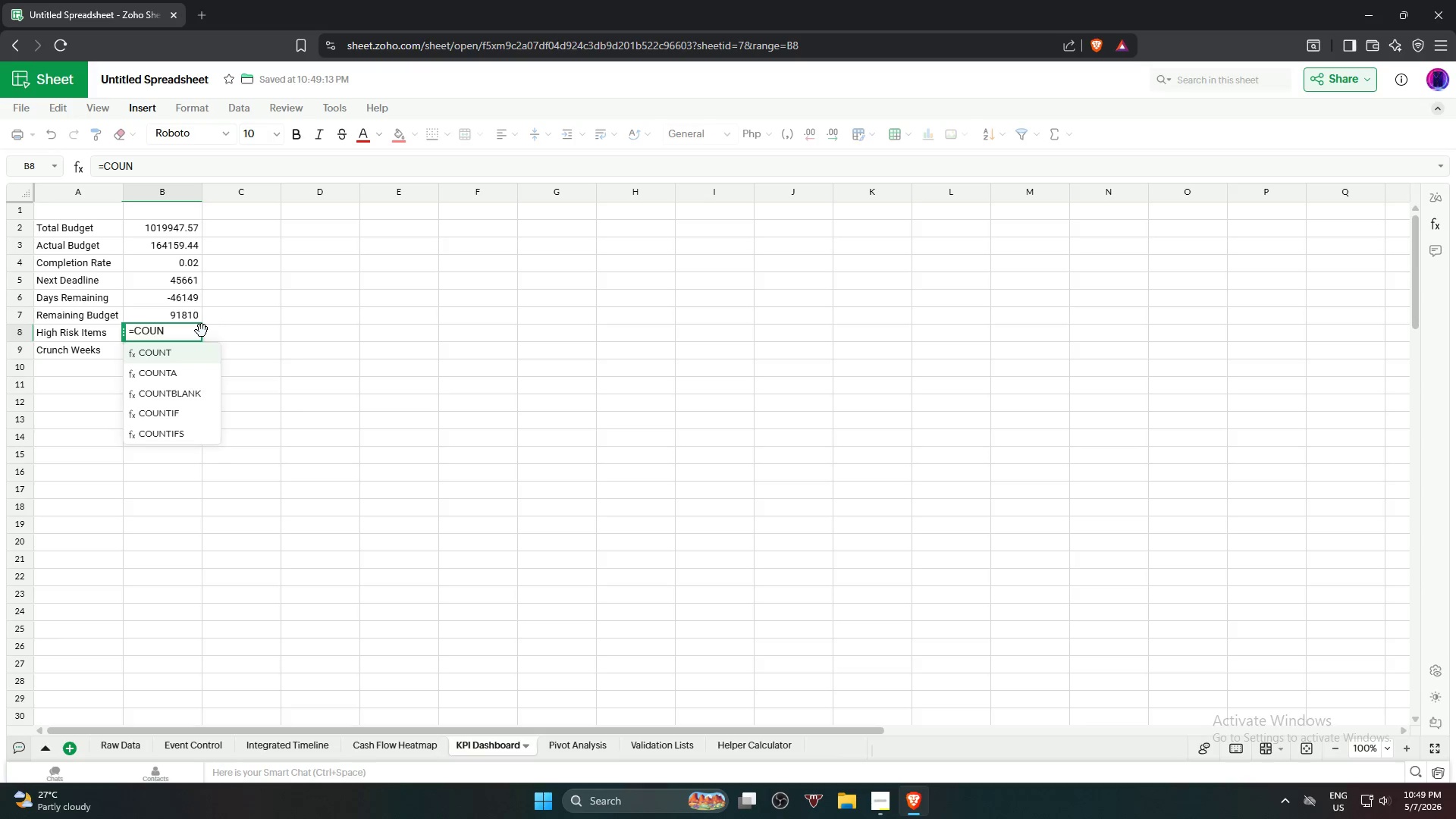 
left_click([177, 414])
 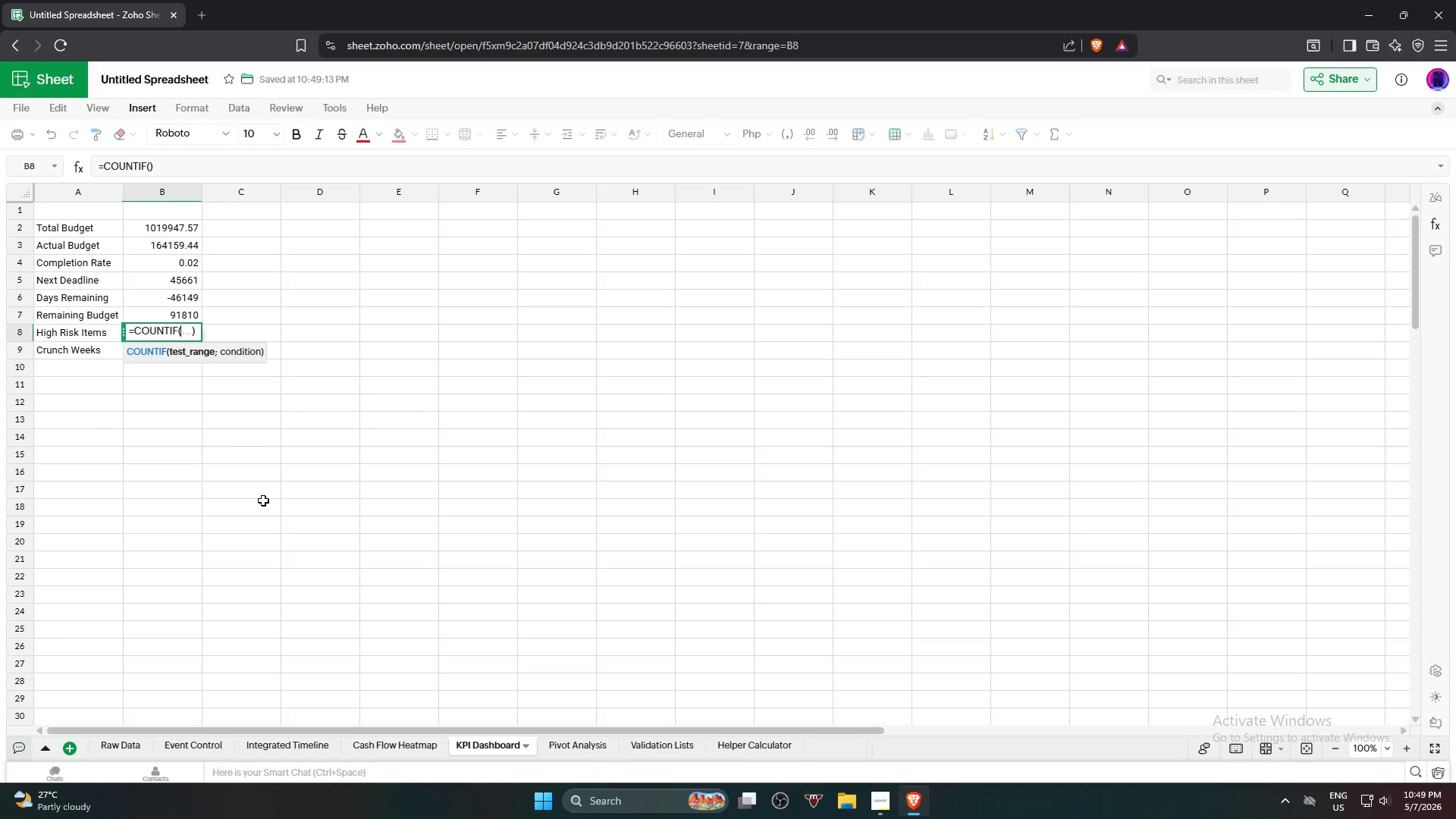 
left_click([299, 736])
 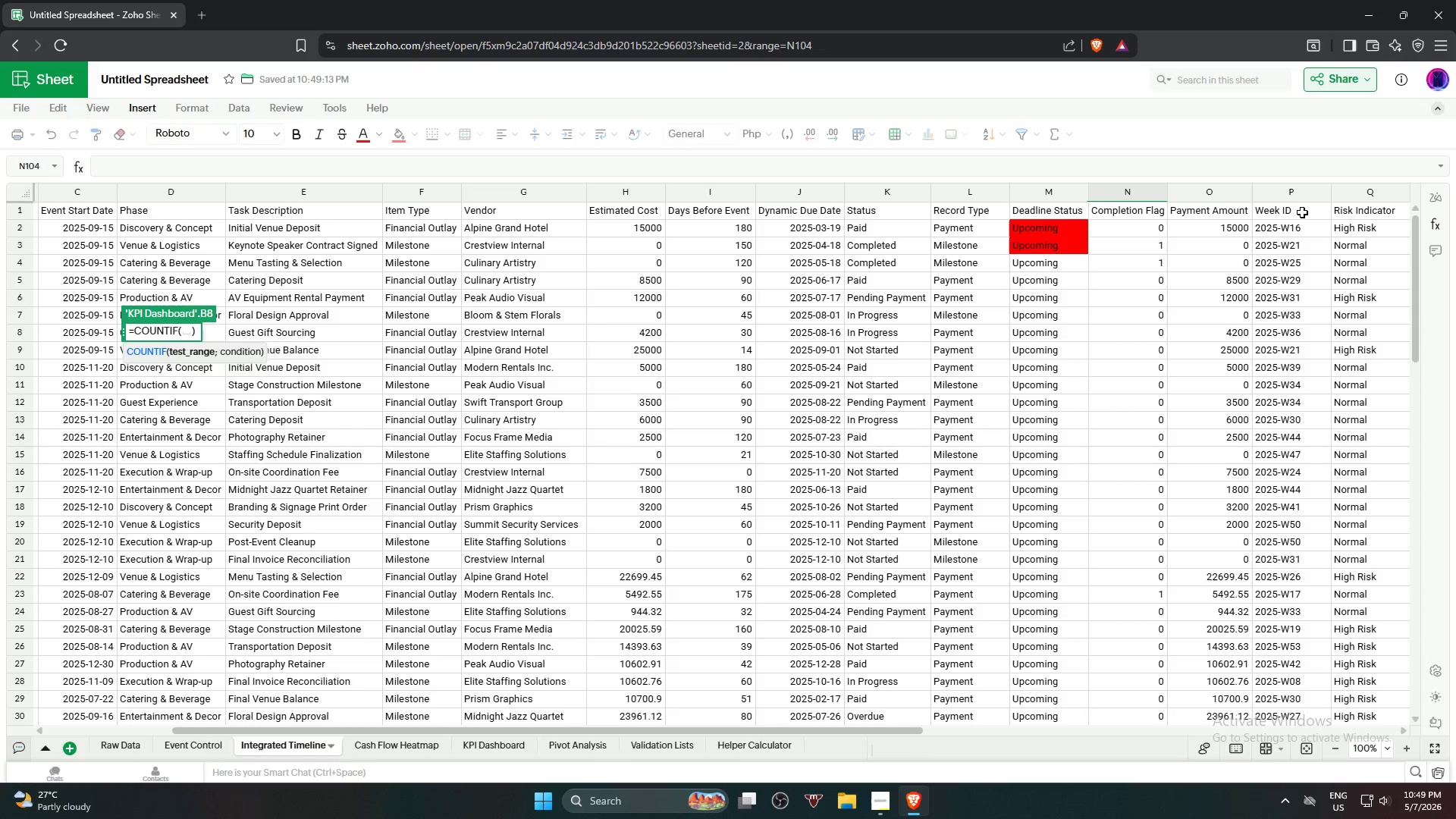 
scroll: coordinate [1318, 253], scroll_direction: up, amount: 3.0
 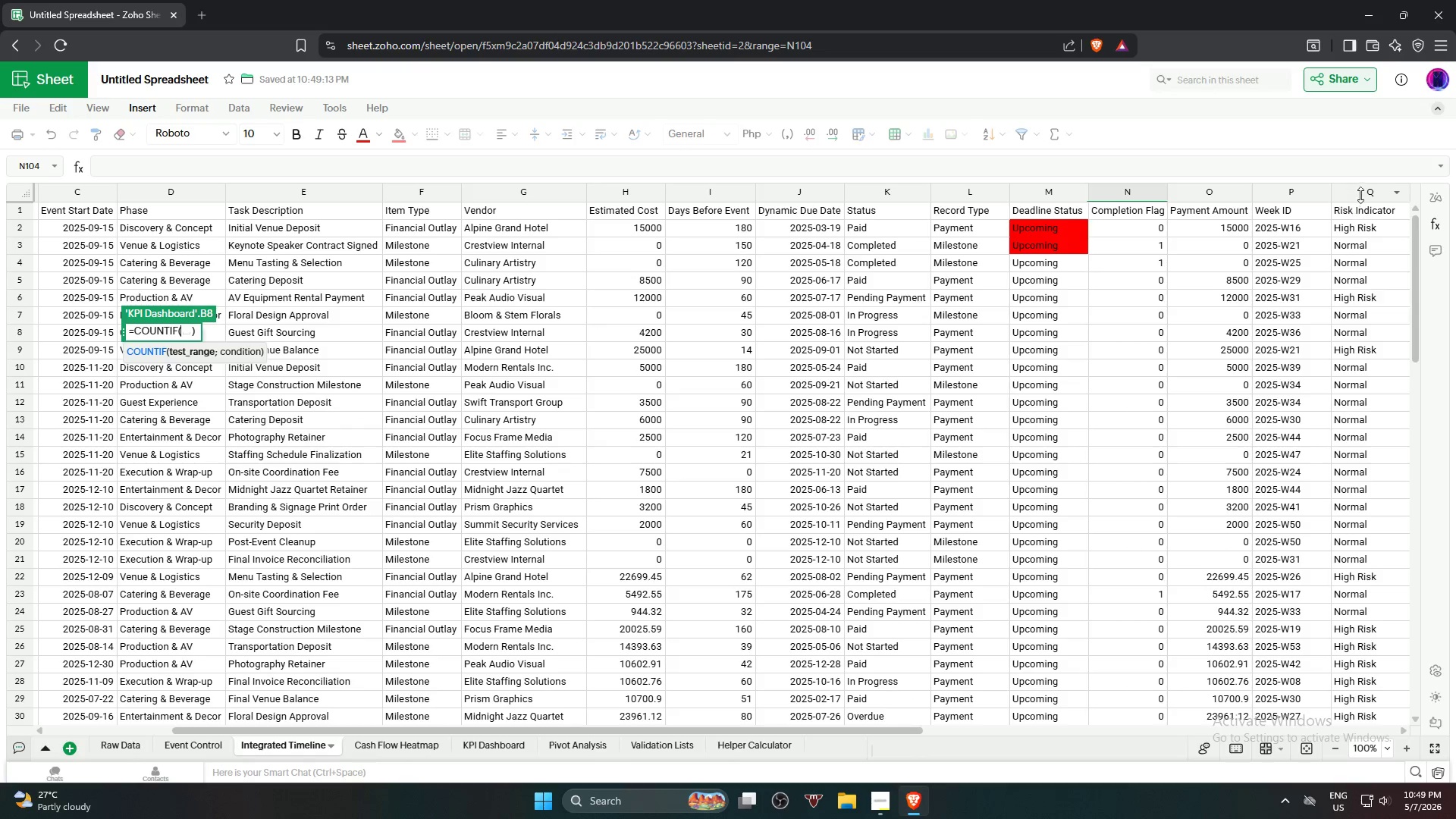 
left_click([1360, 190])
 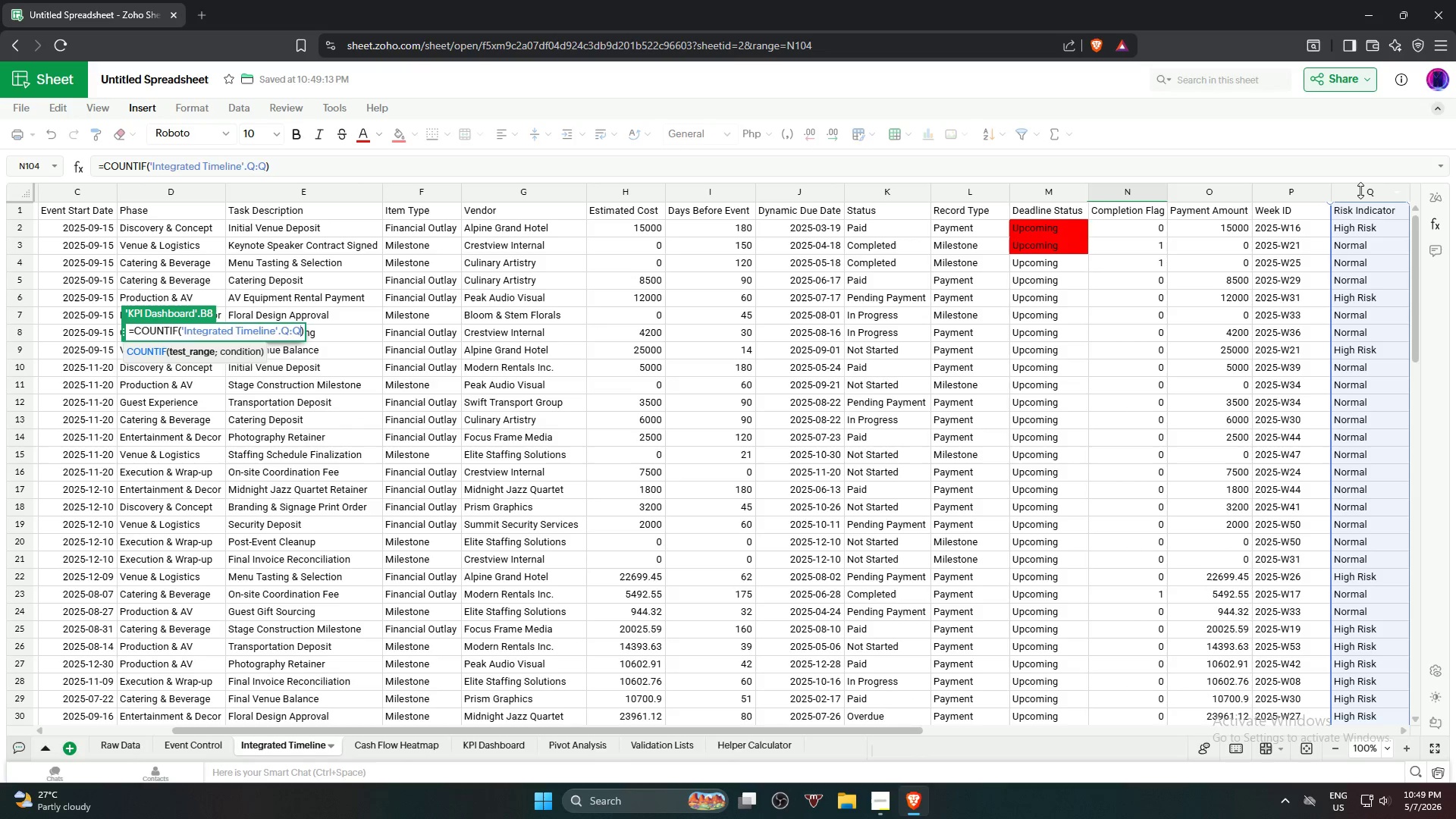 
type(,"High Rosk)
key(Backspace)
key(Backspace)
key(Backspace)
type(isk")
 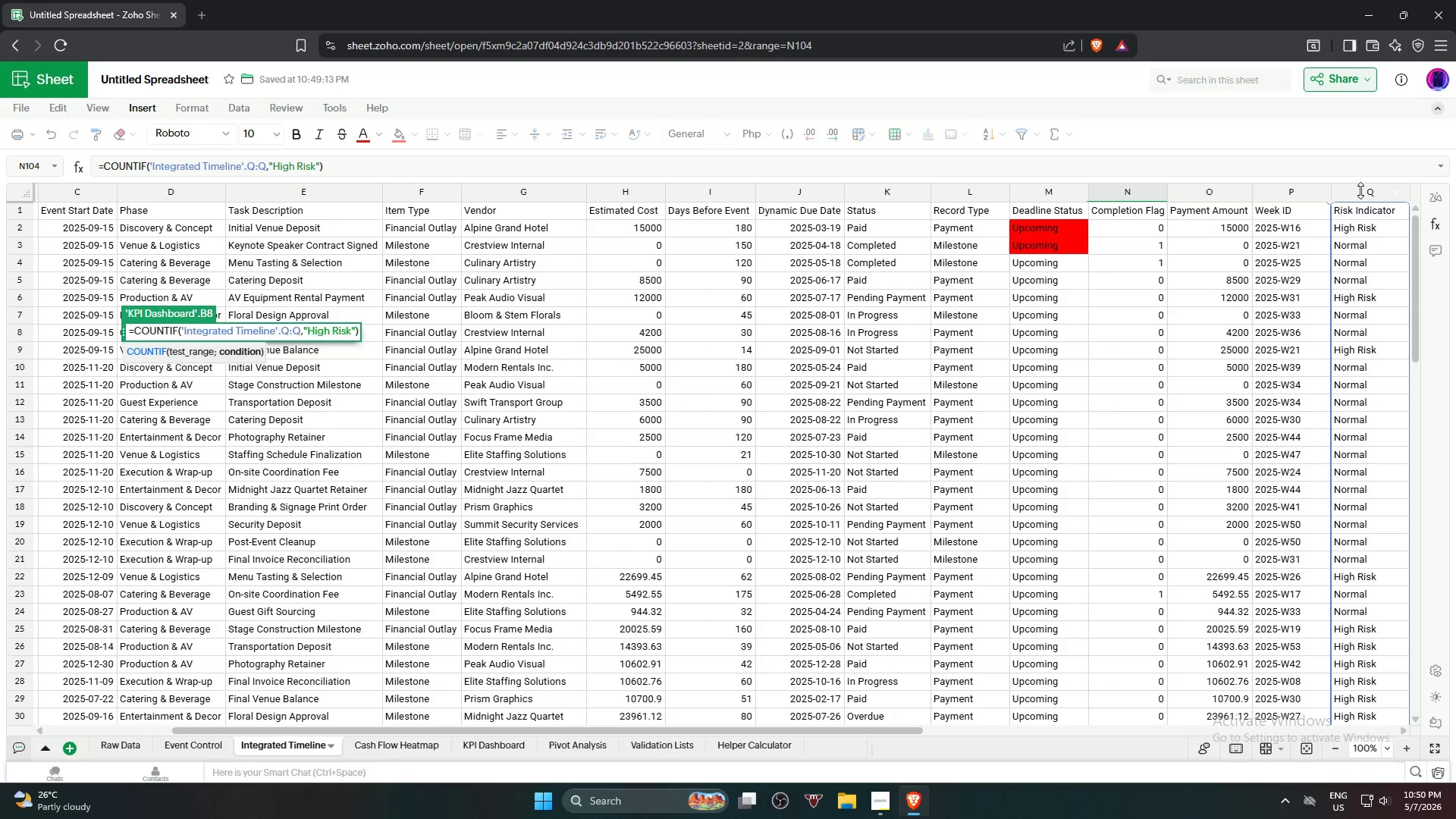 
key(Enter)
 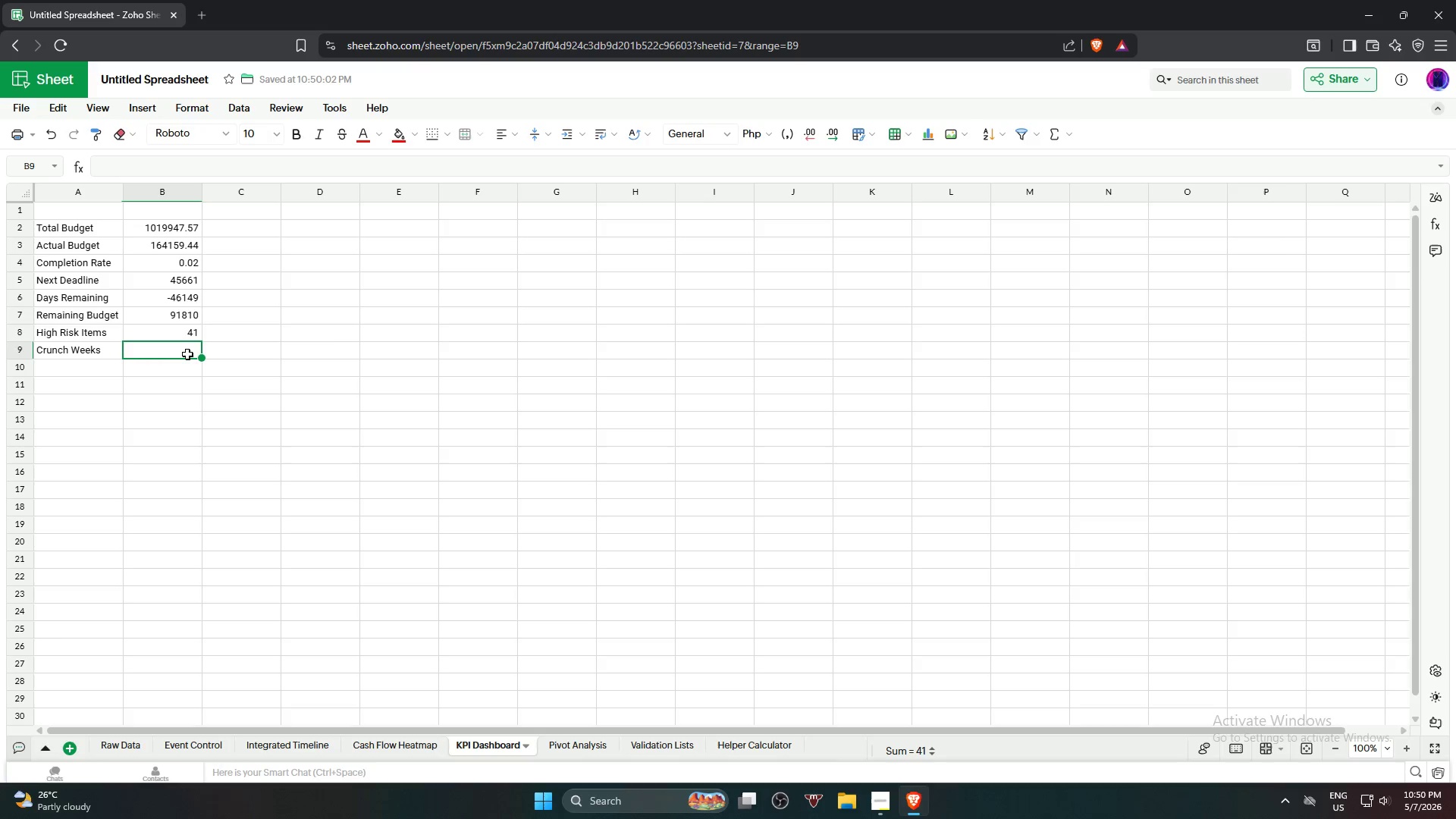 
key(Equal)
 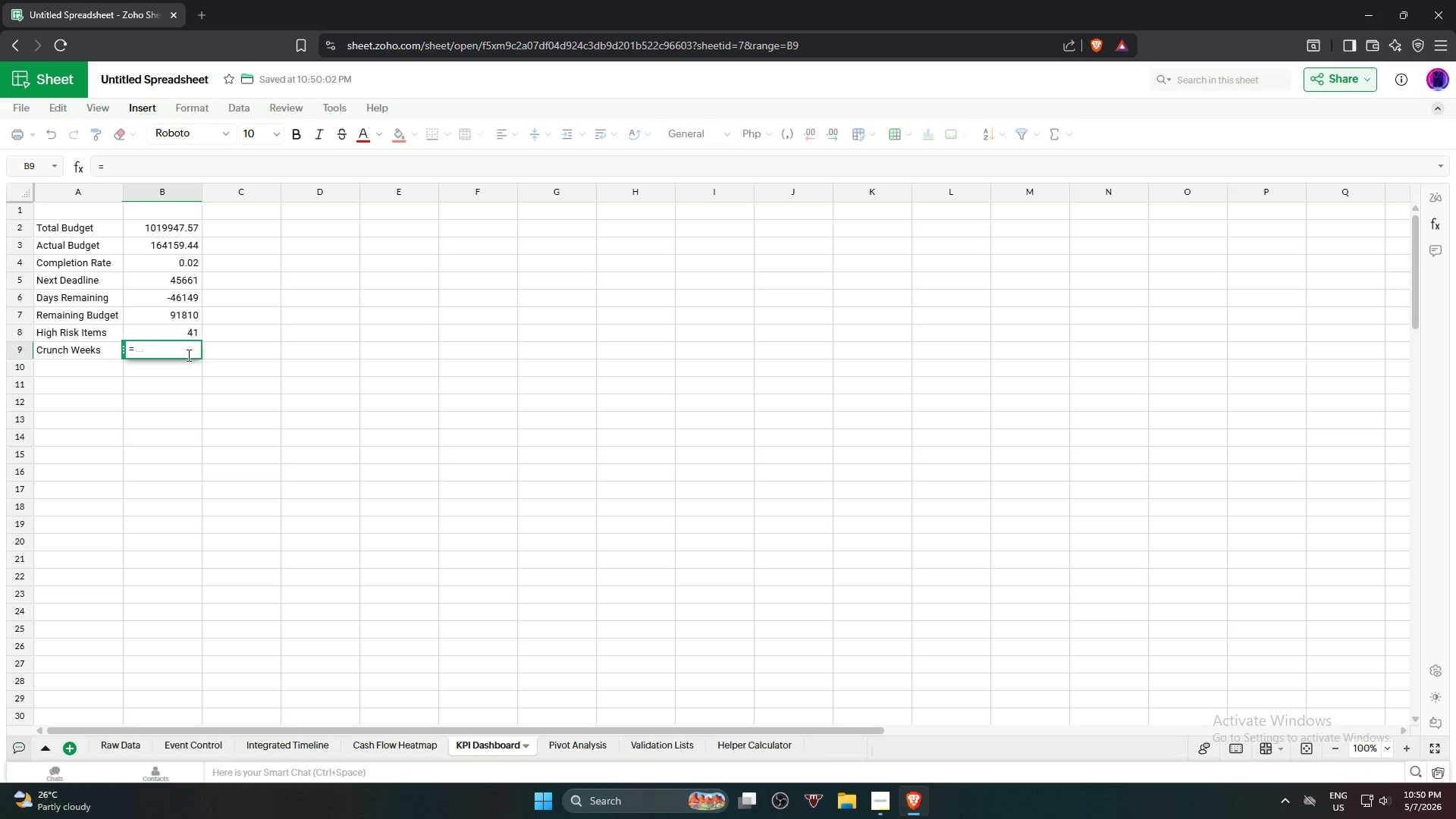 
wait(36.89)
 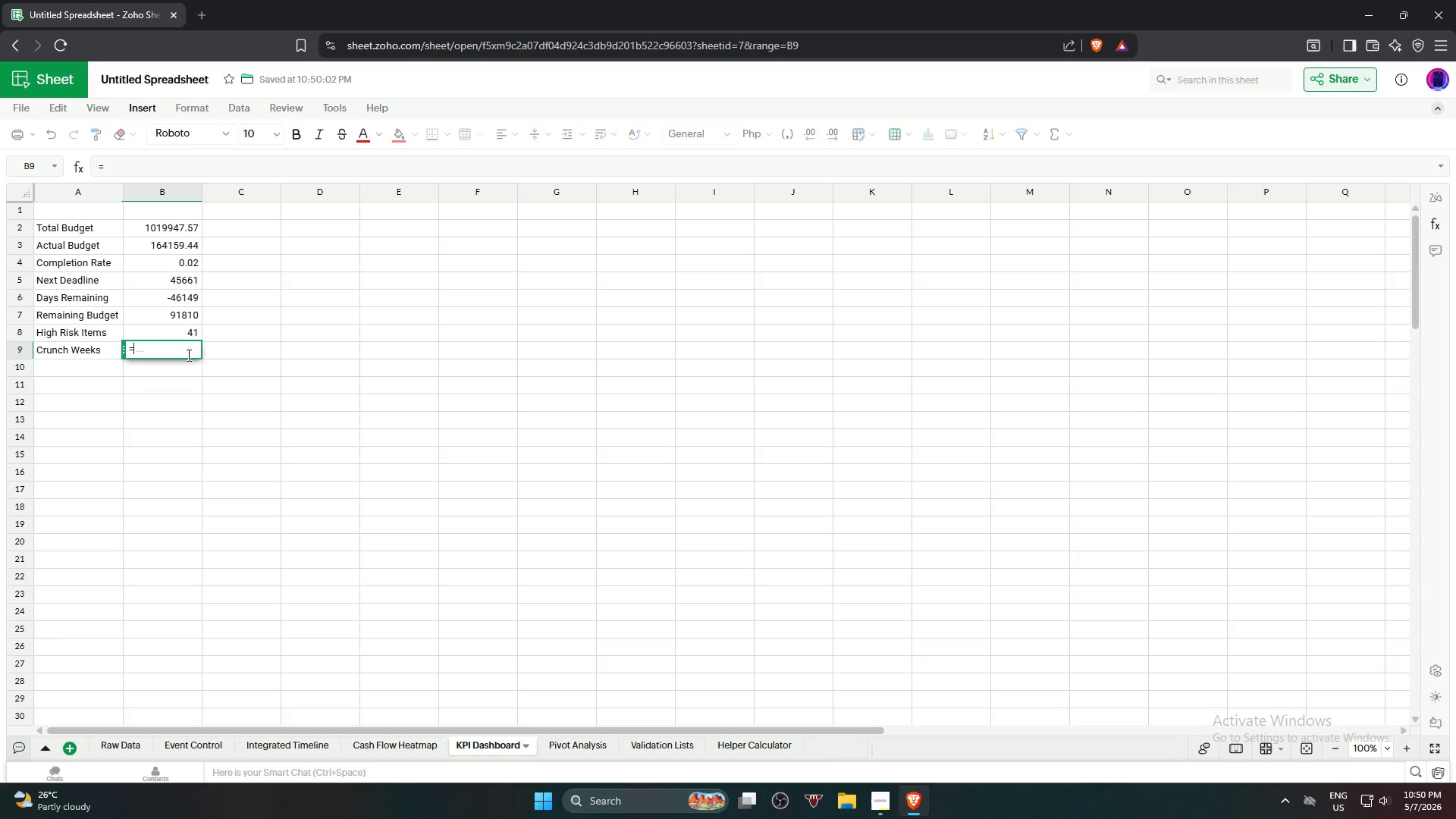 
type(COun)
 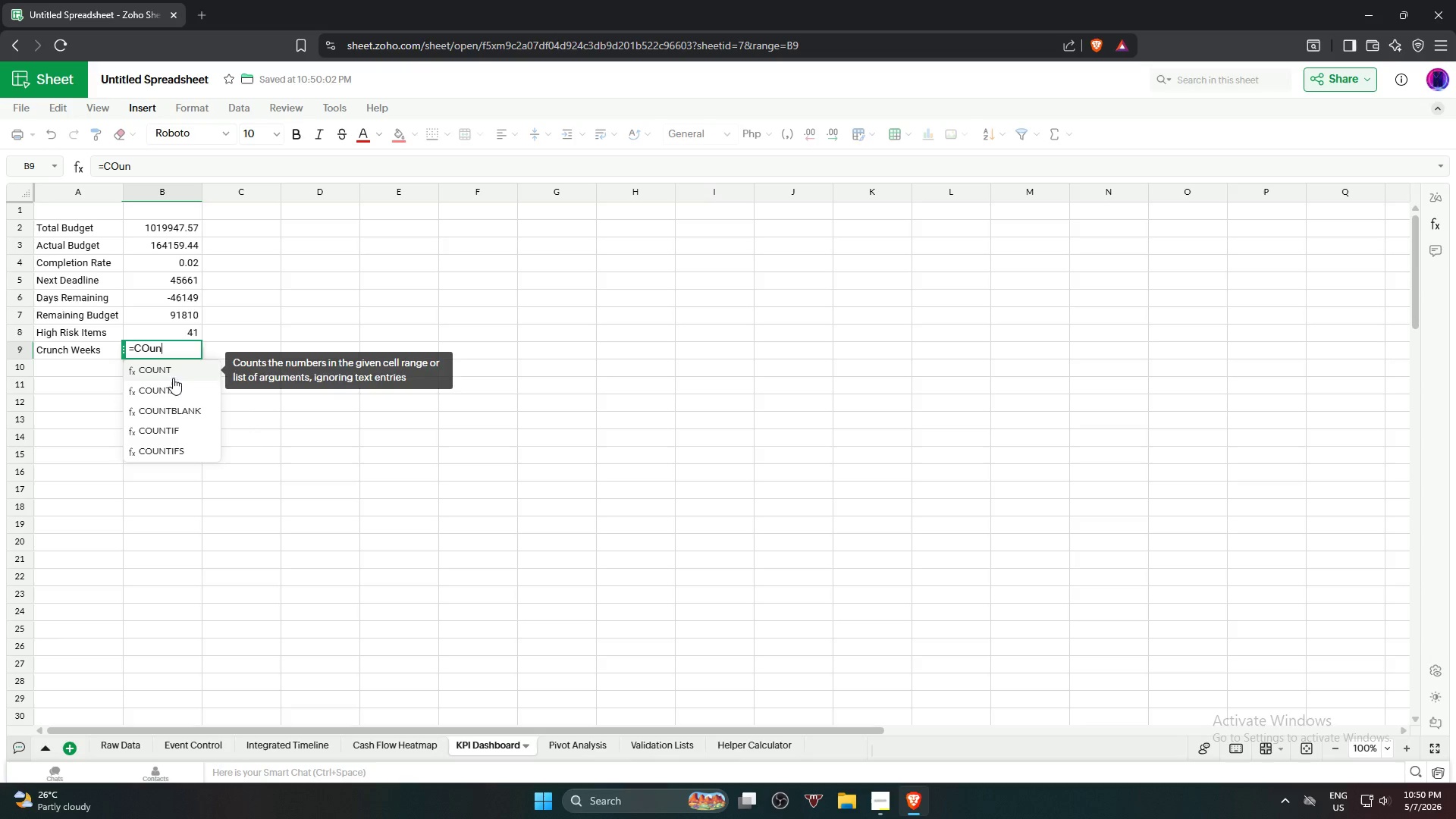 
mouse_move([190, 447])
 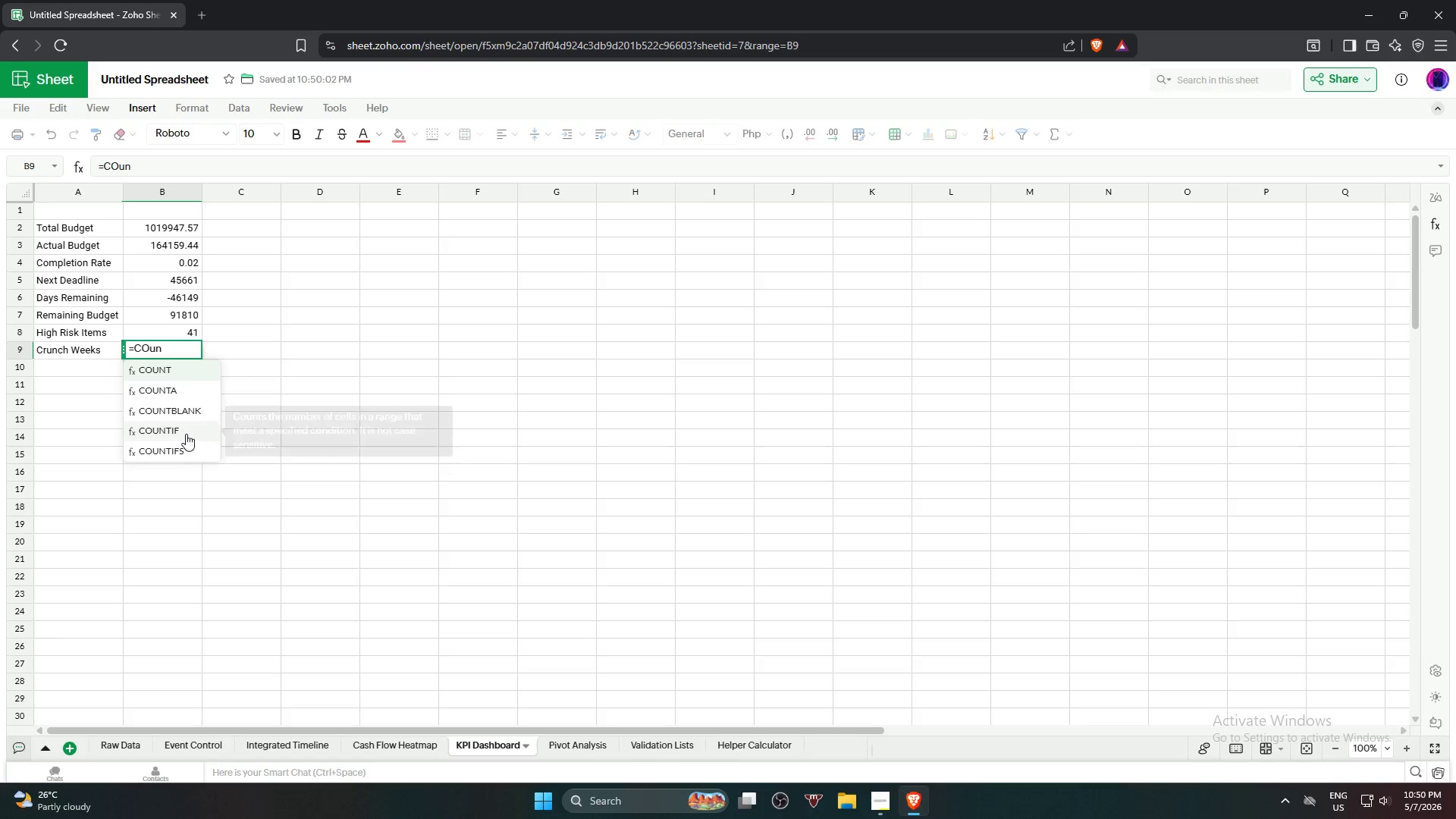 
left_click([186, 434])
 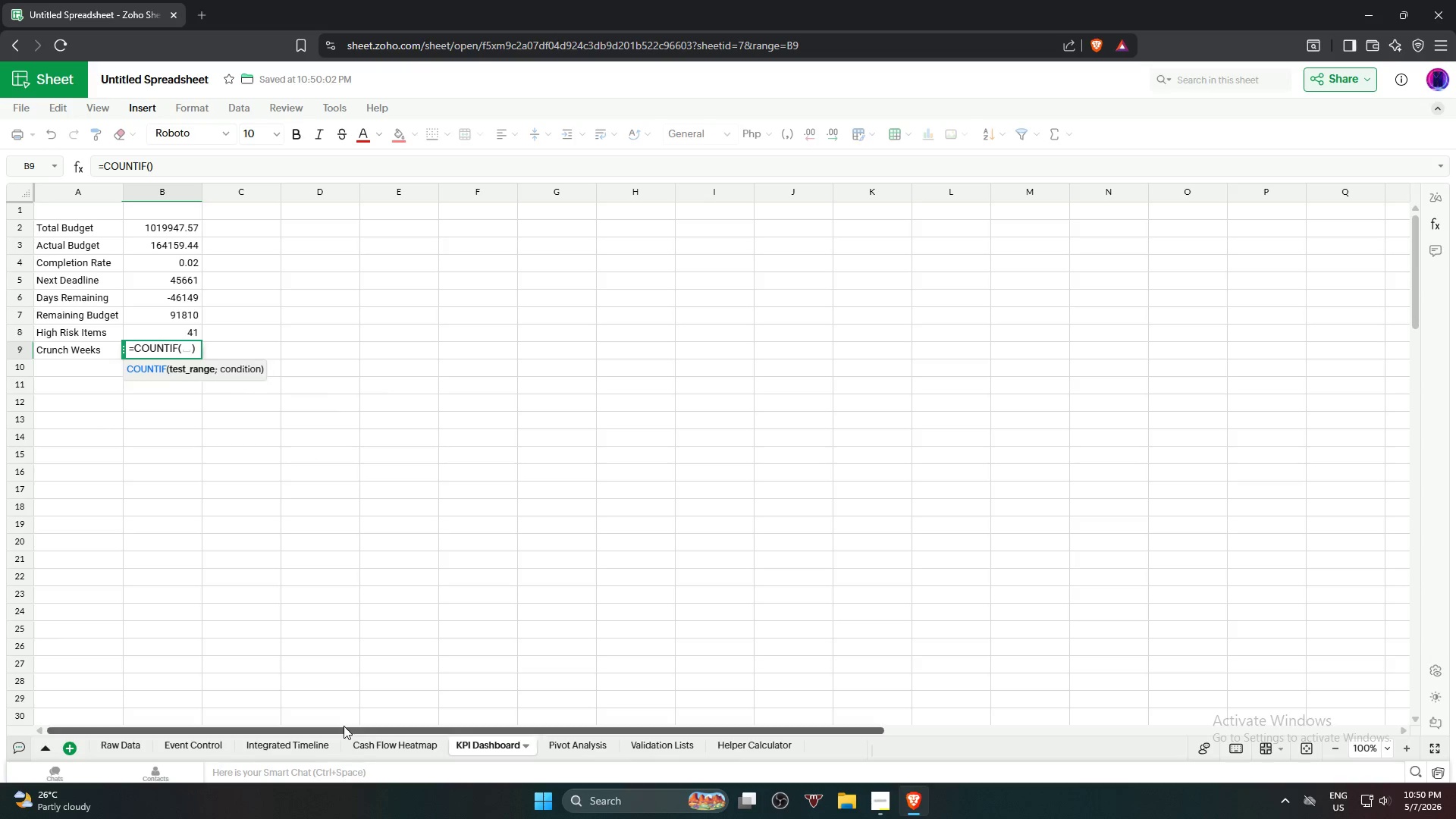 
left_click([368, 746])
 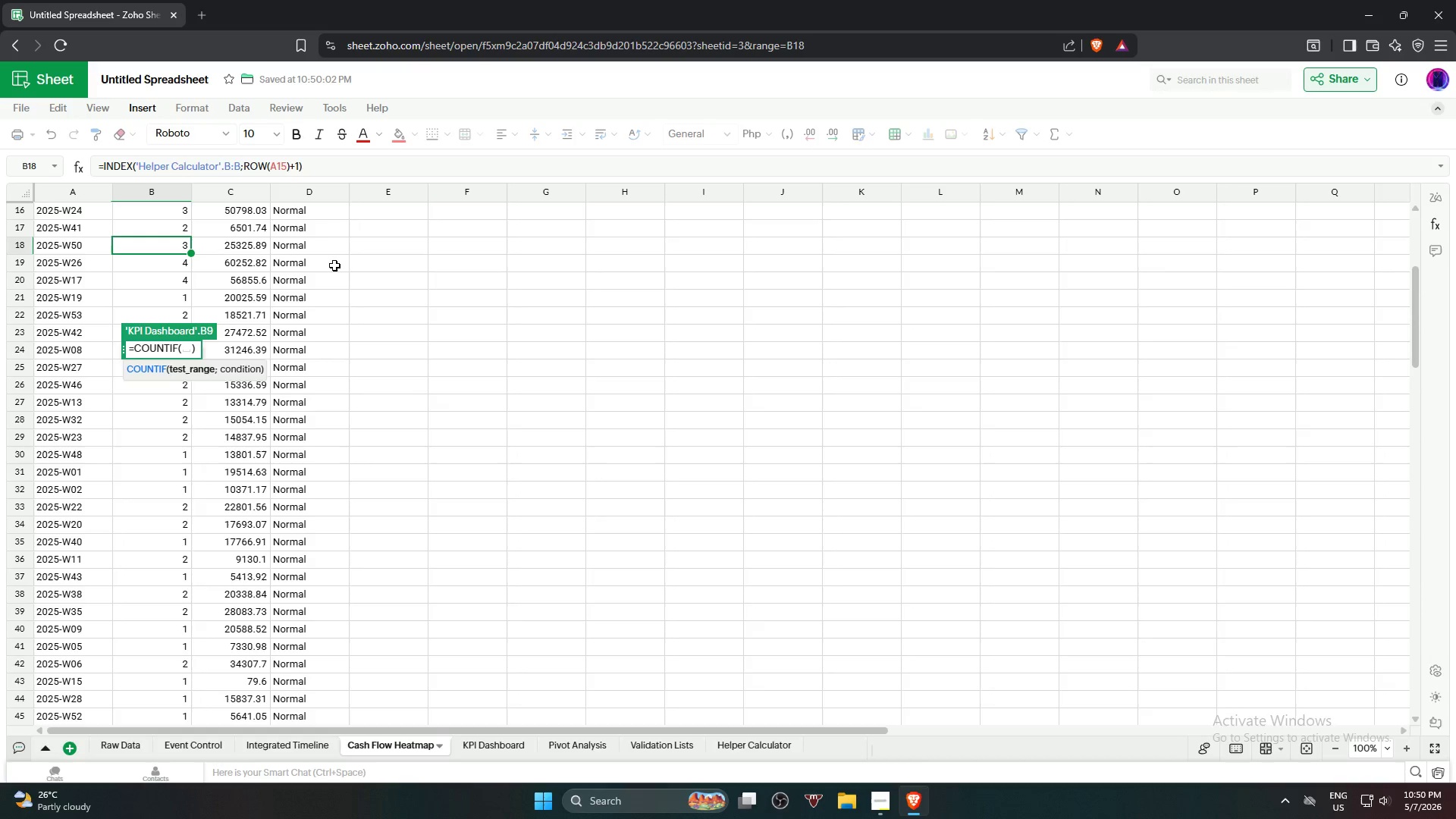 
scroll: coordinate [298, 220], scroll_direction: up, amount: 7.0
 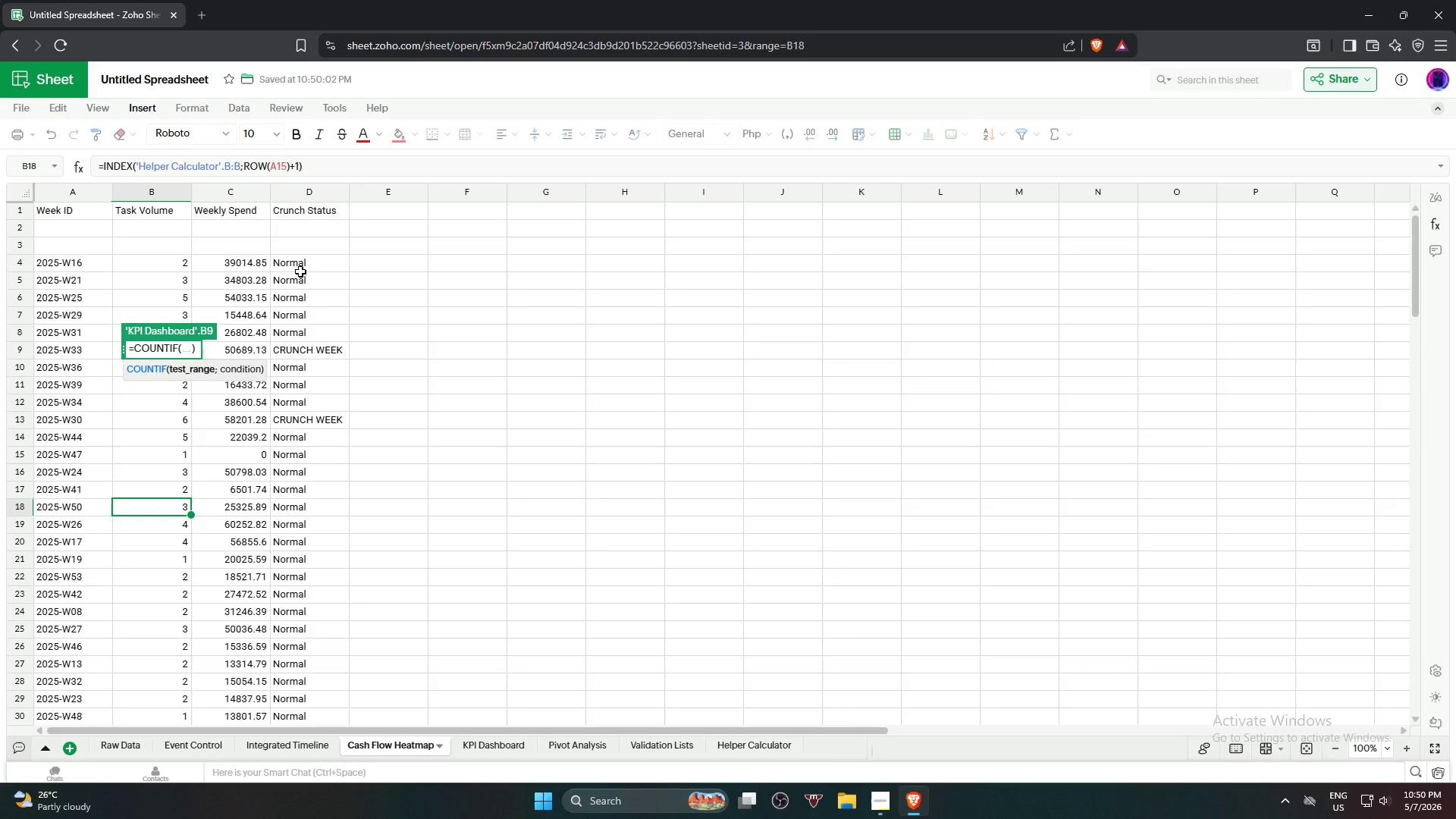 
left_click_drag(start_coordinate=[300, 257], to_coordinate=[287, 443])
 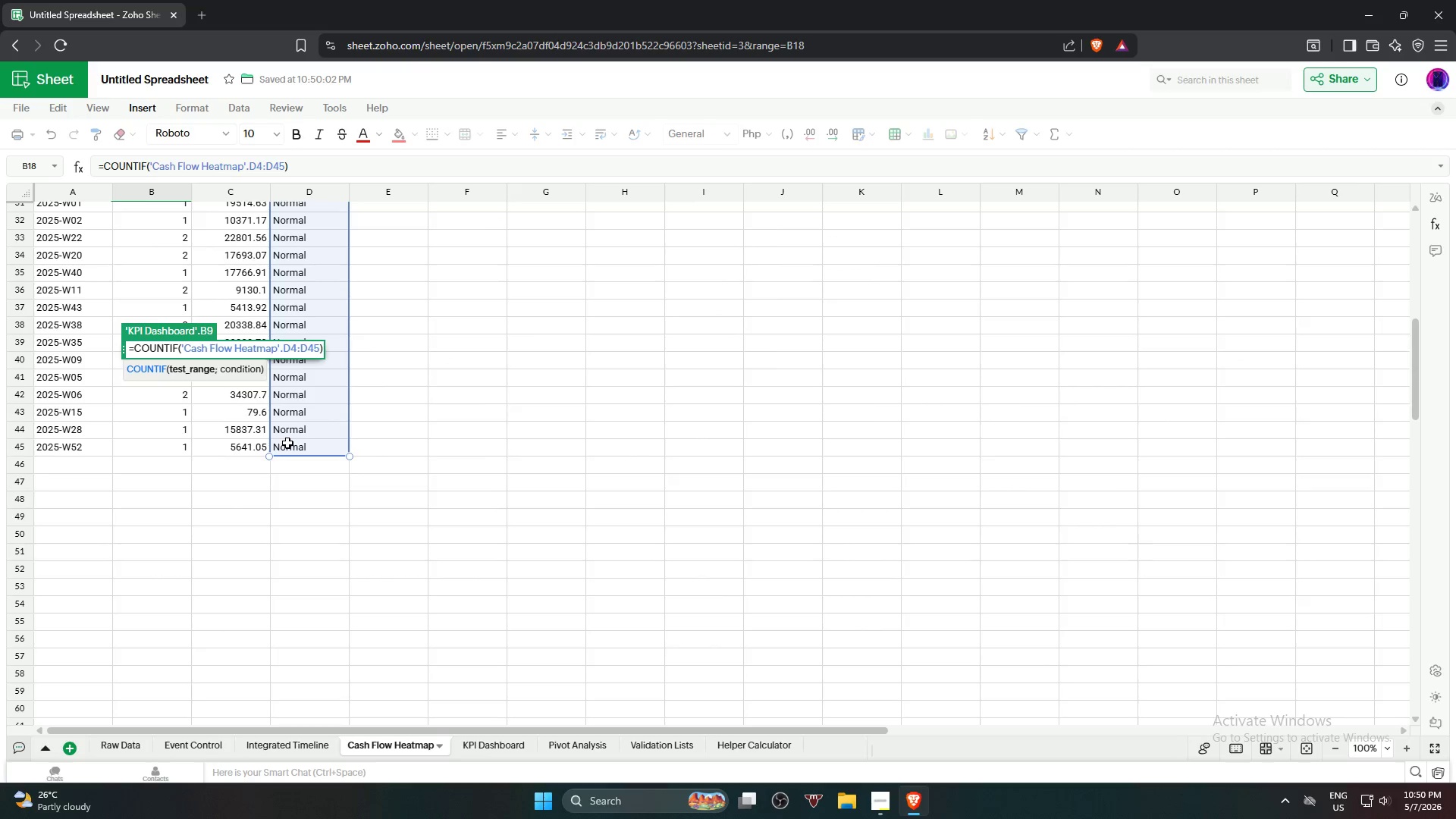 
scroll: coordinate [310, 557], scroll_direction: down, amount: 7.0
 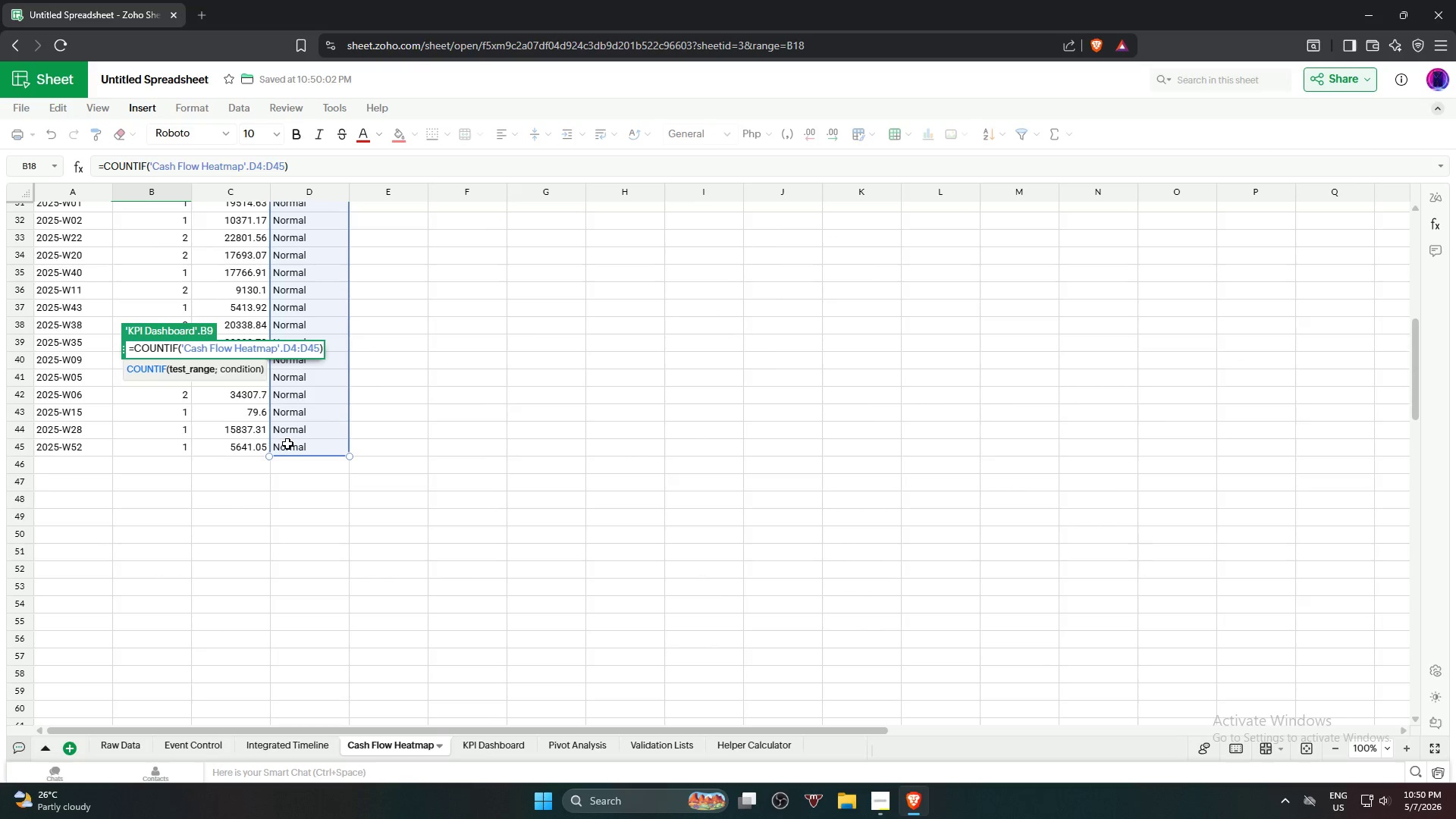 
key(Comma)
 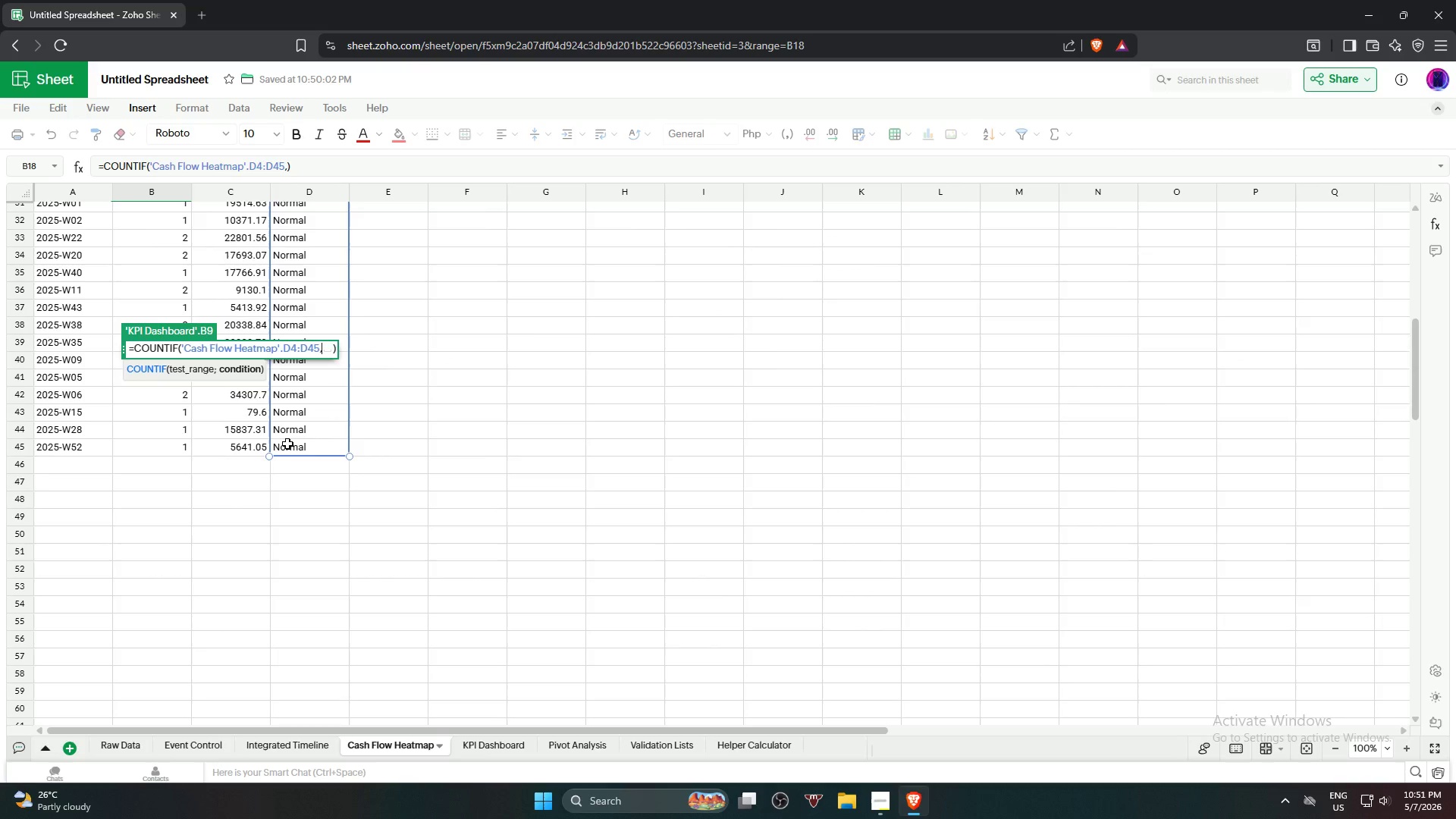 
key(Shift+ShiftRight)
 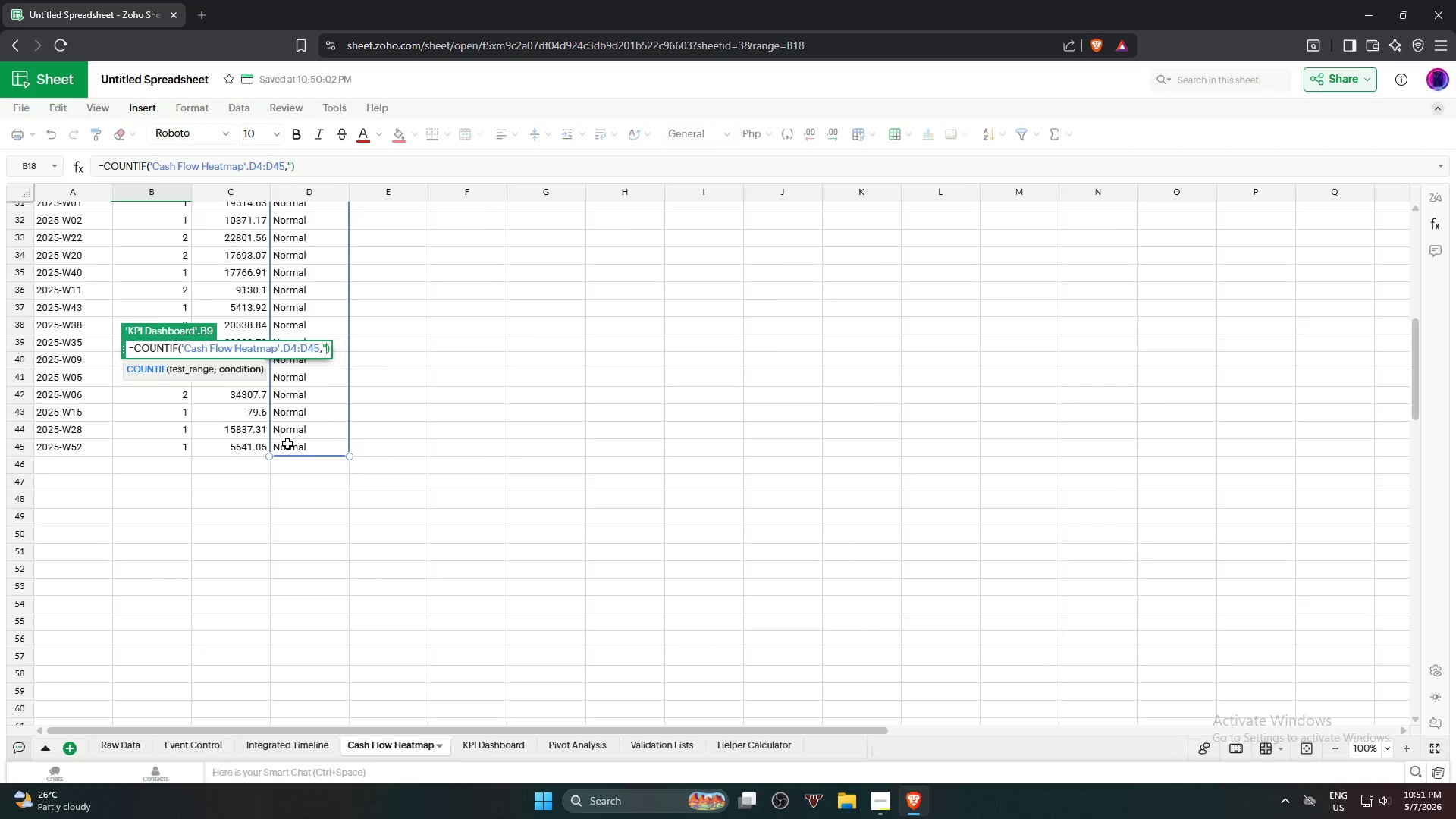 
key(Shift+Quote)
 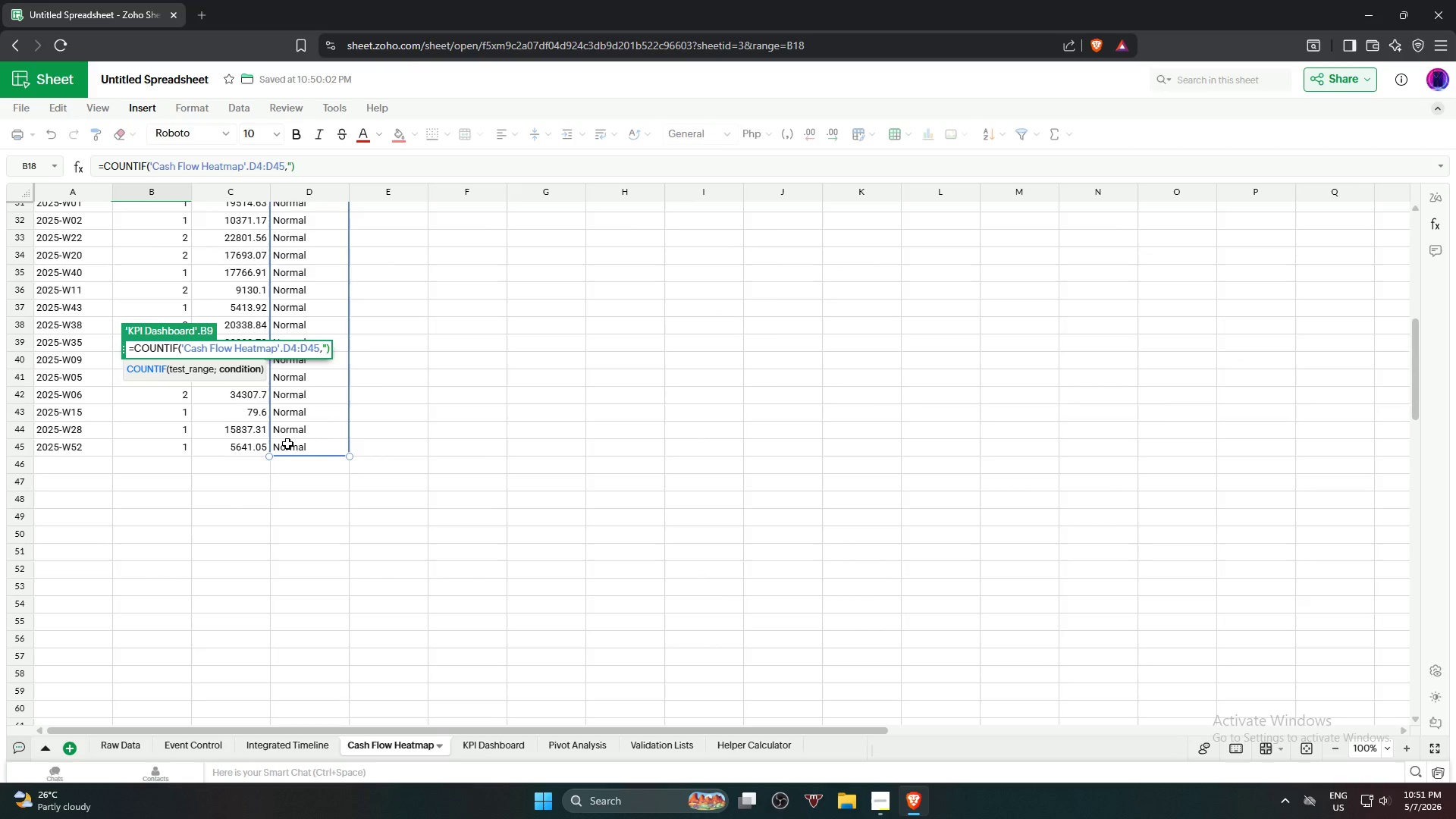 
scroll: coordinate [303, 419], scroll_direction: up, amount: 6.0
 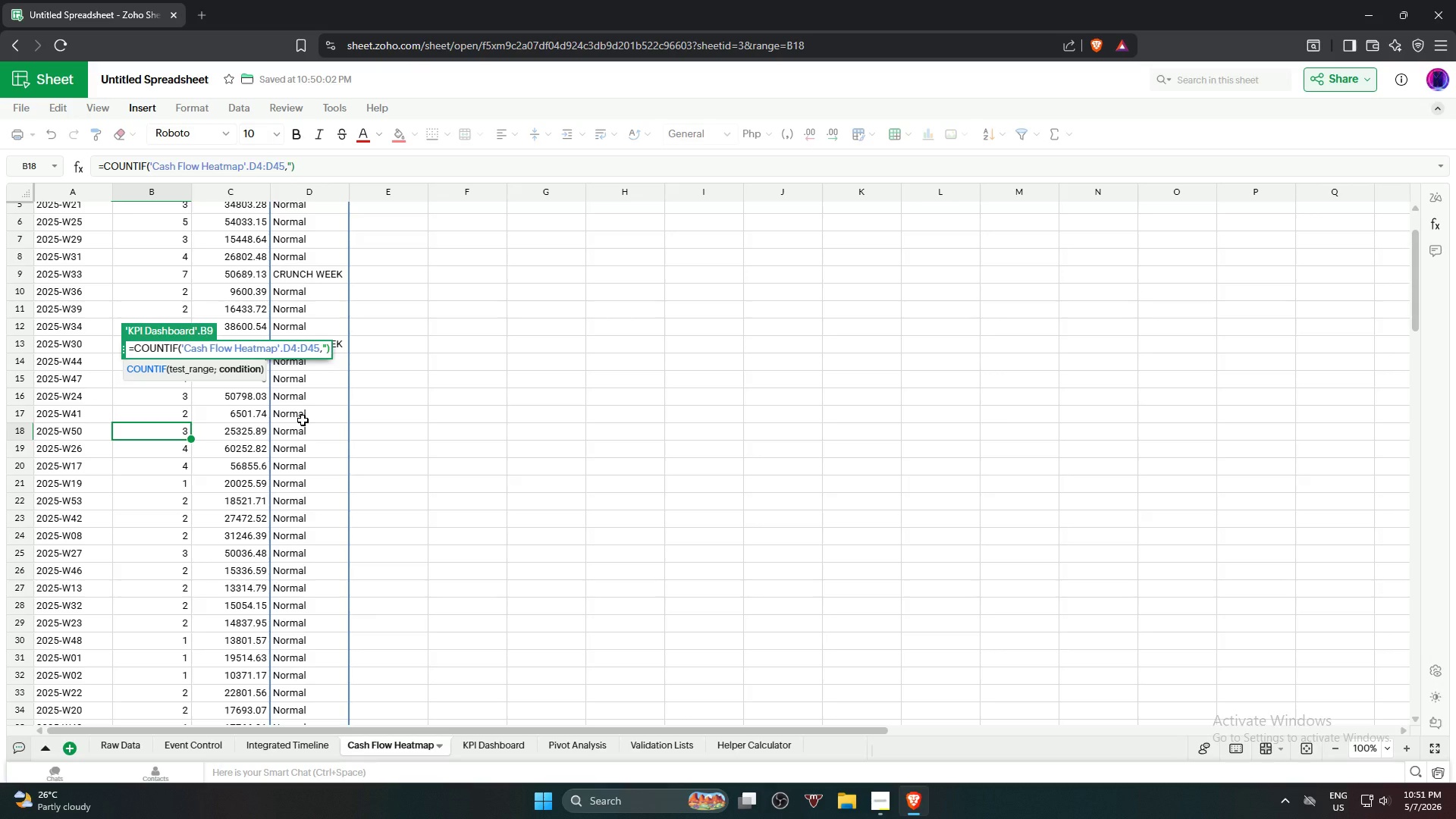 
type(CRUNCH WEEK")
 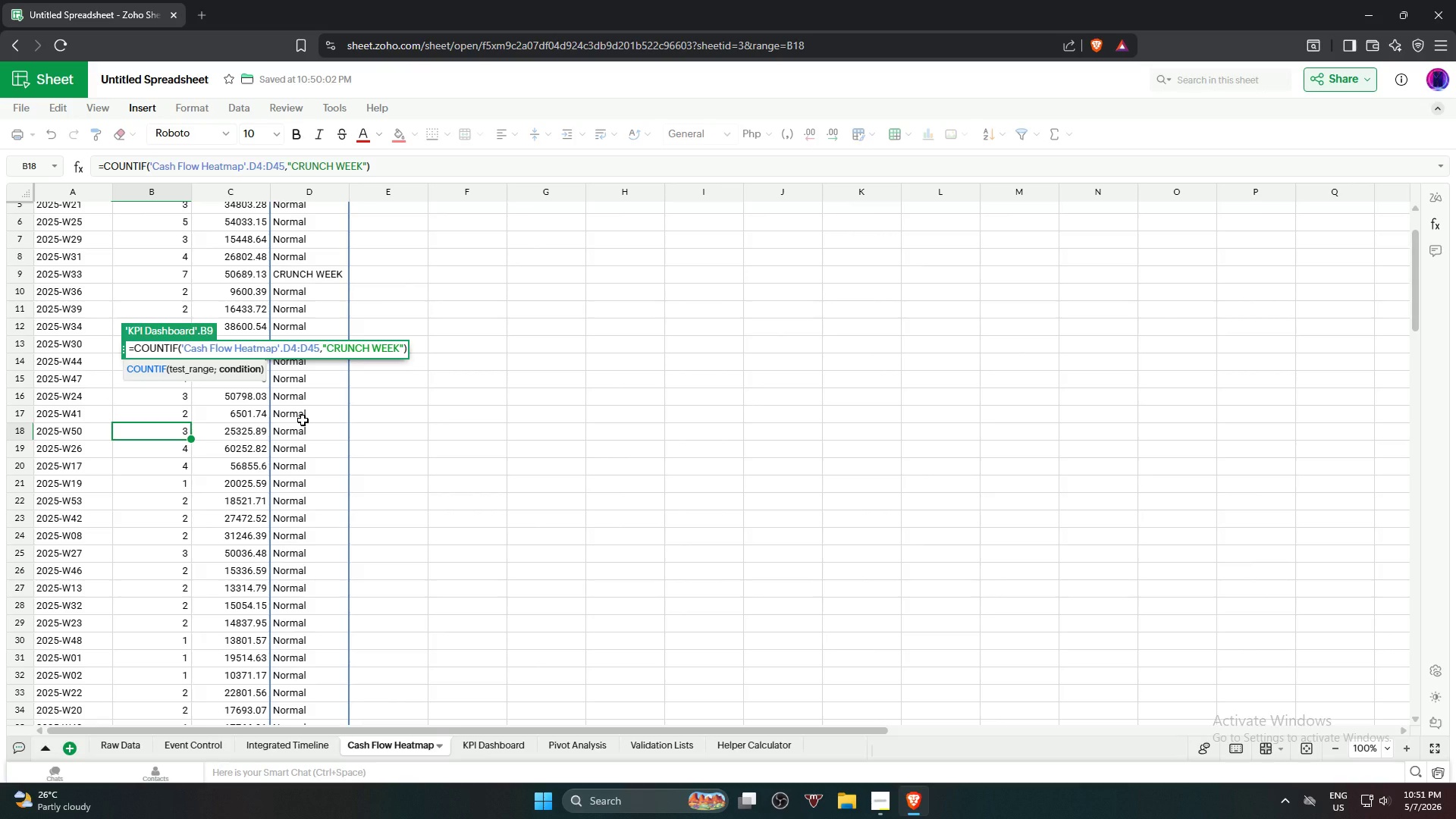 
key(Enter)
 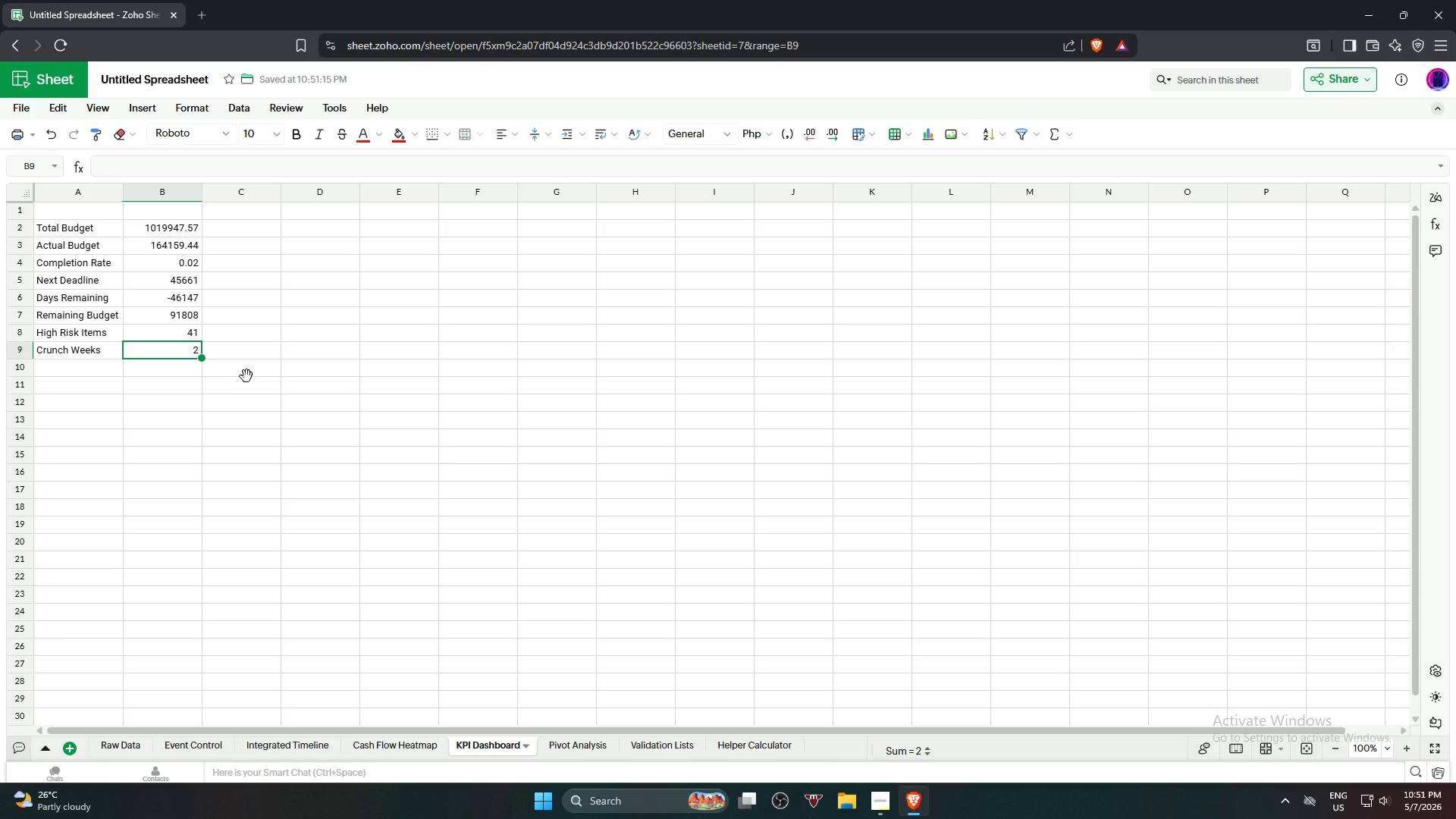 
double_click([167, 352])
 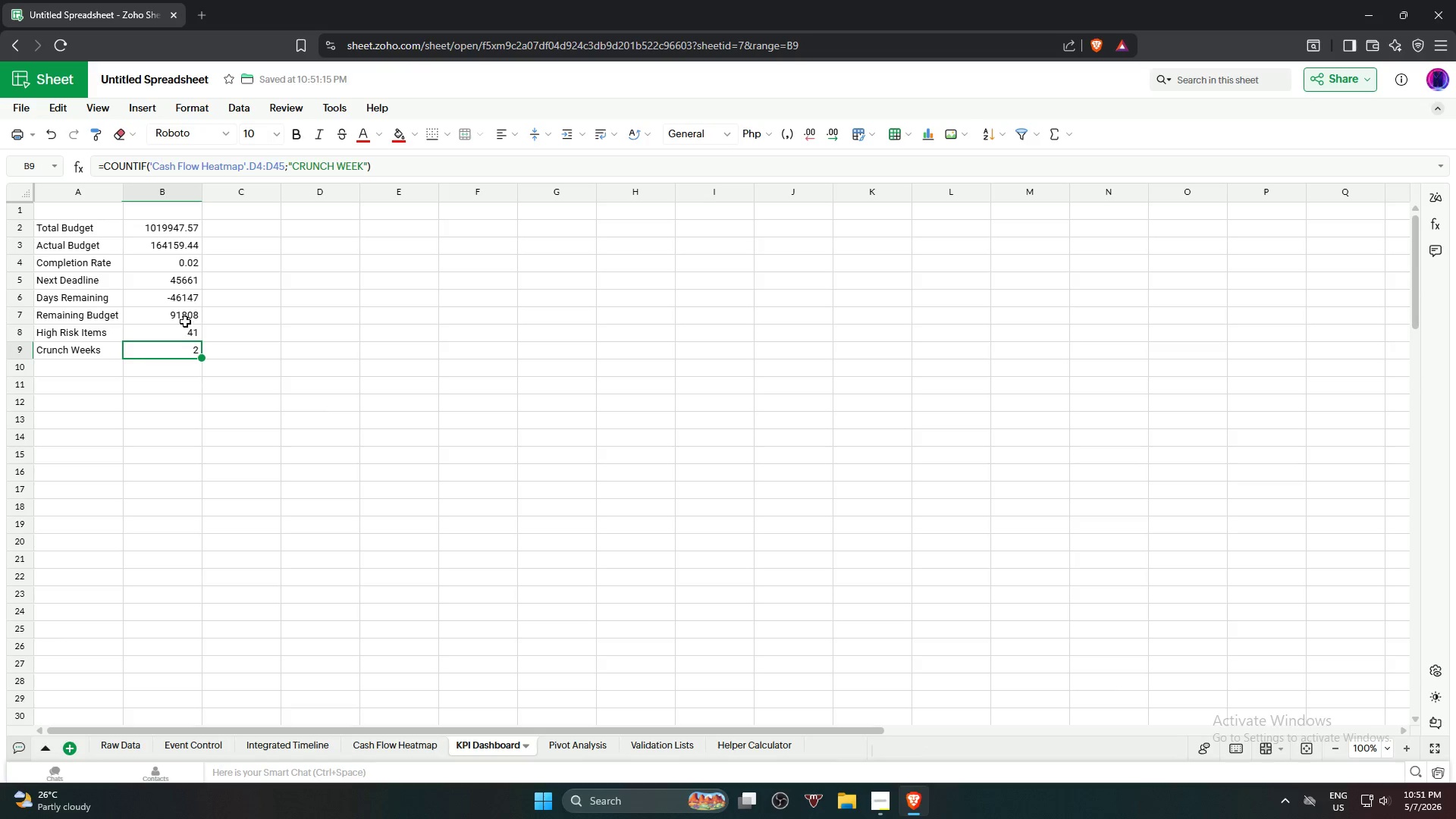 
left_click([177, 294])
 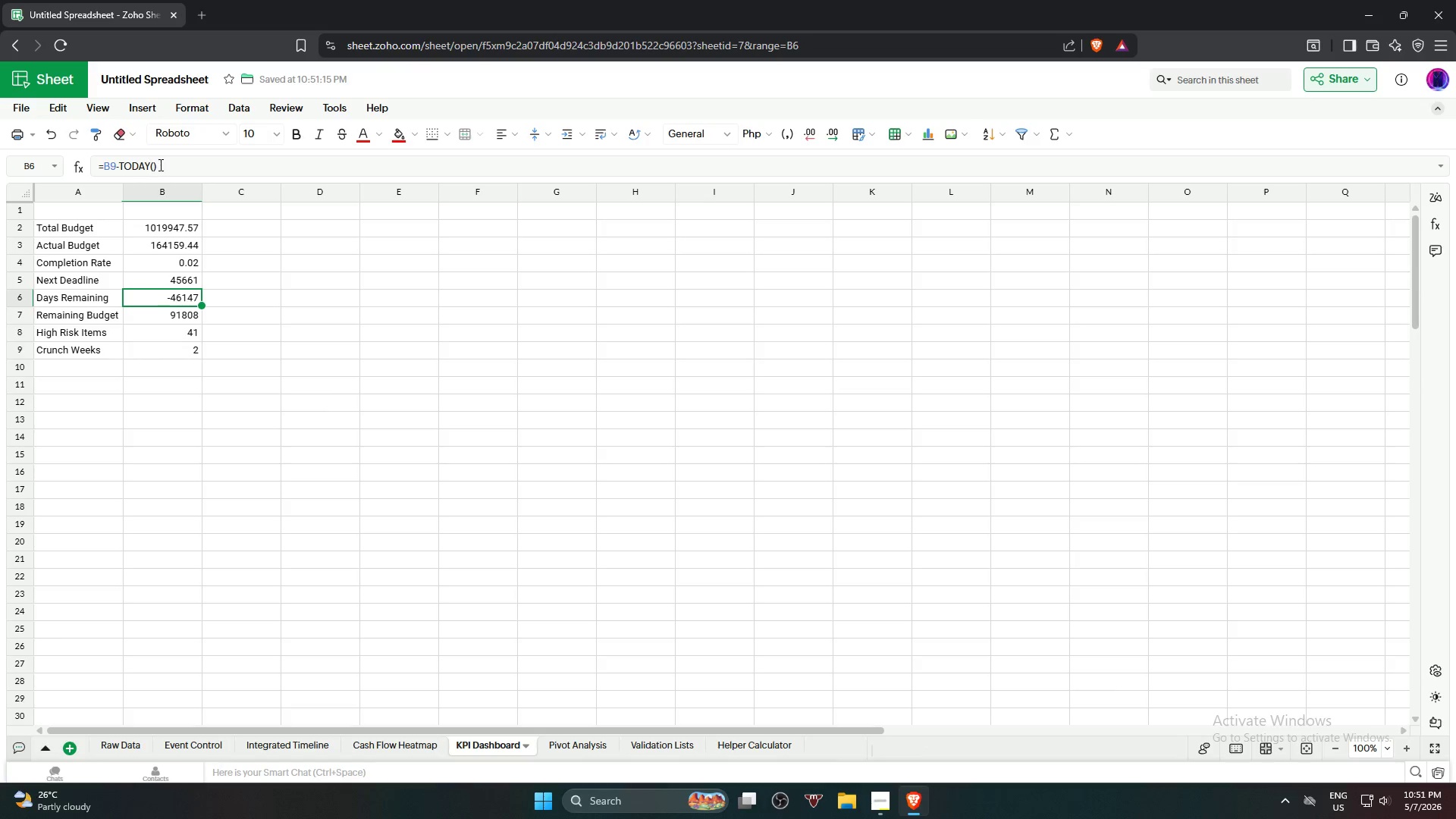 
left_click_drag(start_coordinate=[169, 166], to_coordinate=[104, 160])
 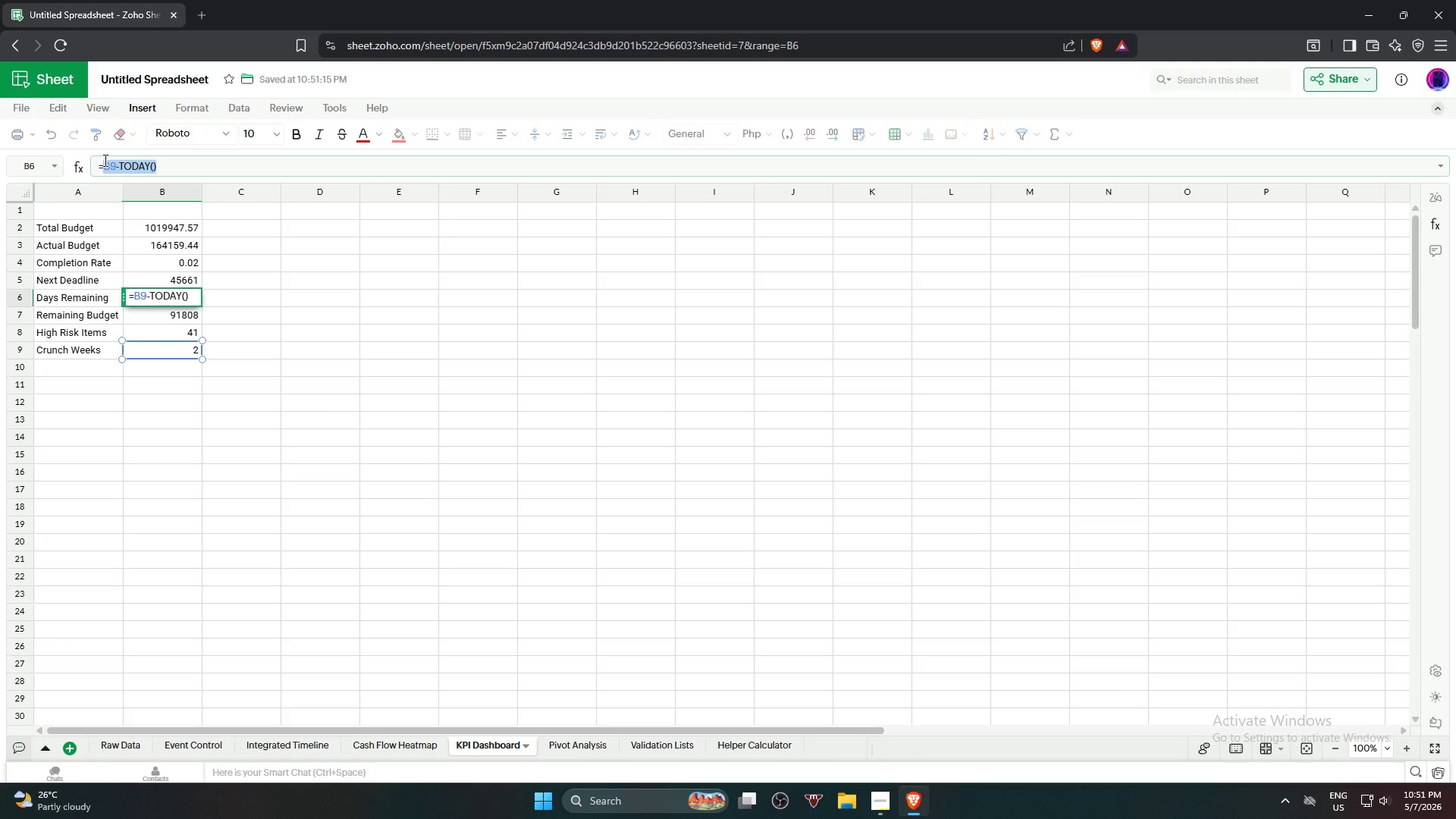 
key(Backspace)
 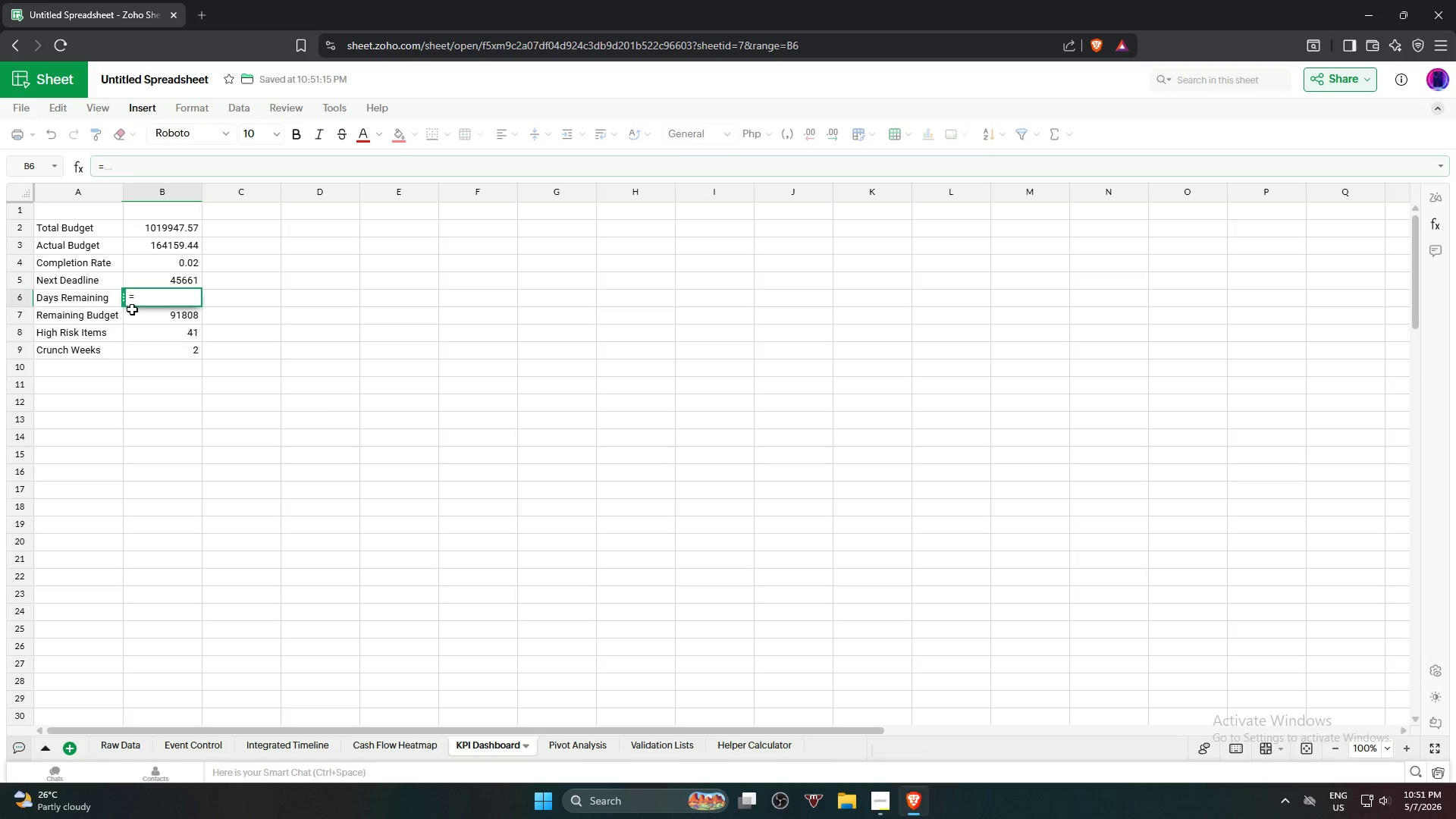 
left_click([150, 353])
 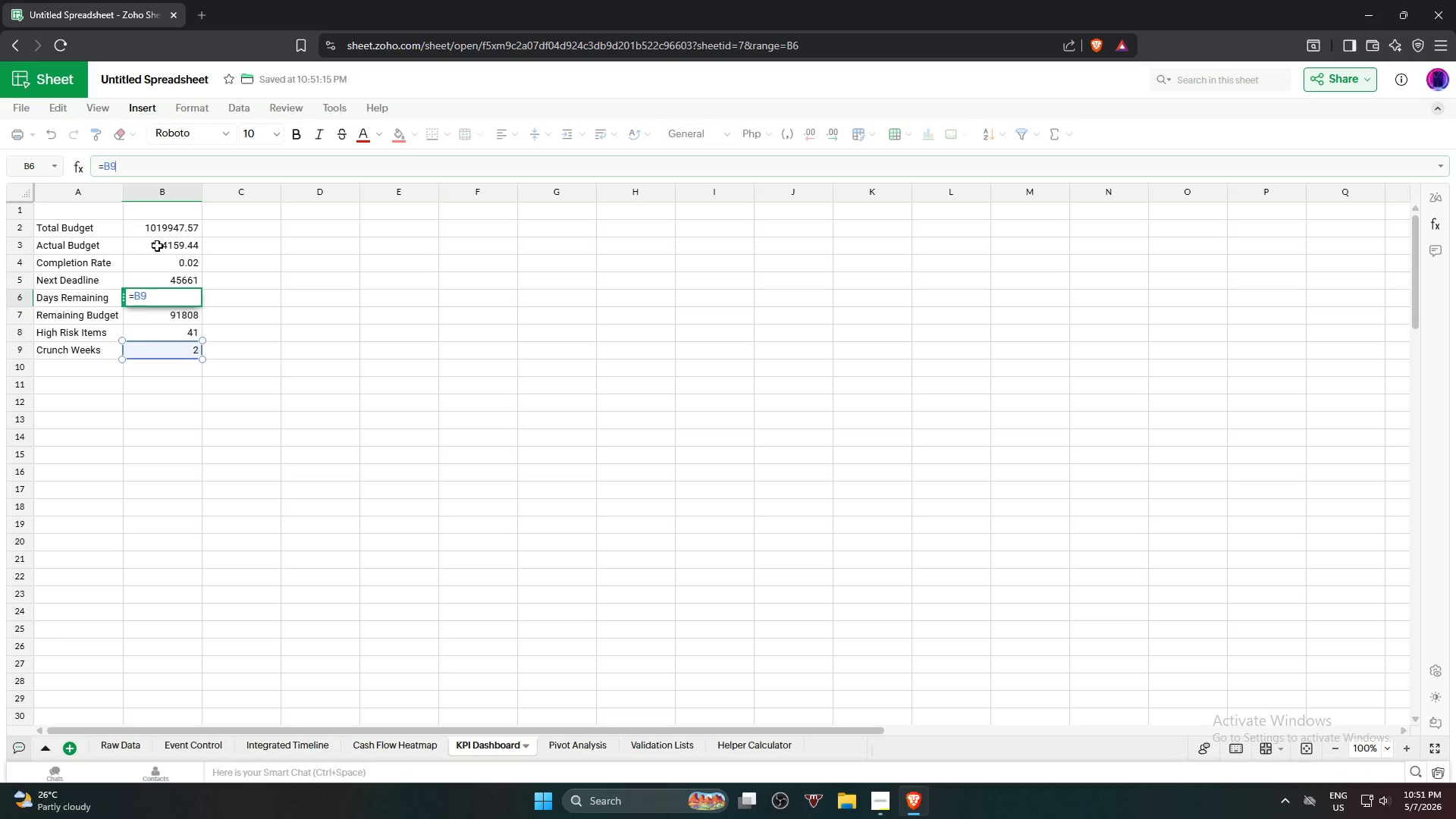 
type(-Tod)
key(Backspace)
key(Backspace)
key(Backspace)
type(T)
key(Backspace)
type(today())
 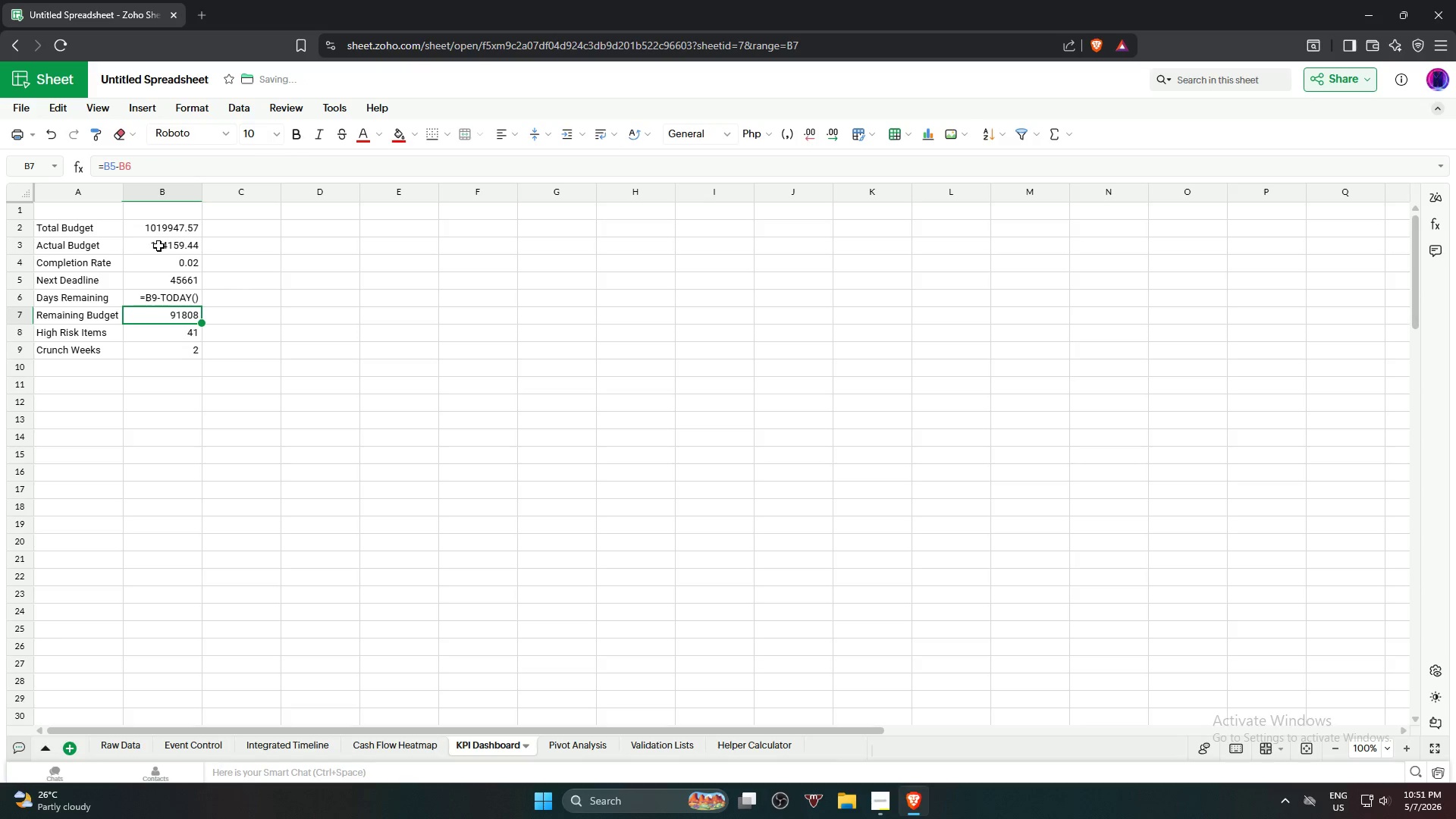 
 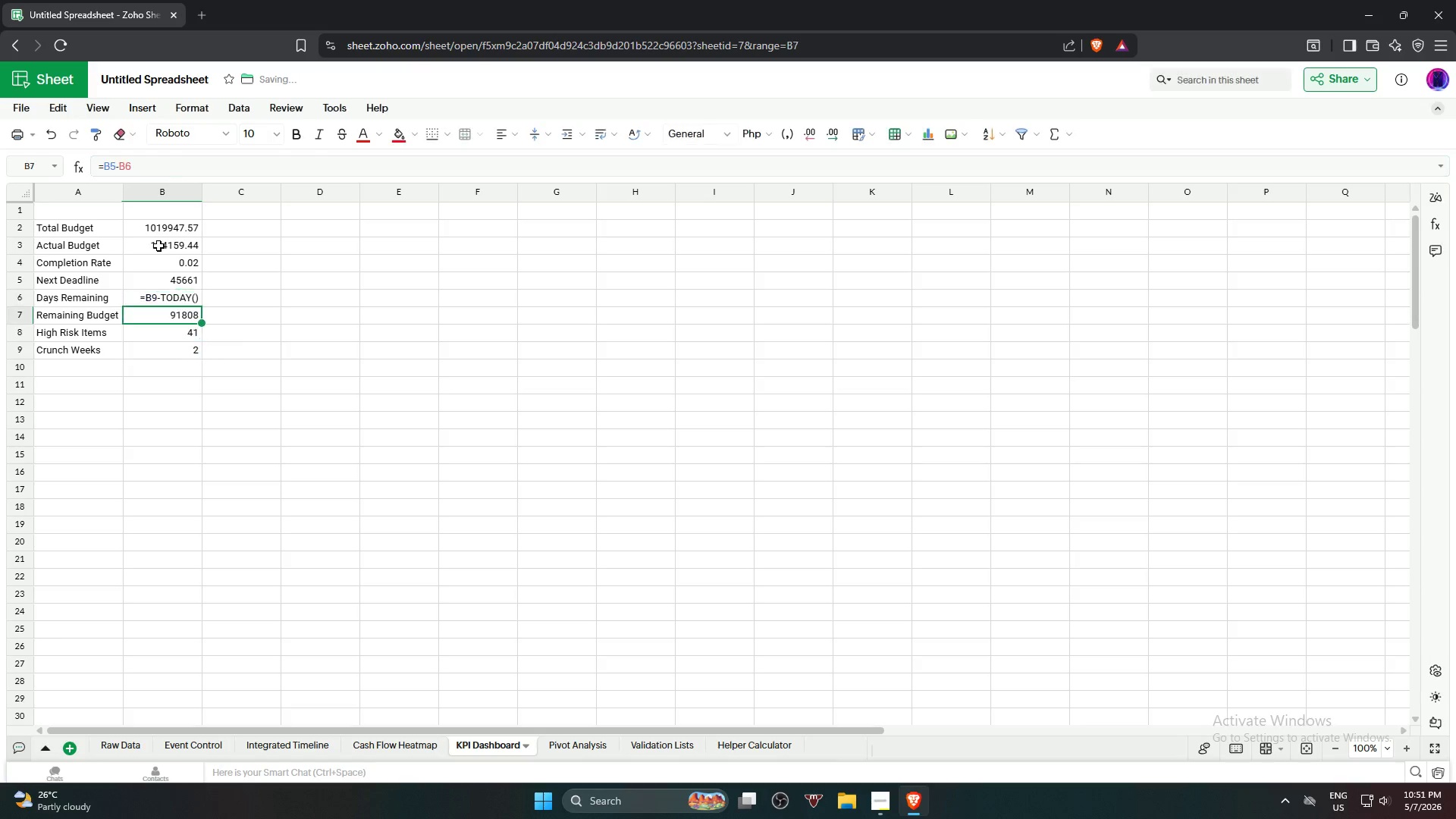 
key(Enter)
 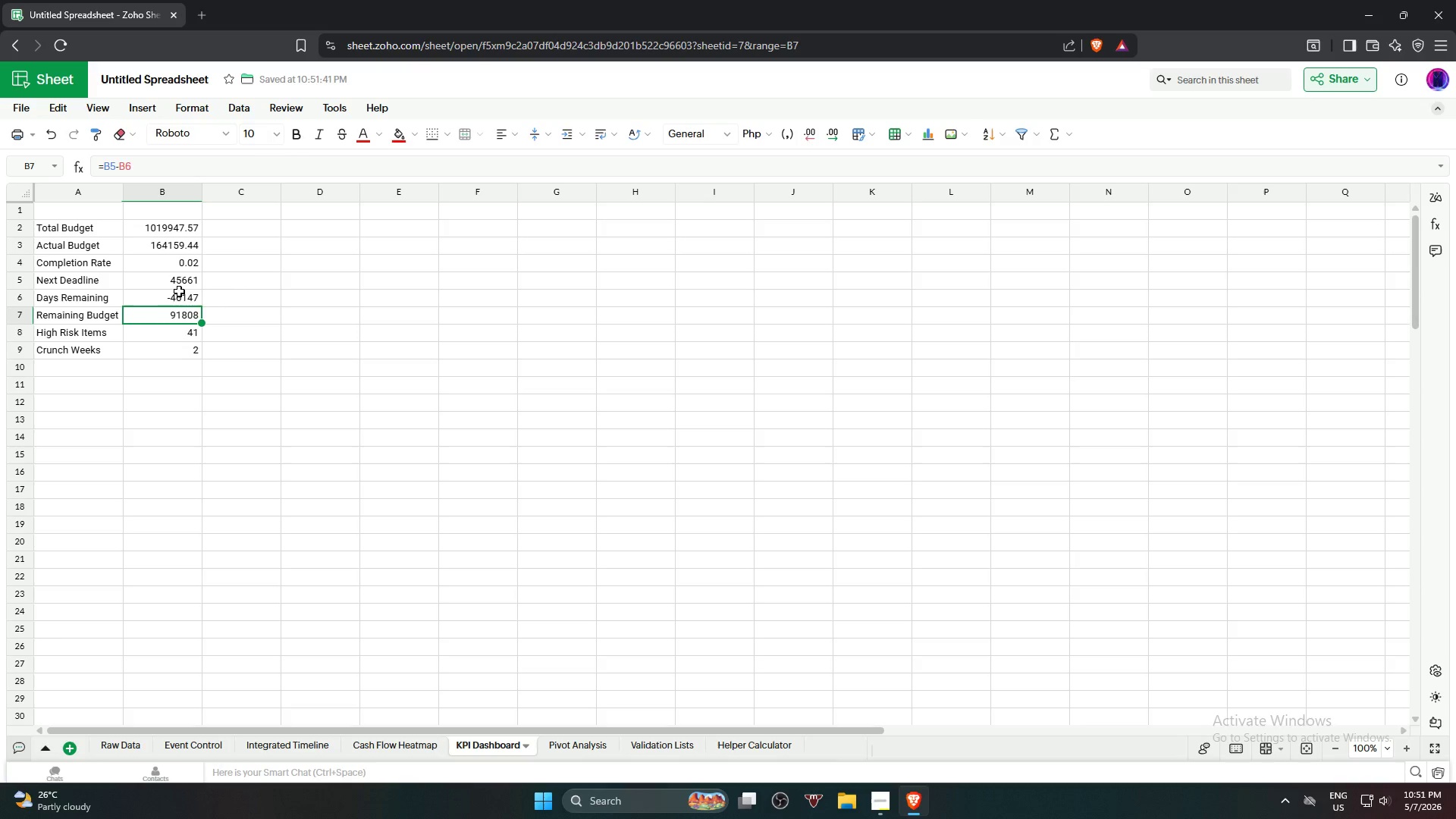 
left_click([180, 297])
 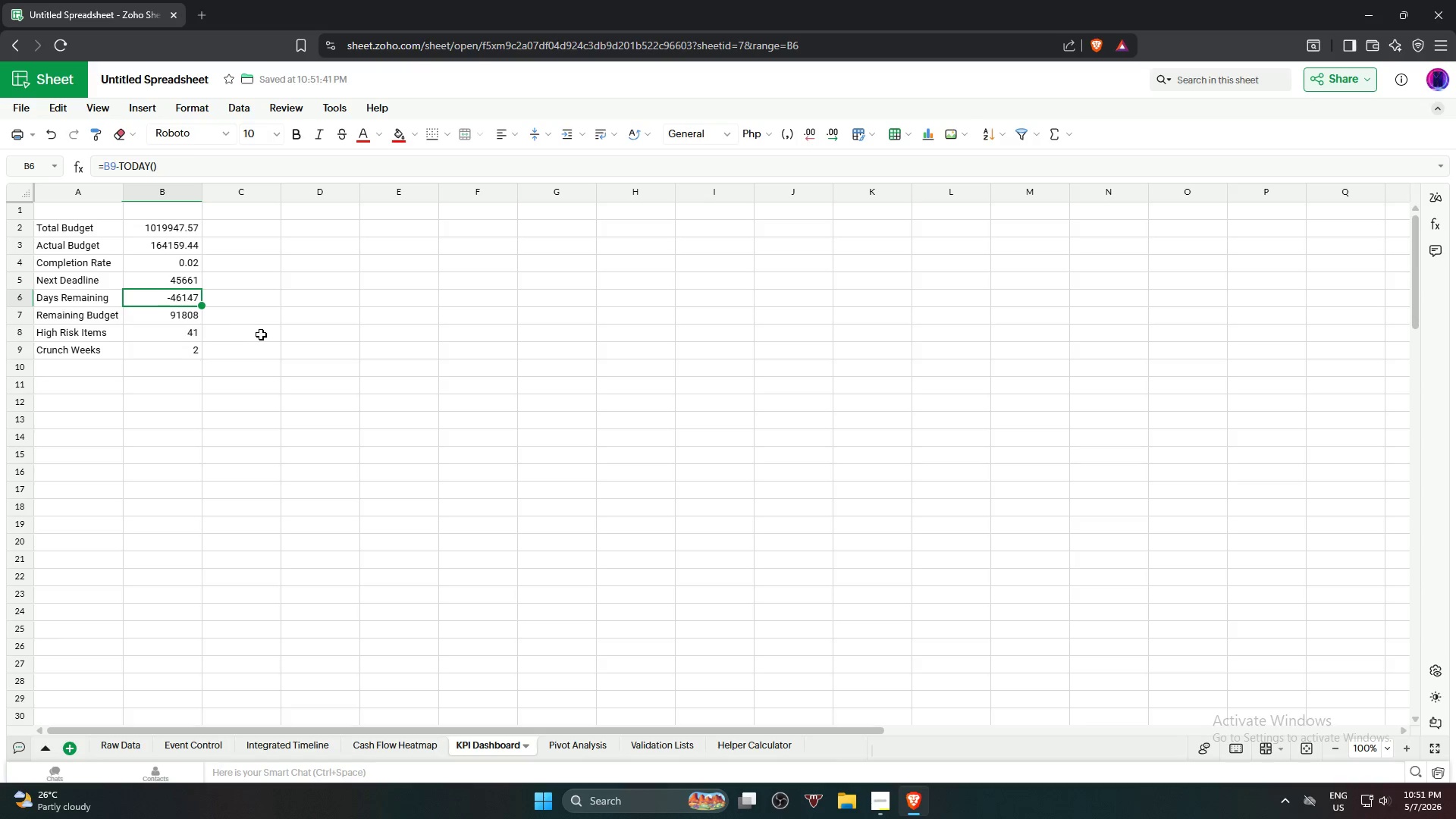 
left_click([262, 334])
 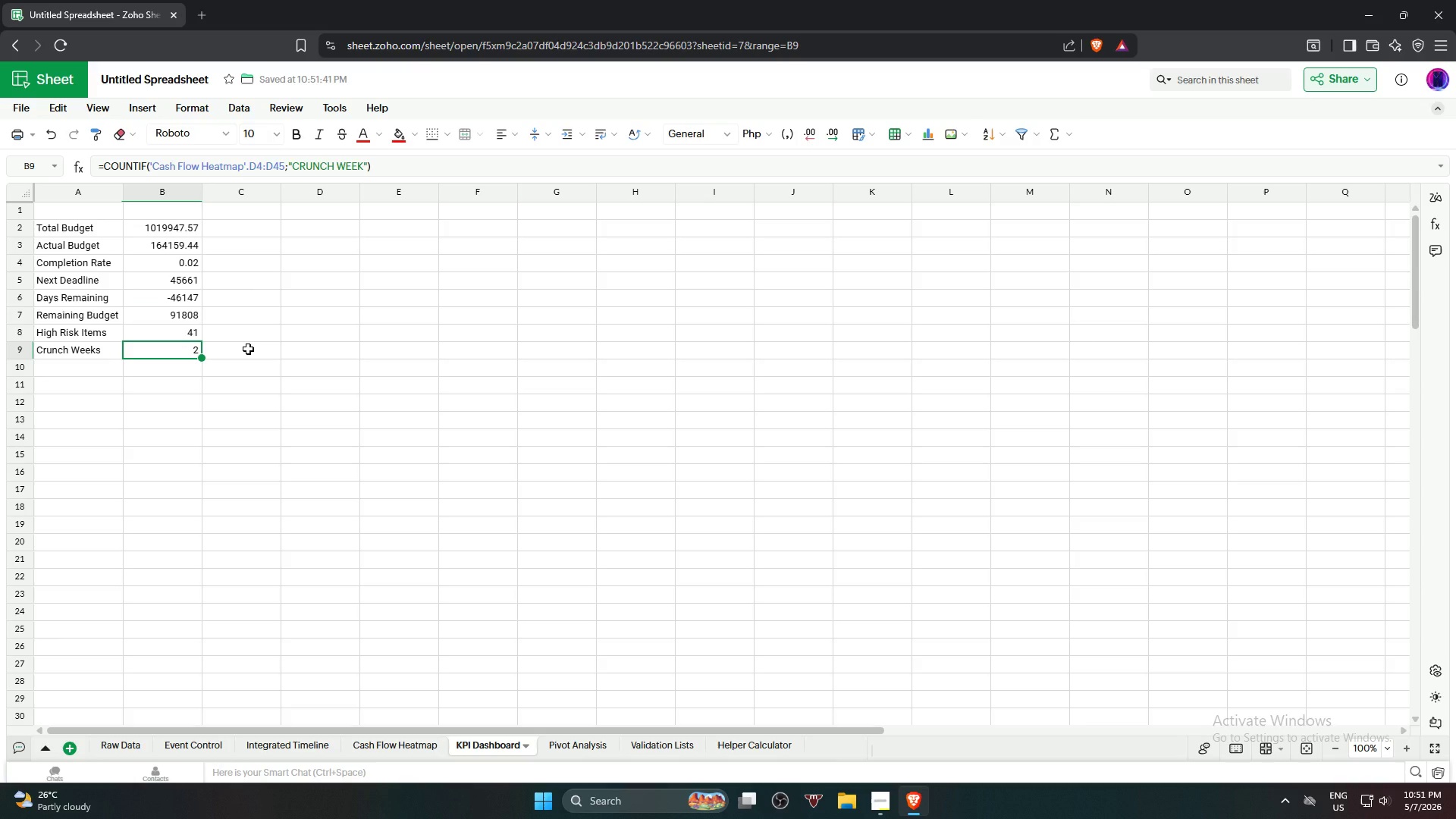 
left_click([248, 349])
 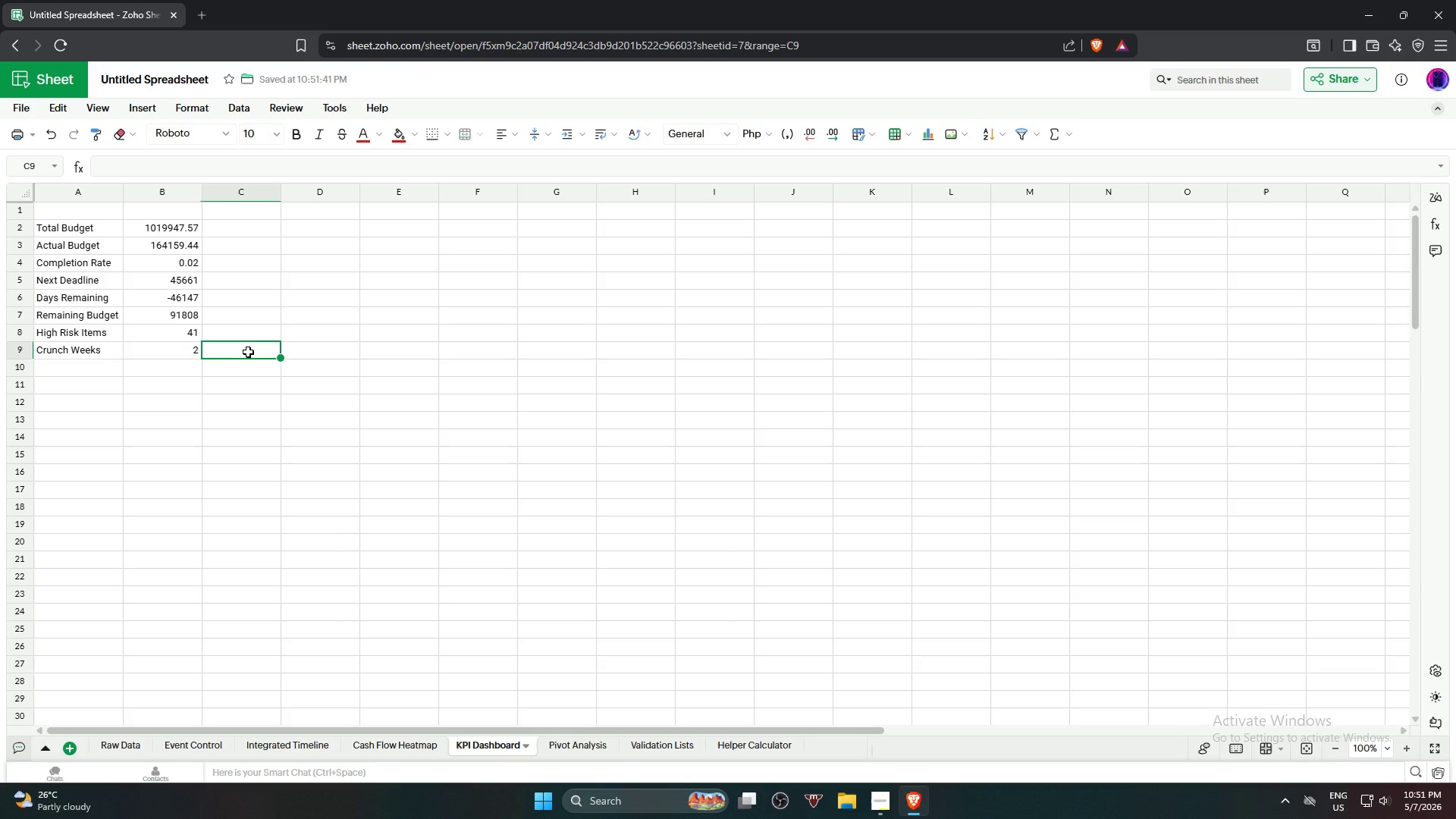 
wait(5.16)
 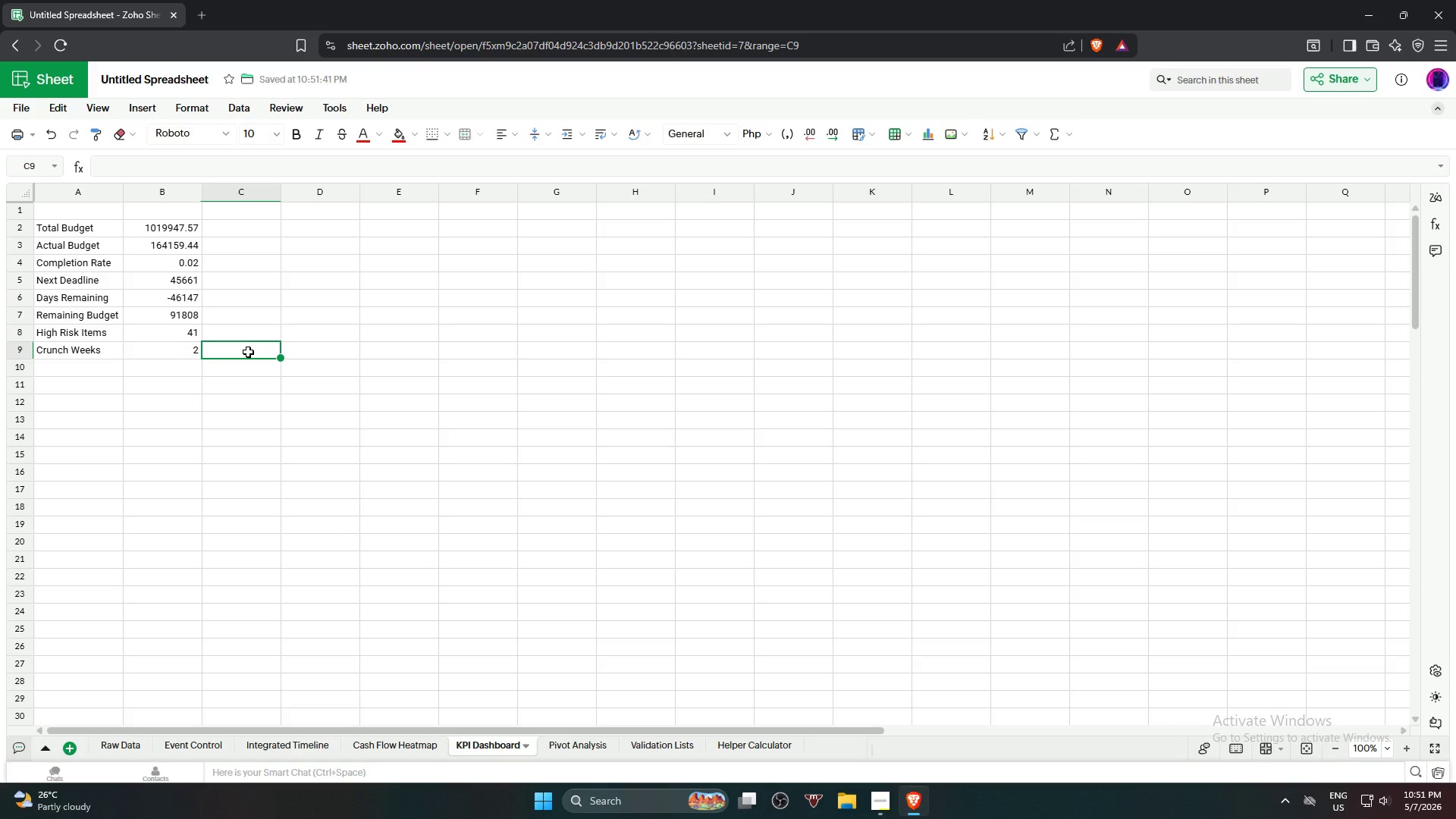 
left_click([592, 743])
 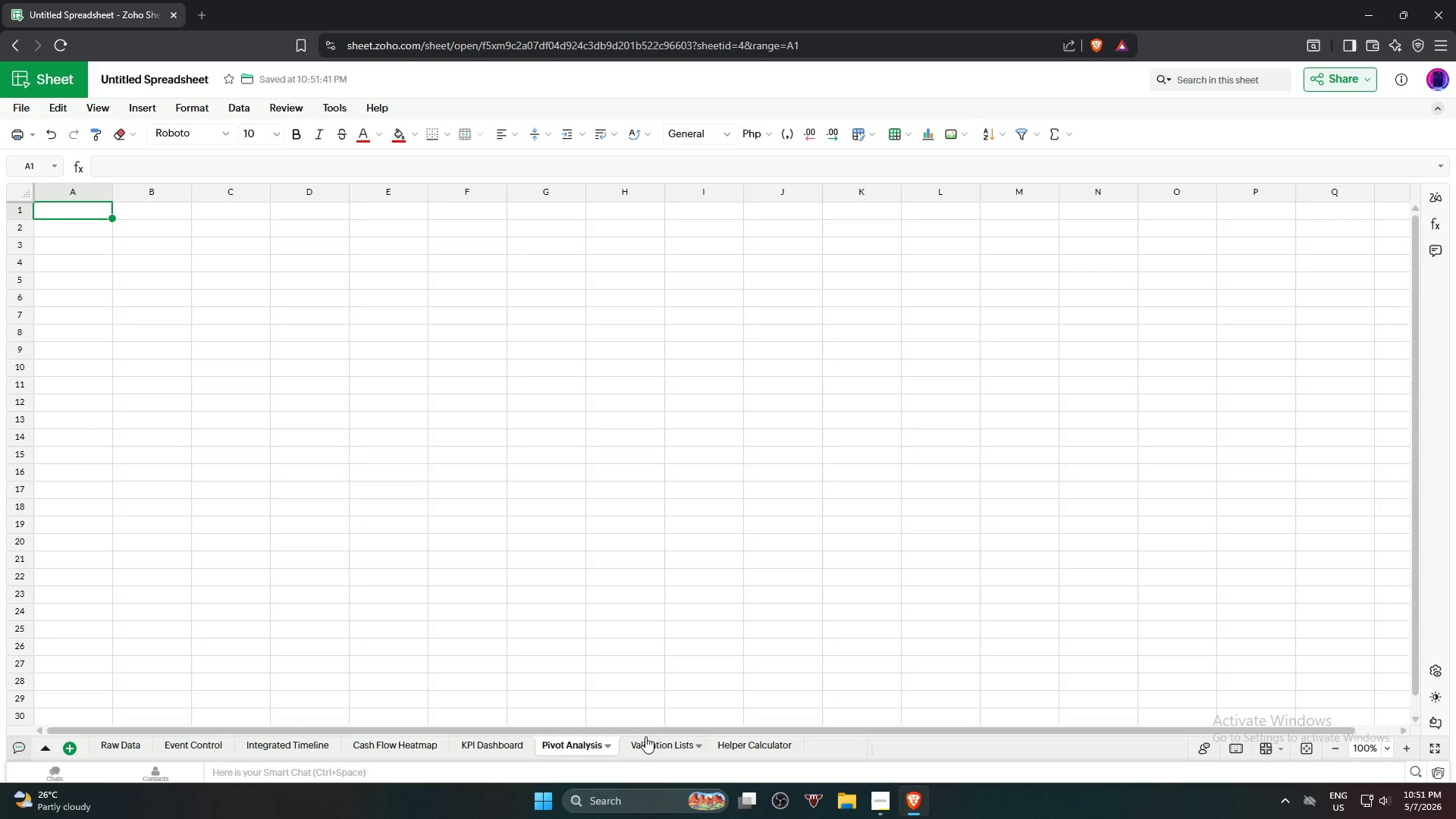 
left_click([651, 748])
 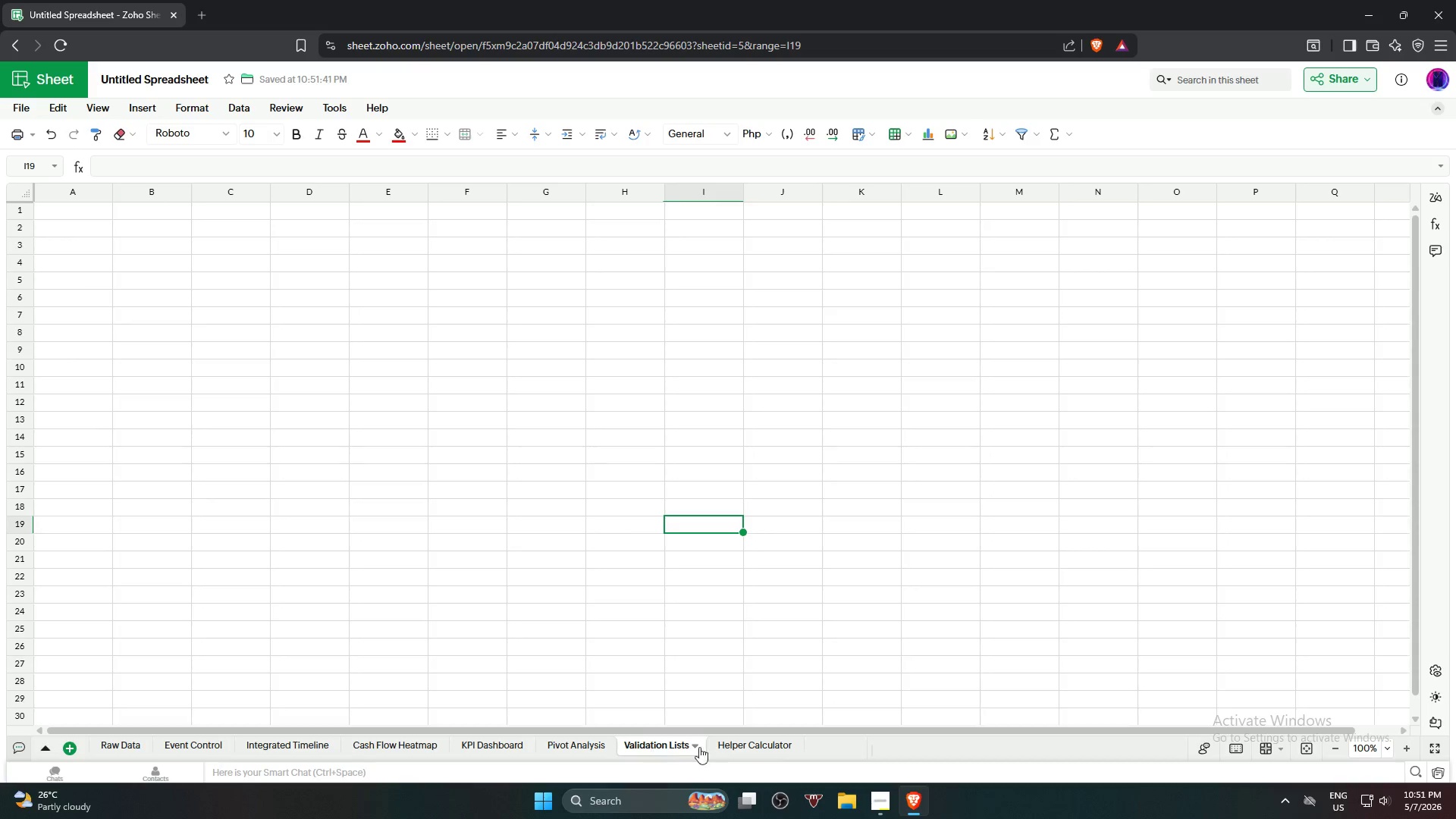 
left_click([735, 748])
 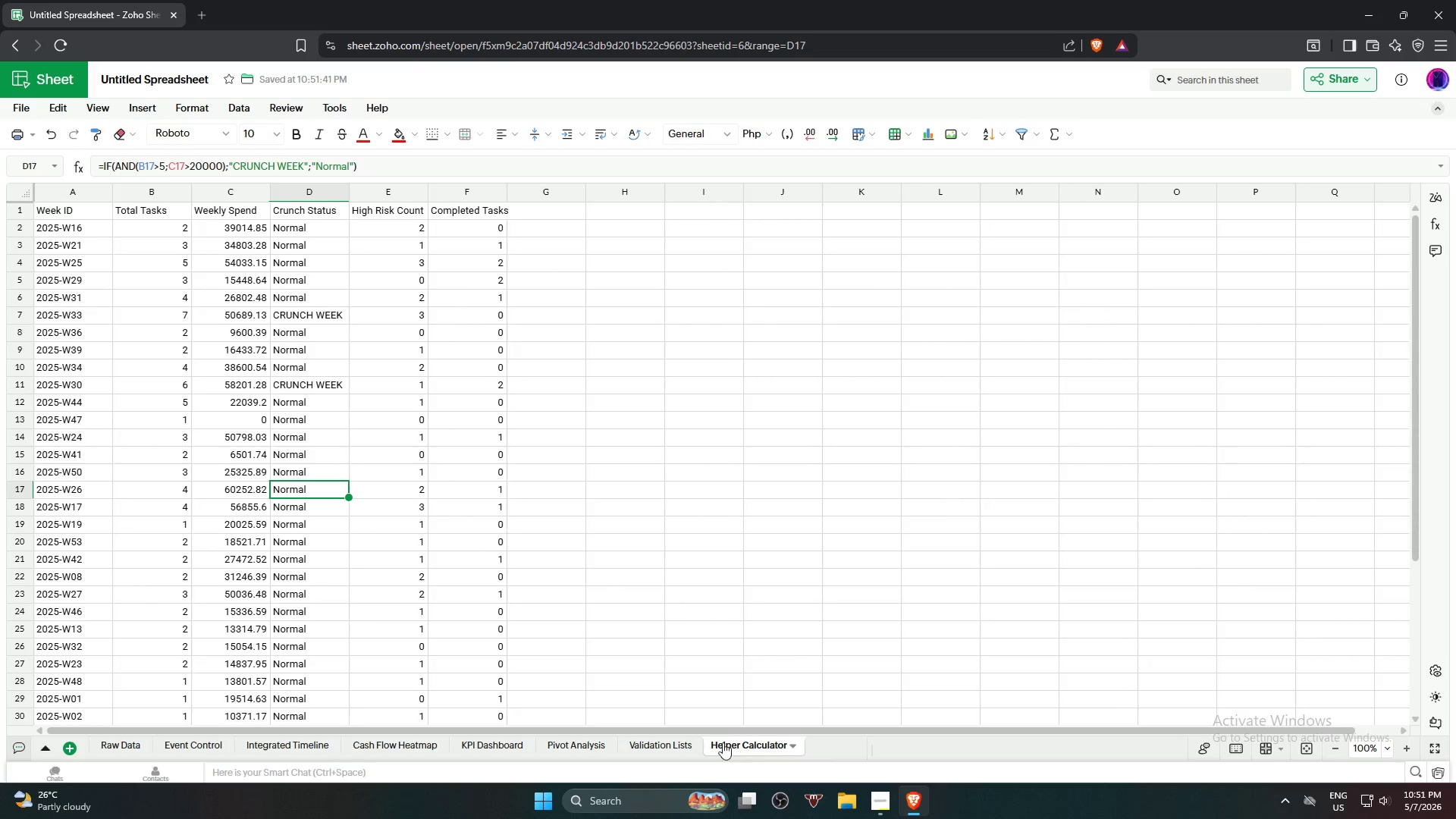 
left_click([500, 469])
 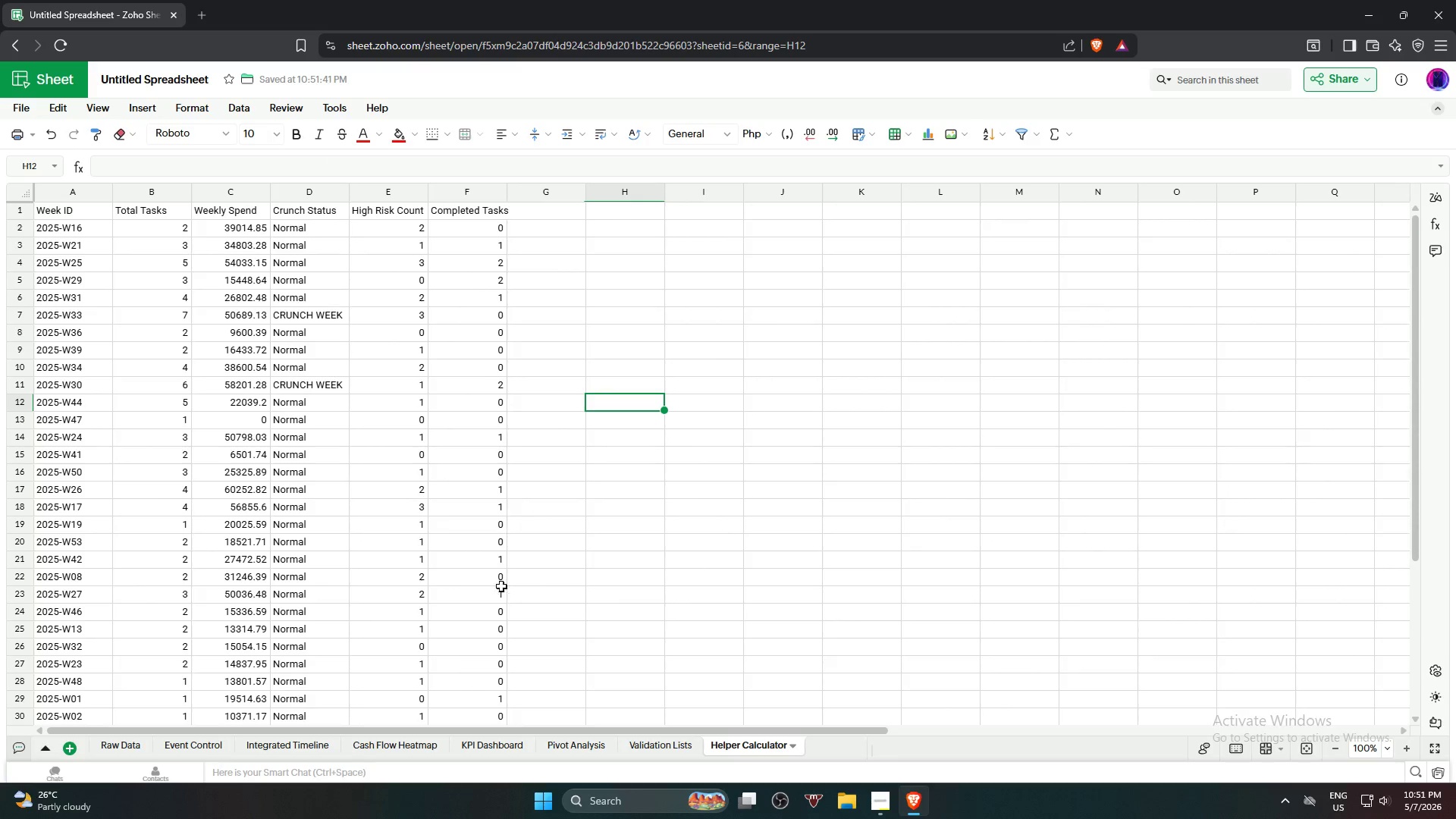 
scroll: coordinate [463, 503], scroll_direction: up, amount: 4.0
 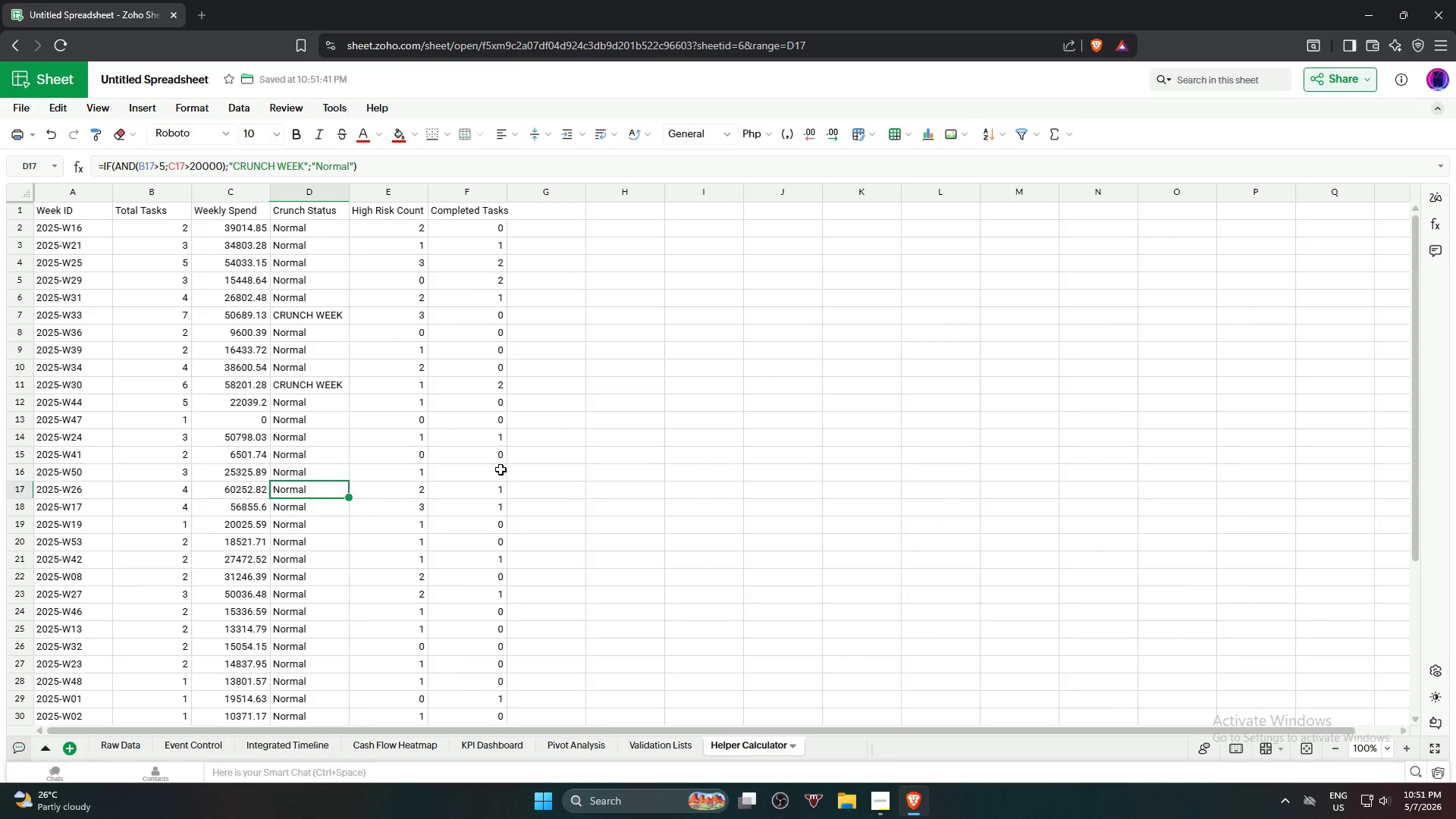 
left_click([381, 743])
 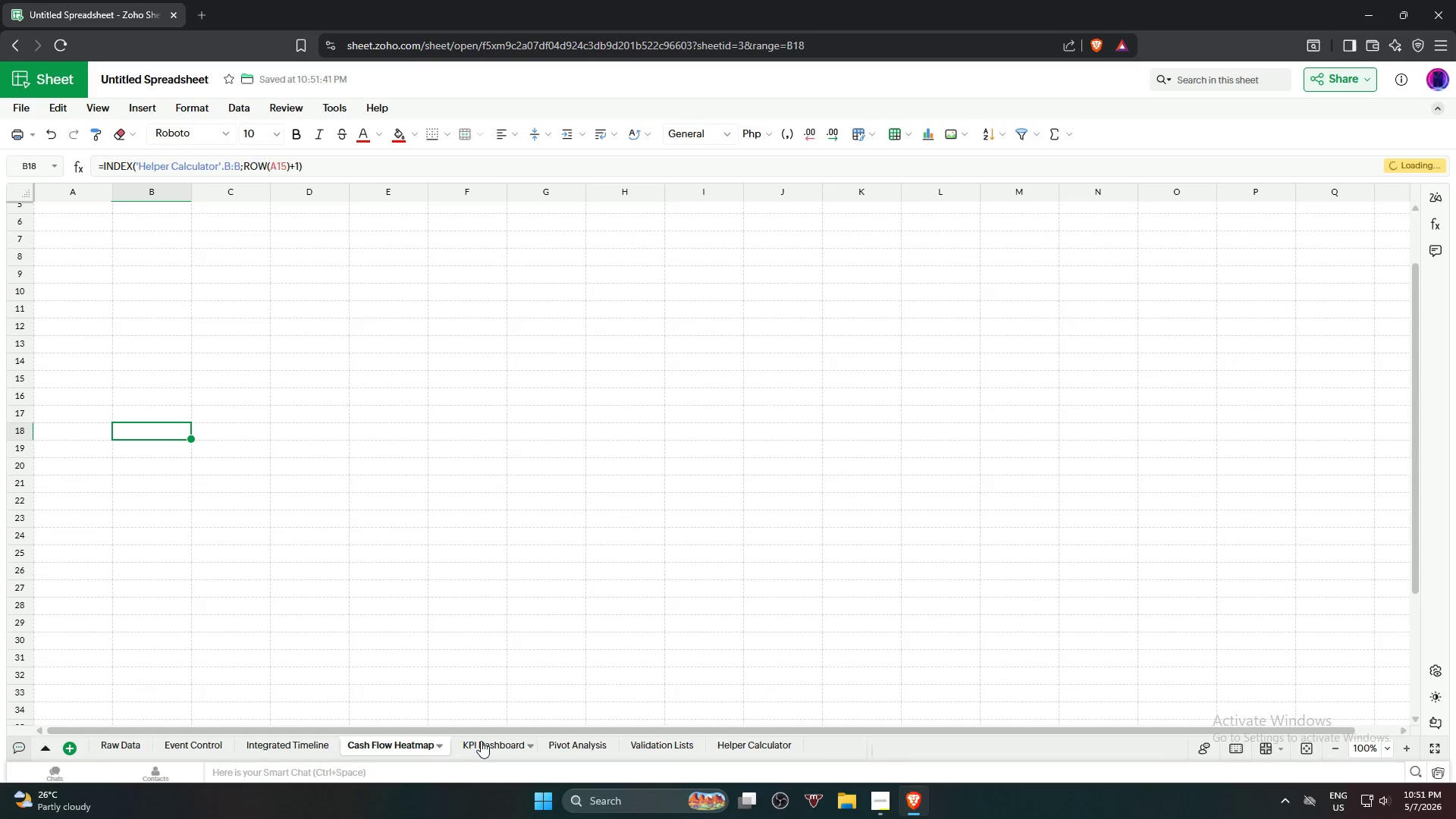 
left_click([481, 741])
 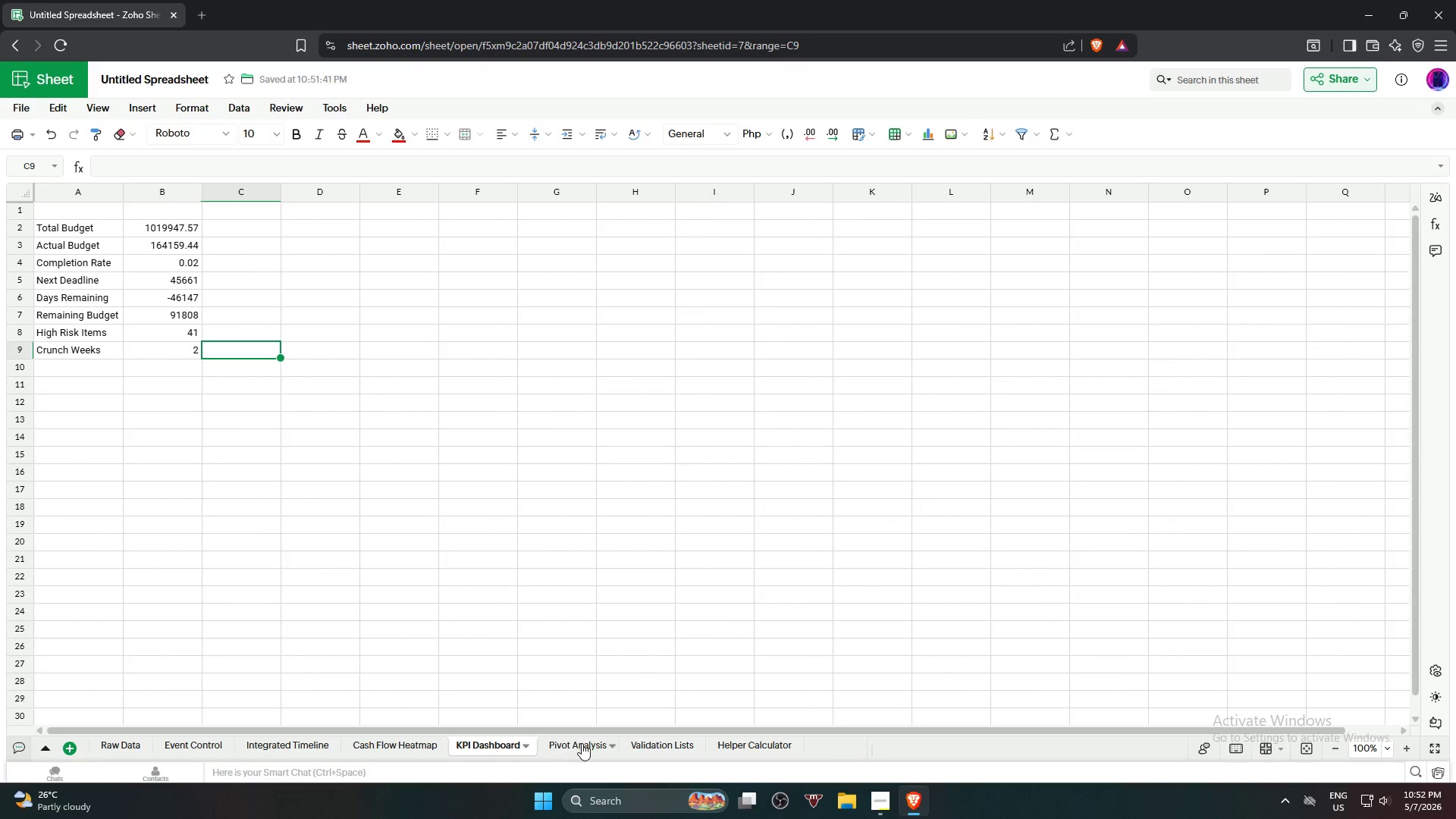 
scroll: coordinate [236, 438], scroll_direction: up, amount: 3.0
 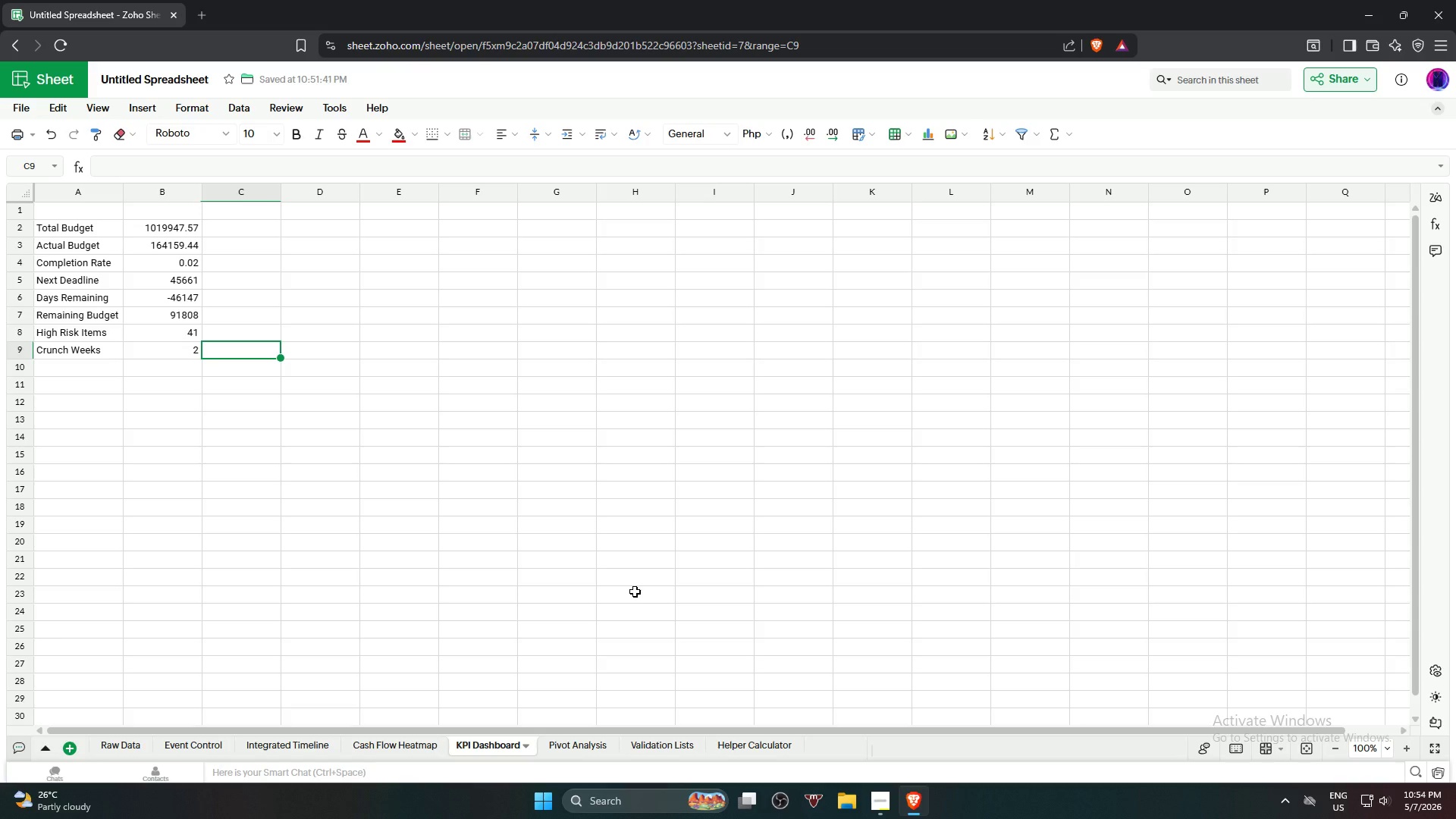 
wait(130.1)
 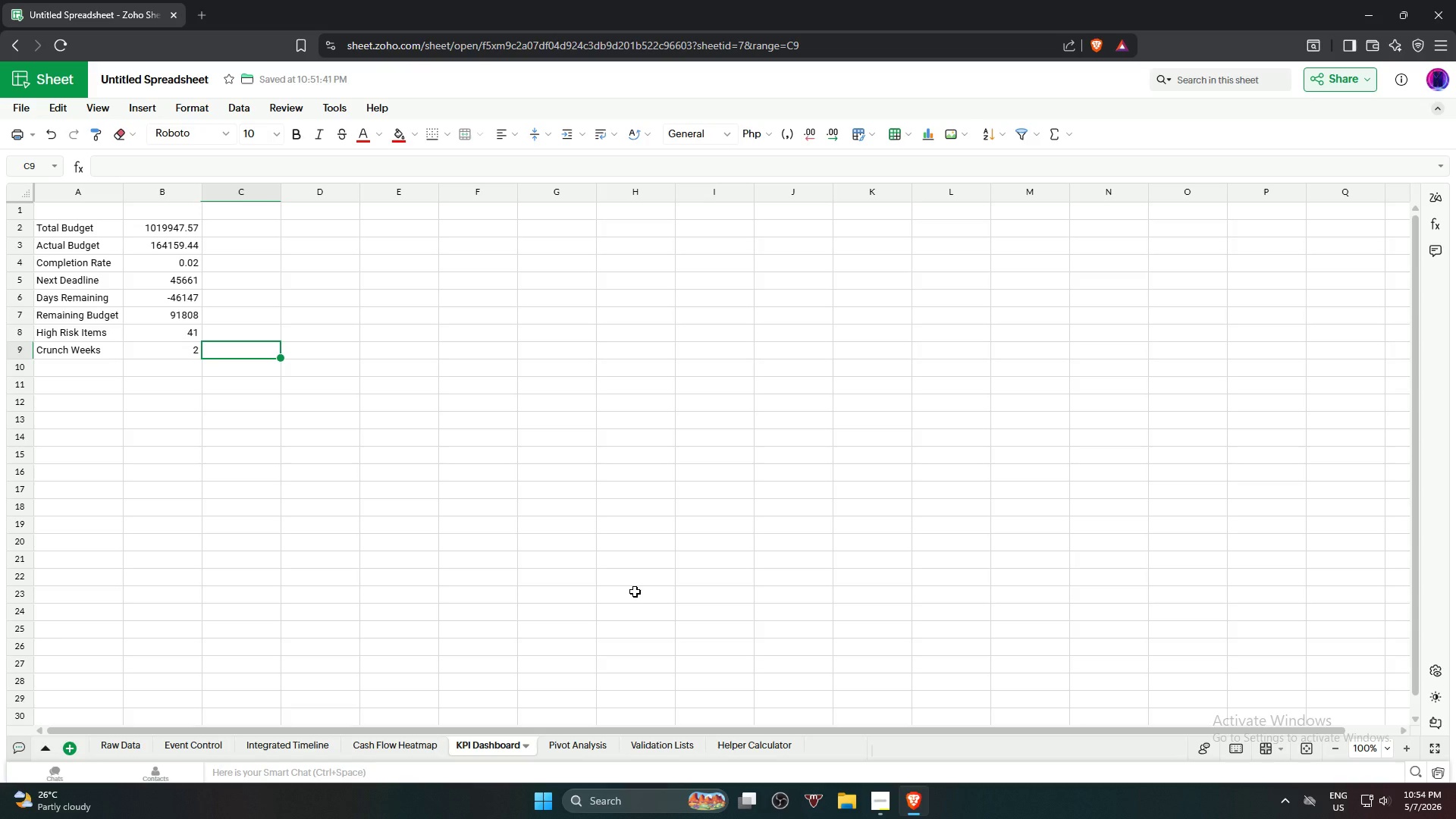 
left_click([278, 752])
 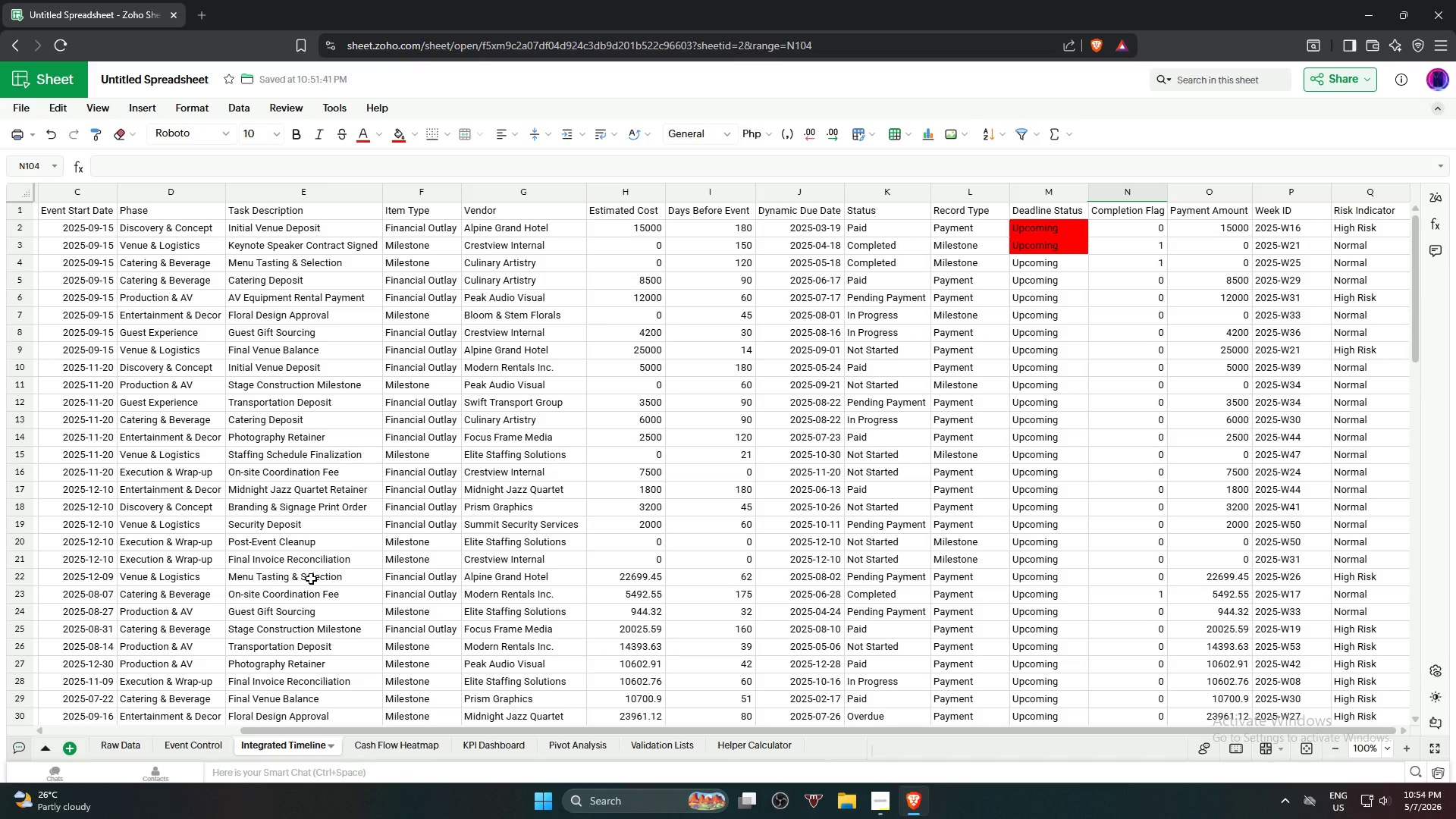 
scroll: coordinate [311, 578], scroll_direction: up, amount: 5.0
 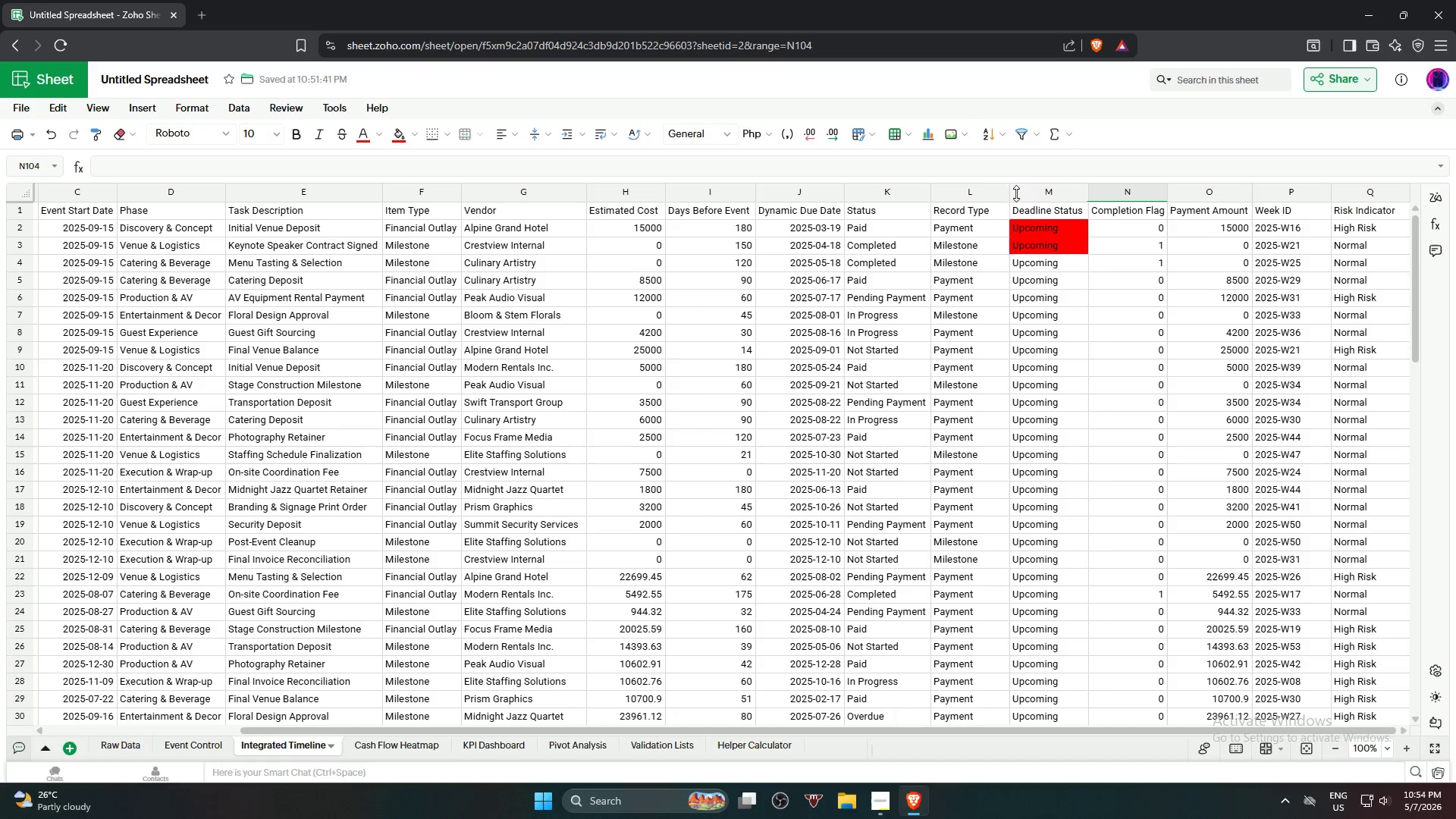 
left_click_drag(start_coordinate=[1060, 228], to_coordinate=[1065, 243])
 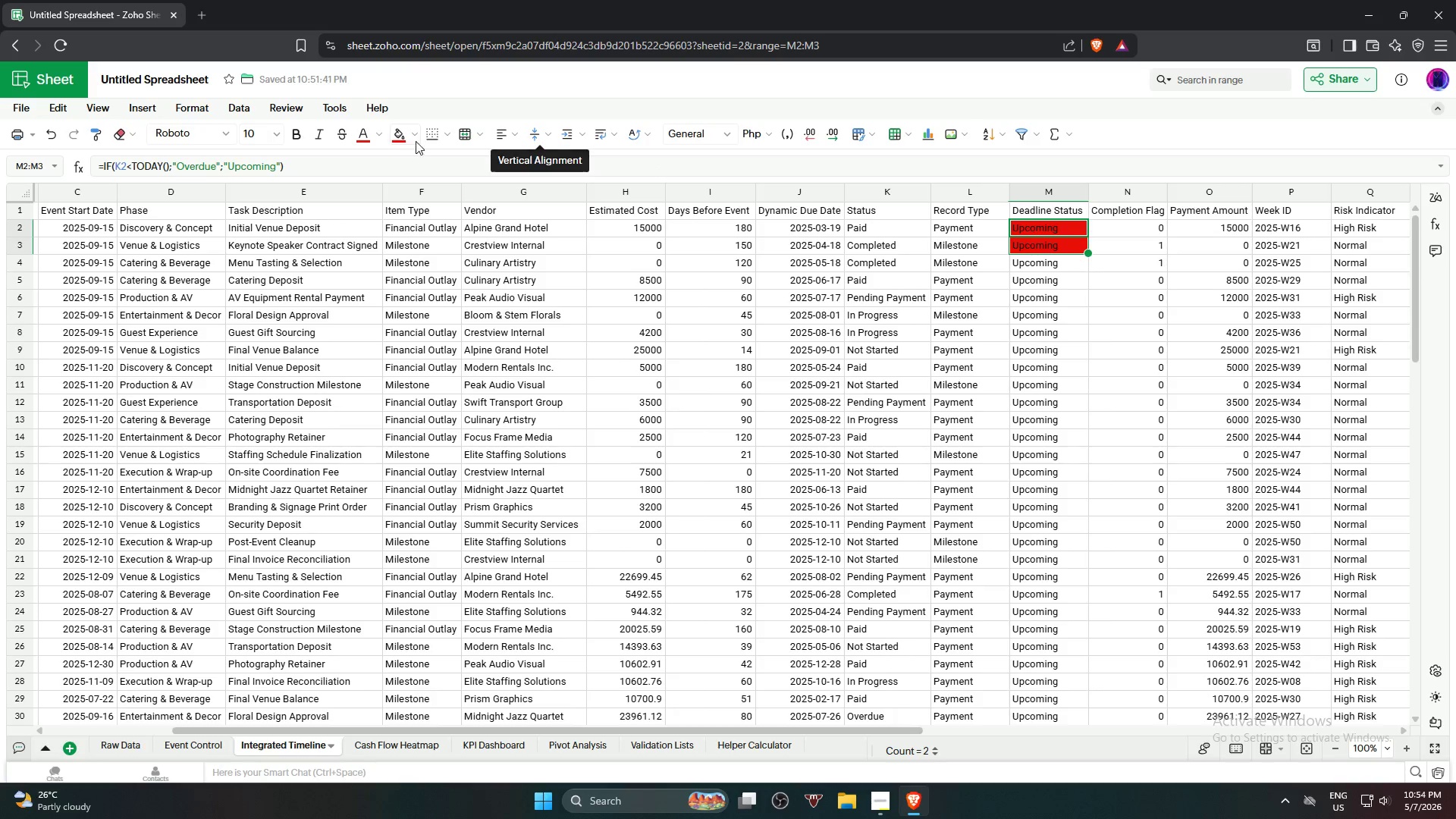 
left_click([417, 139])
 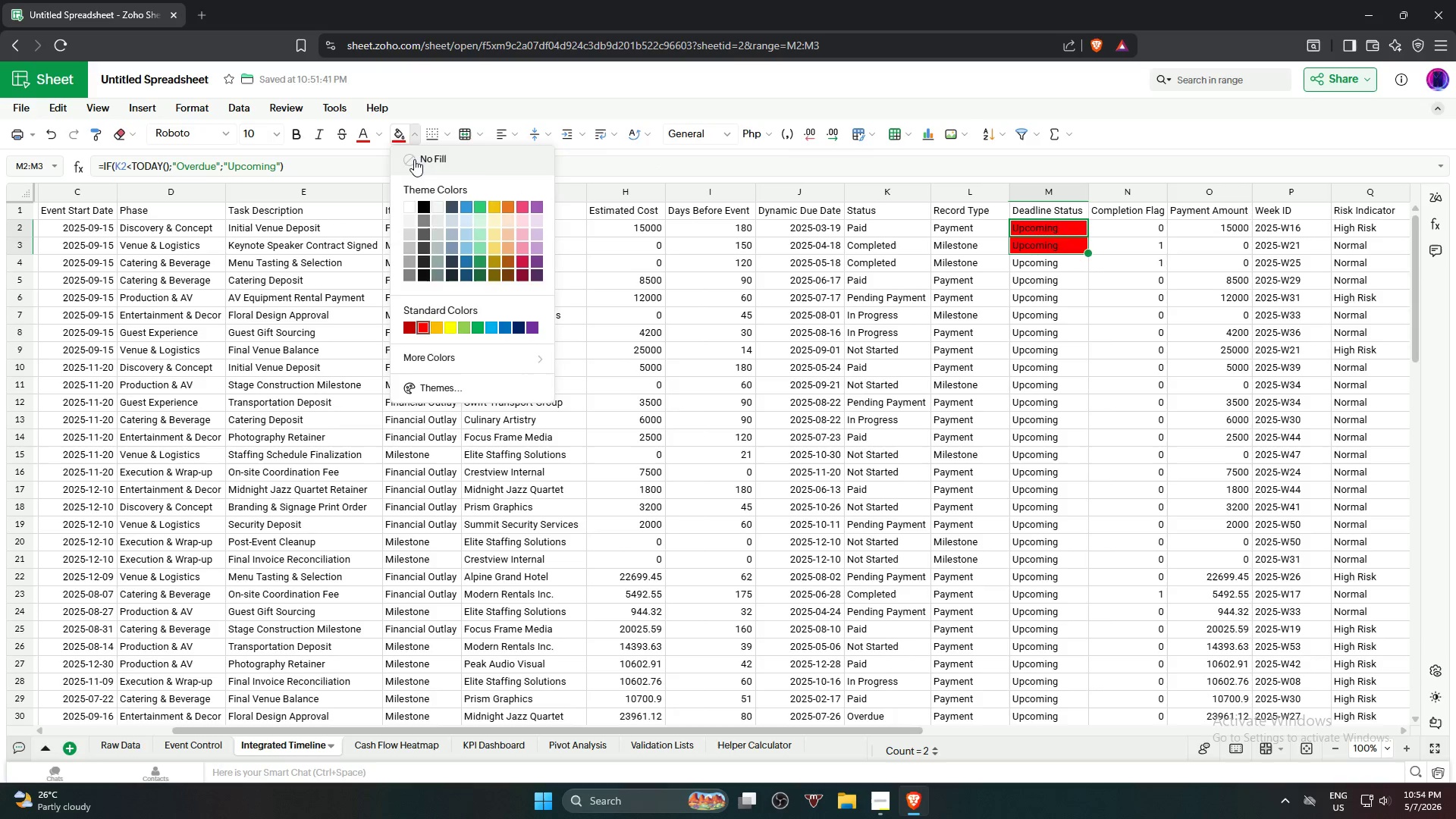 
double_click([538, 315])
 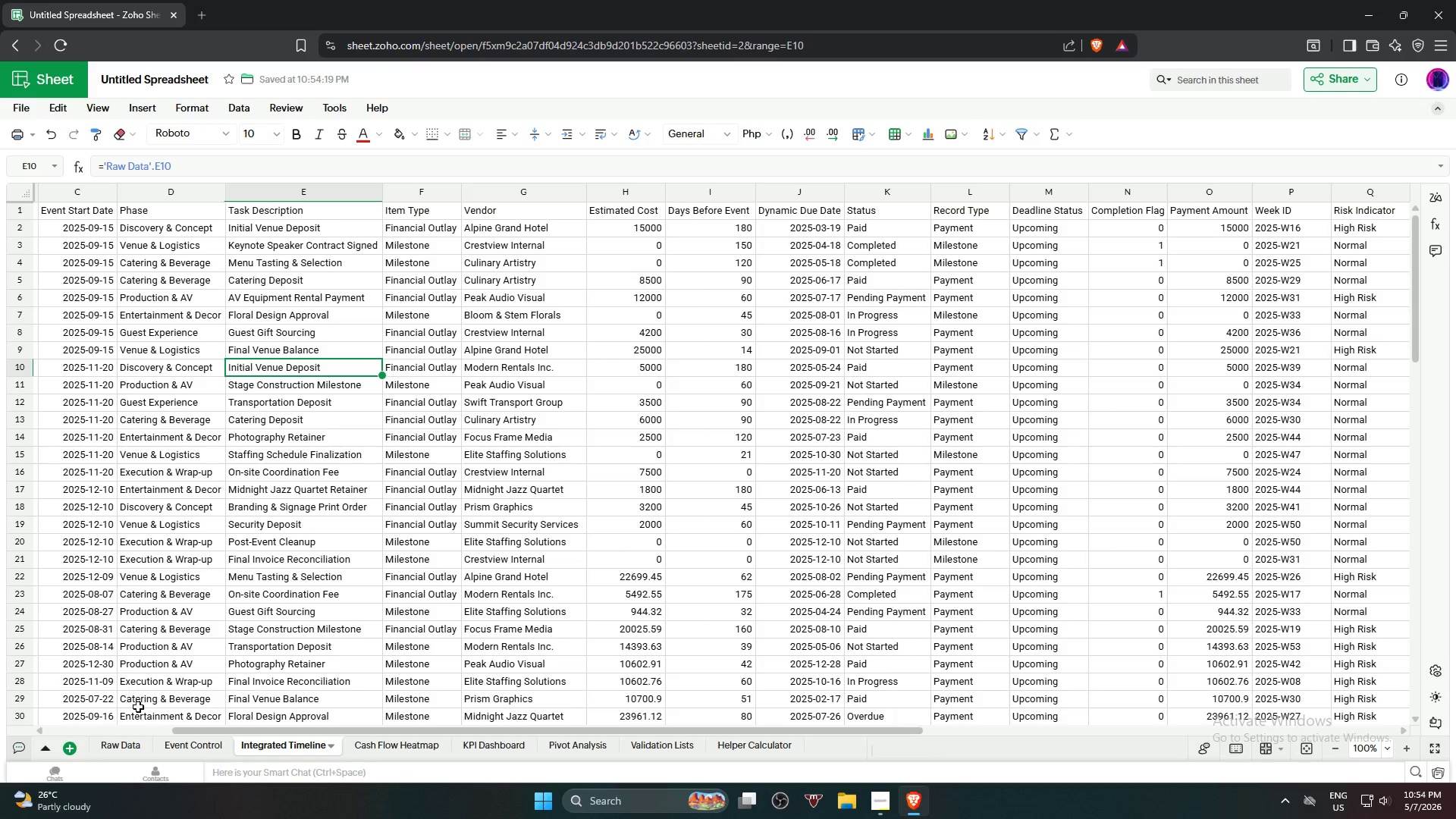 
left_click_drag(start_coordinate=[228, 732], to_coordinate=[19, 739])
 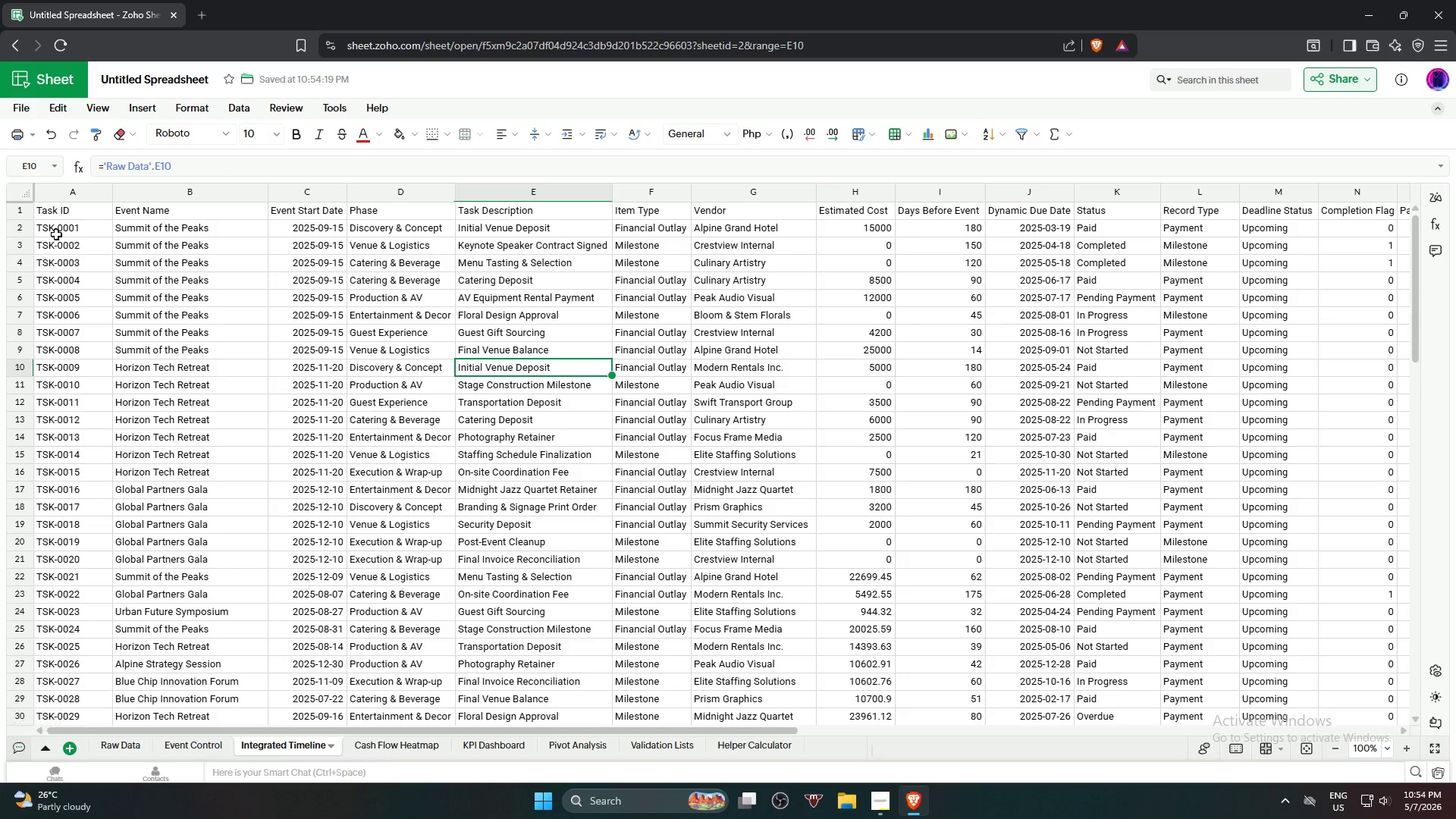 
left_click_drag(start_coordinate=[58, 228], to_coordinate=[1348, 725])
 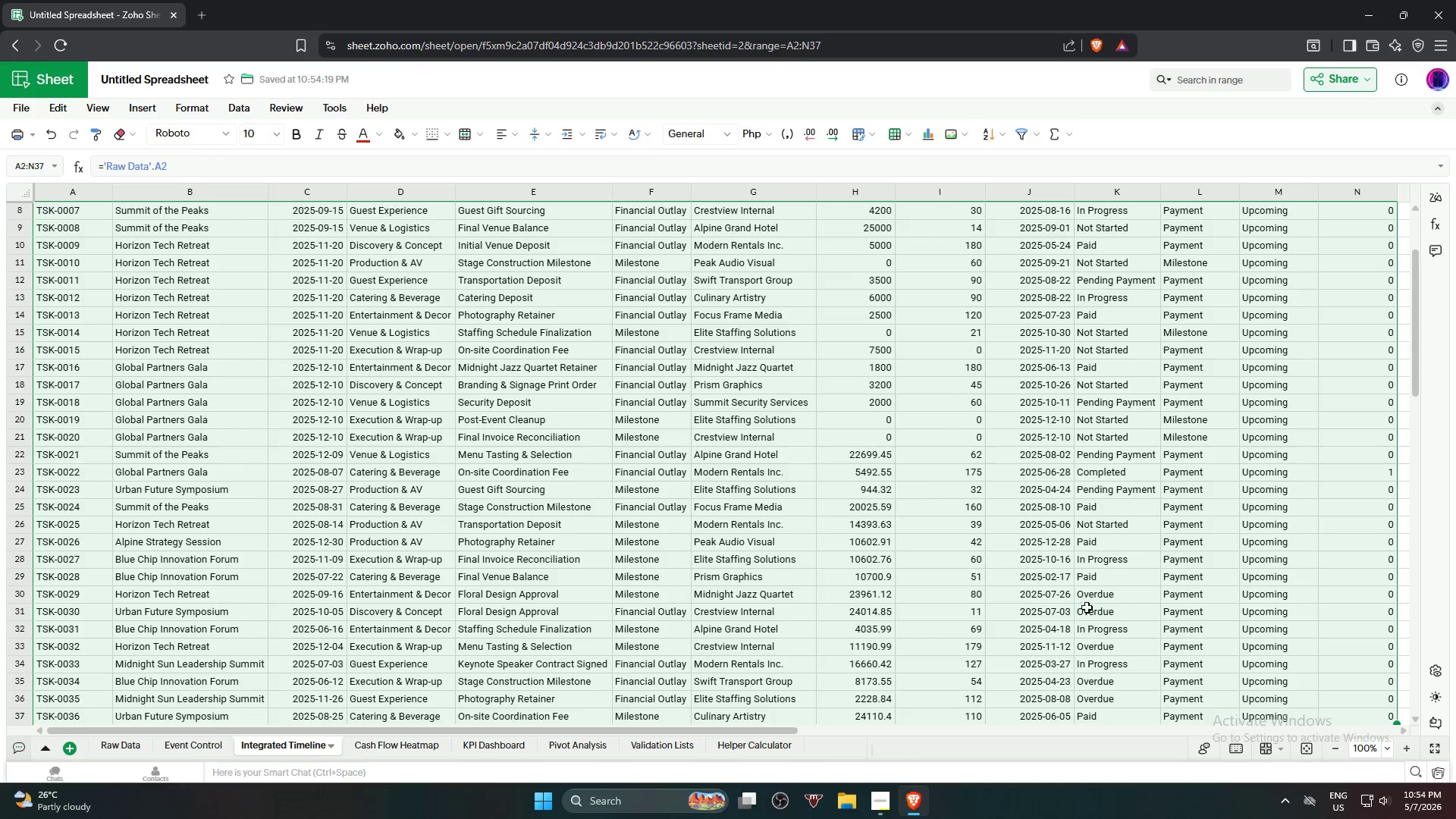 
left_click([811, 463])
 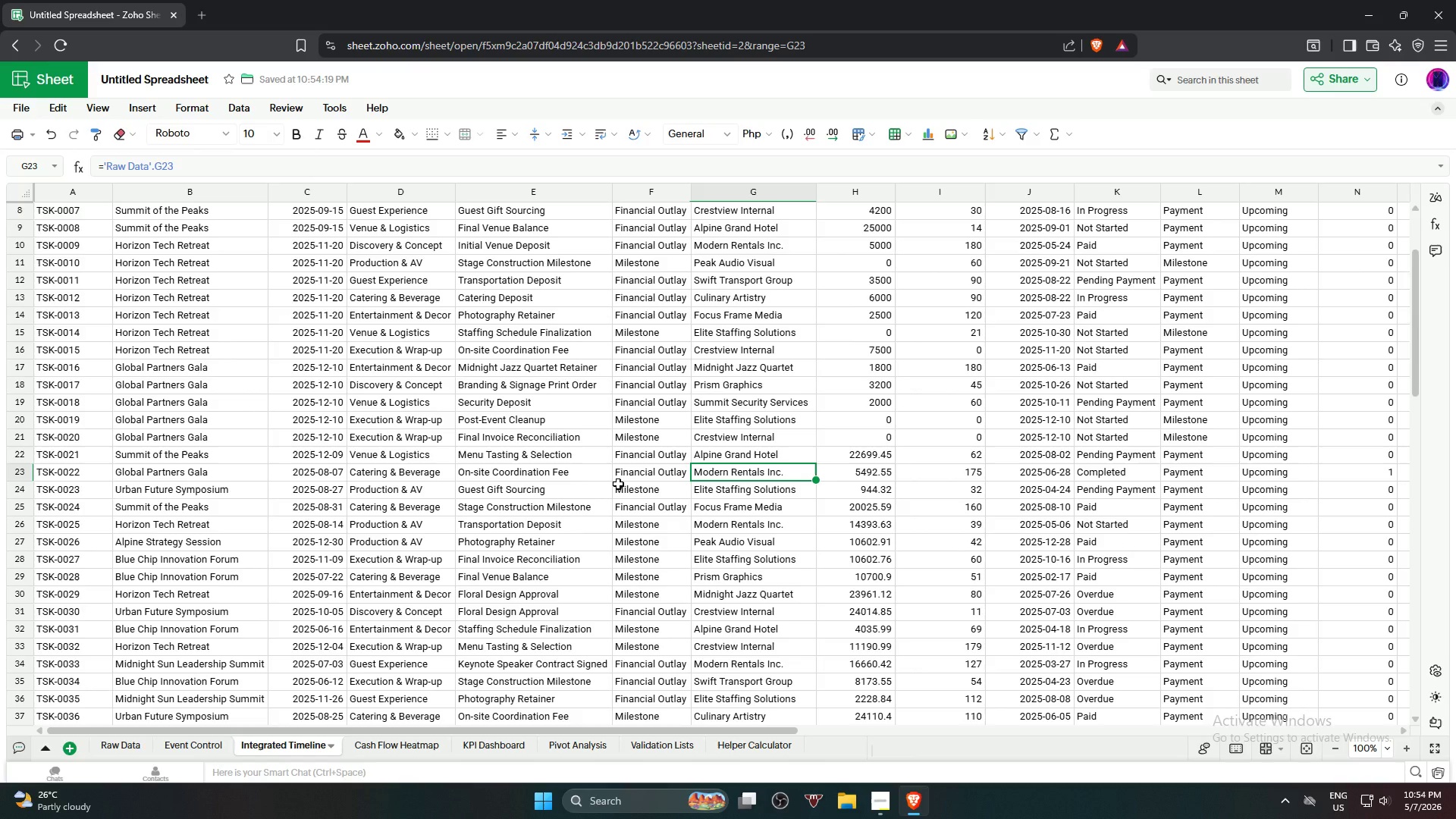 
key(Control+A)
 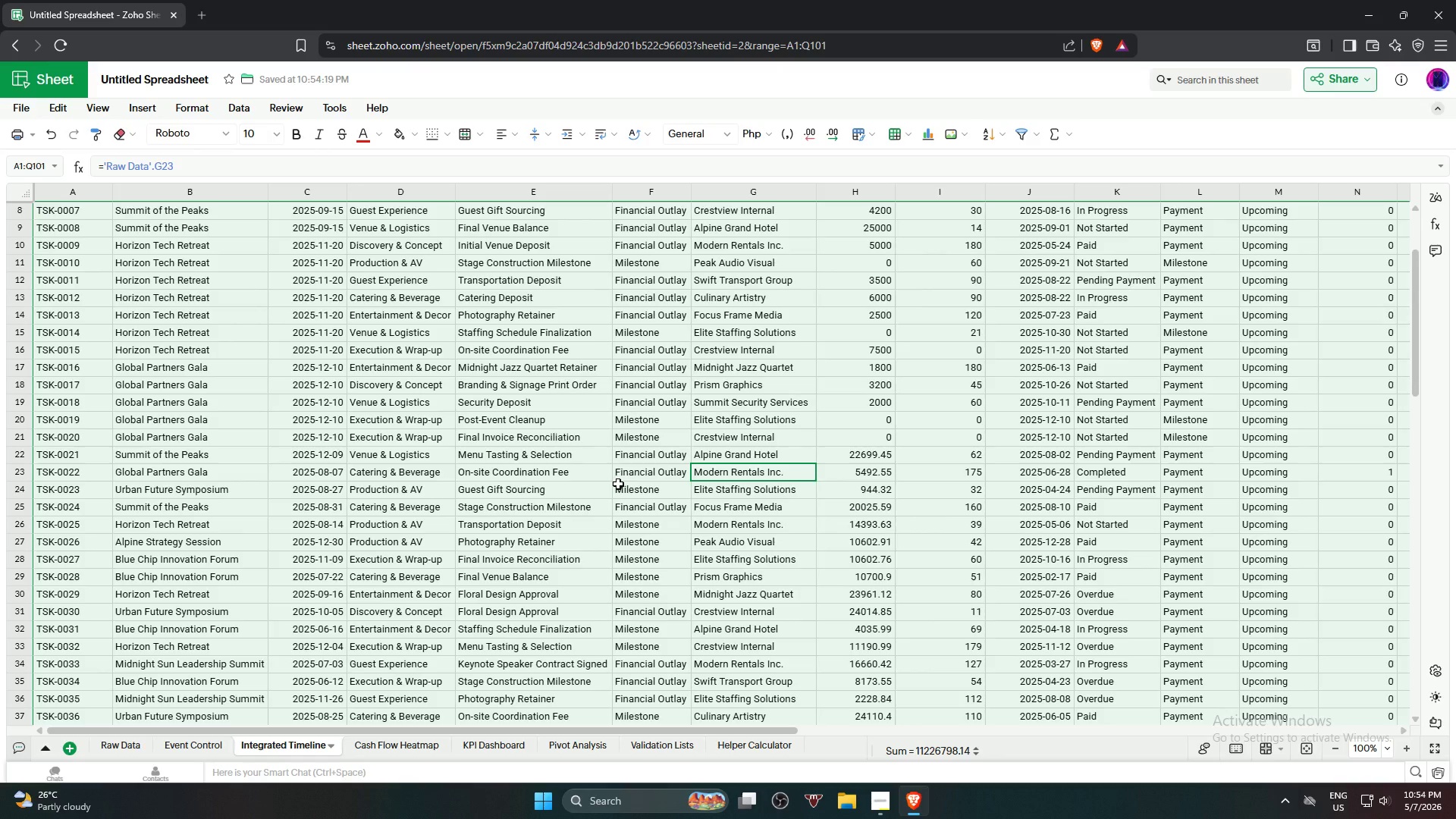 
scroll: coordinate [625, 489], scroll_direction: down, amount: 14.0
 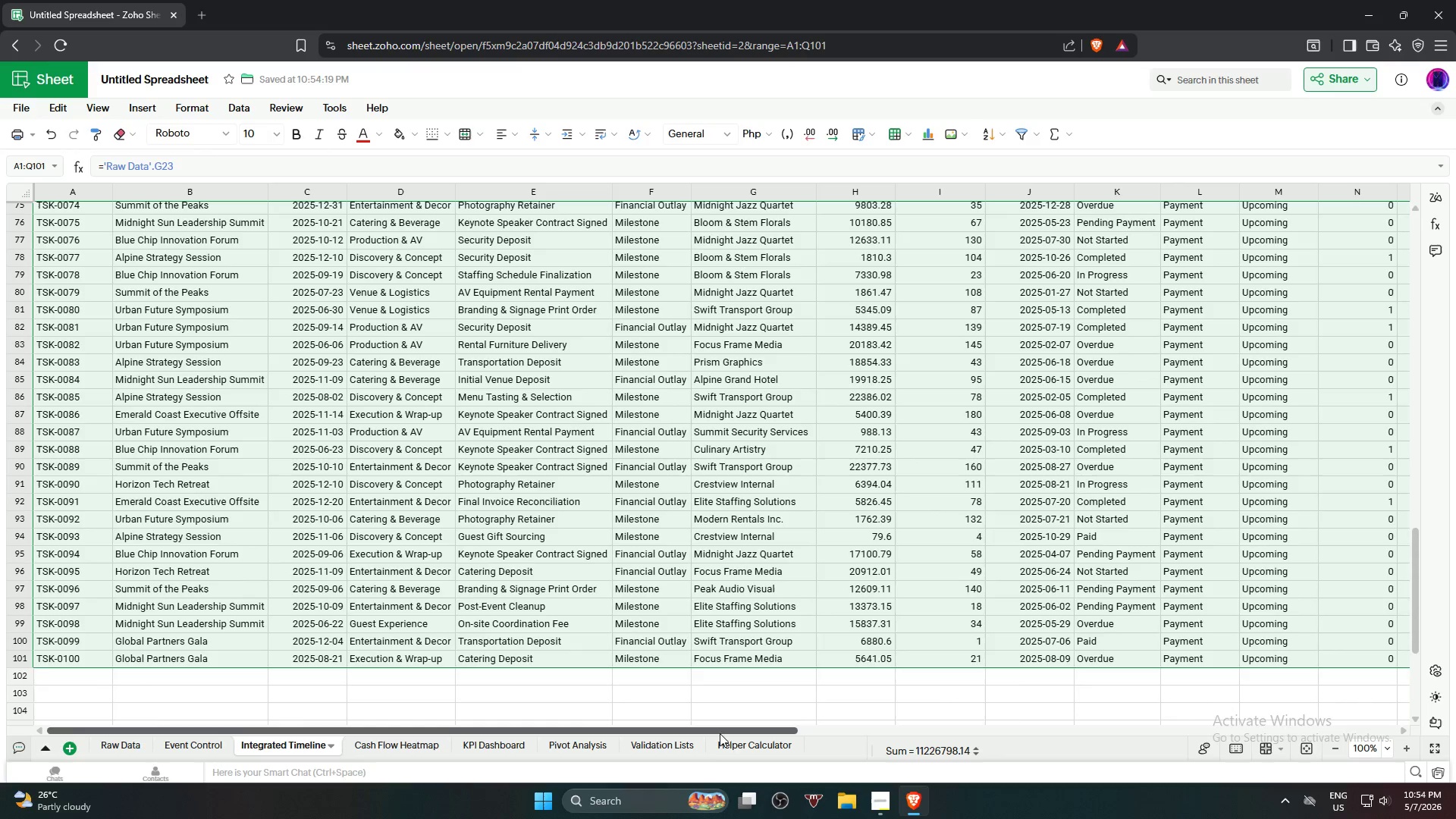 
left_click_drag(start_coordinate=[720, 733], to_coordinate=[684, 737])
 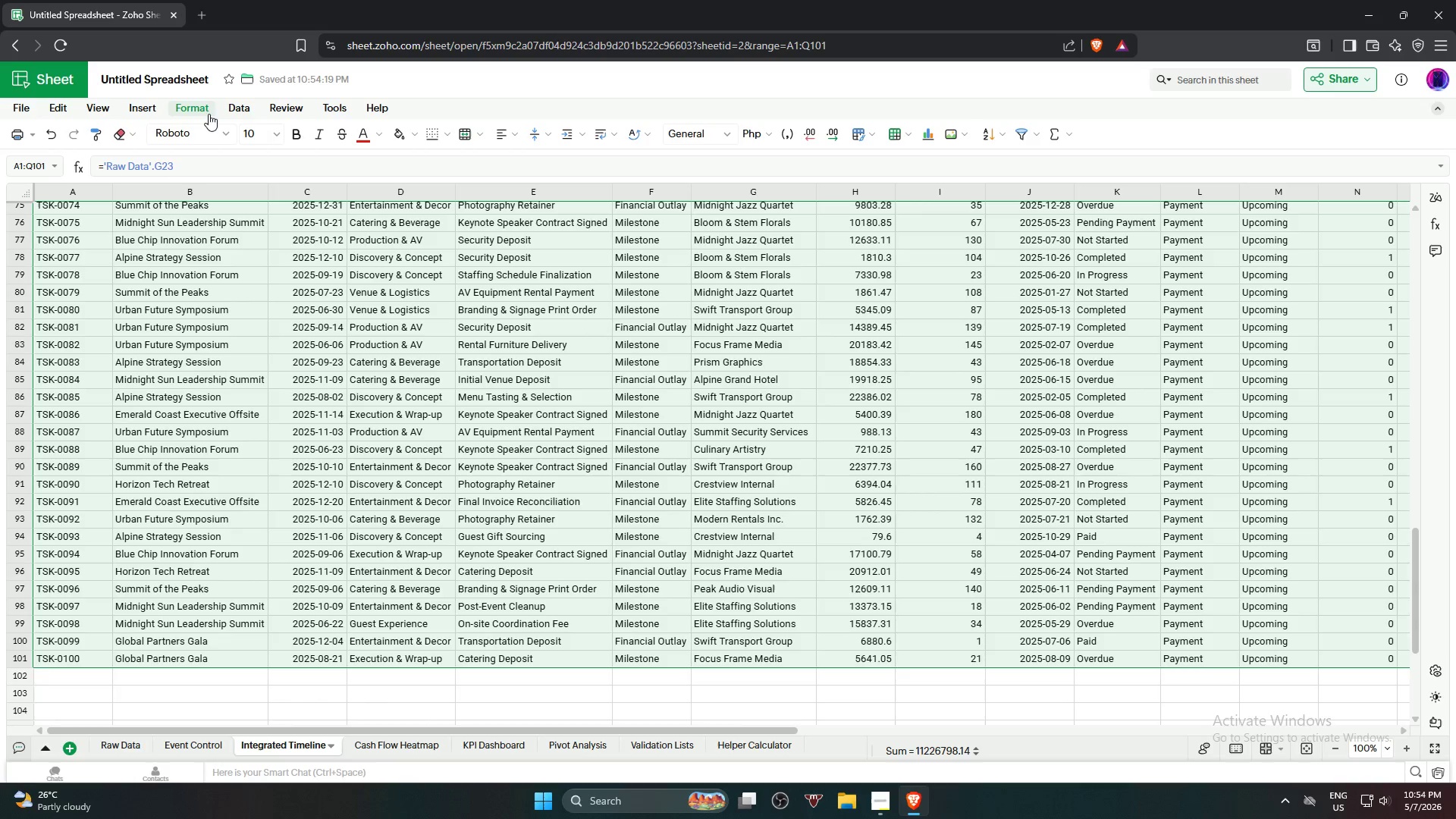 
mouse_move([228, 124])
 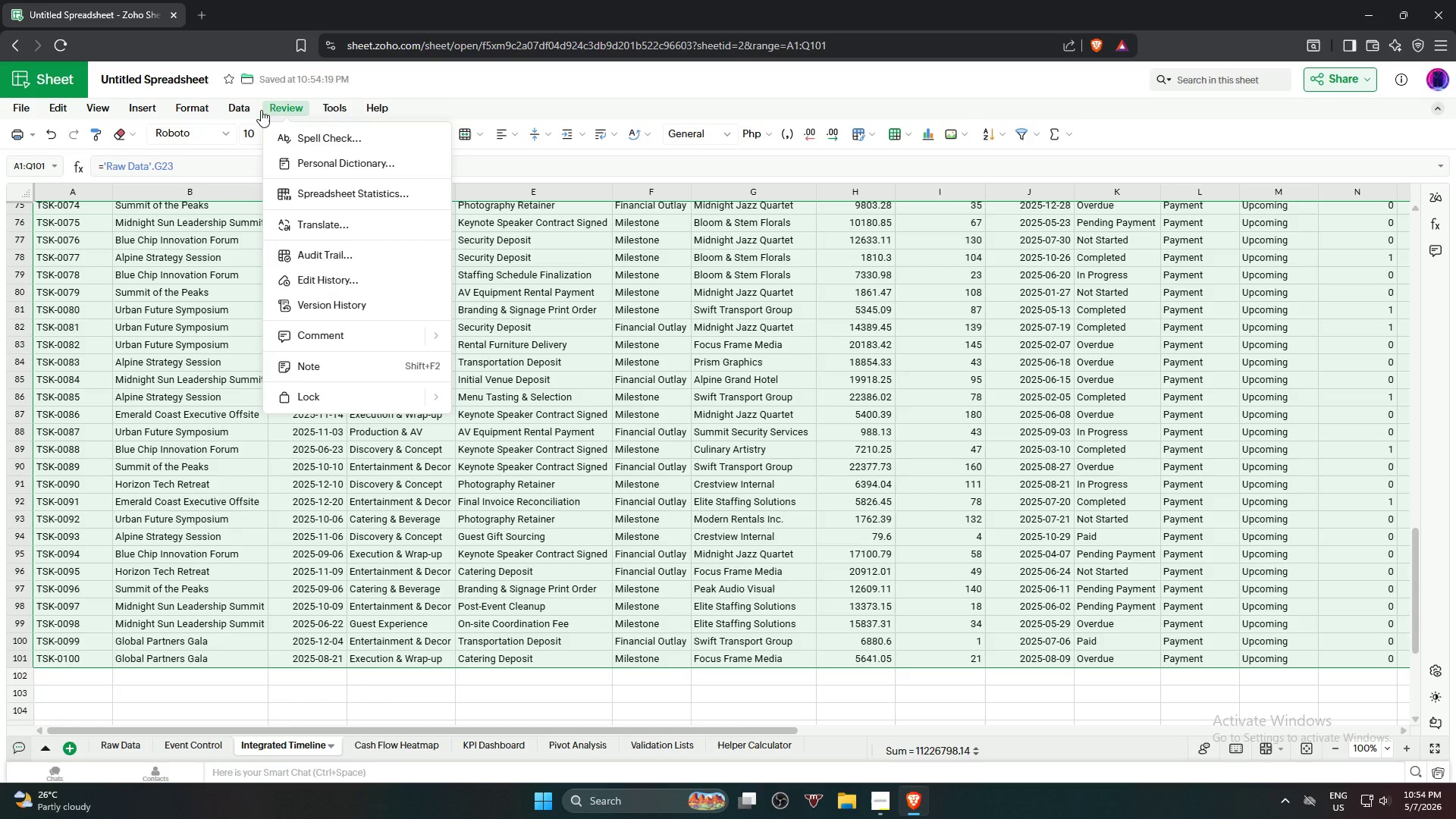 
mouse_move([197, 121])
 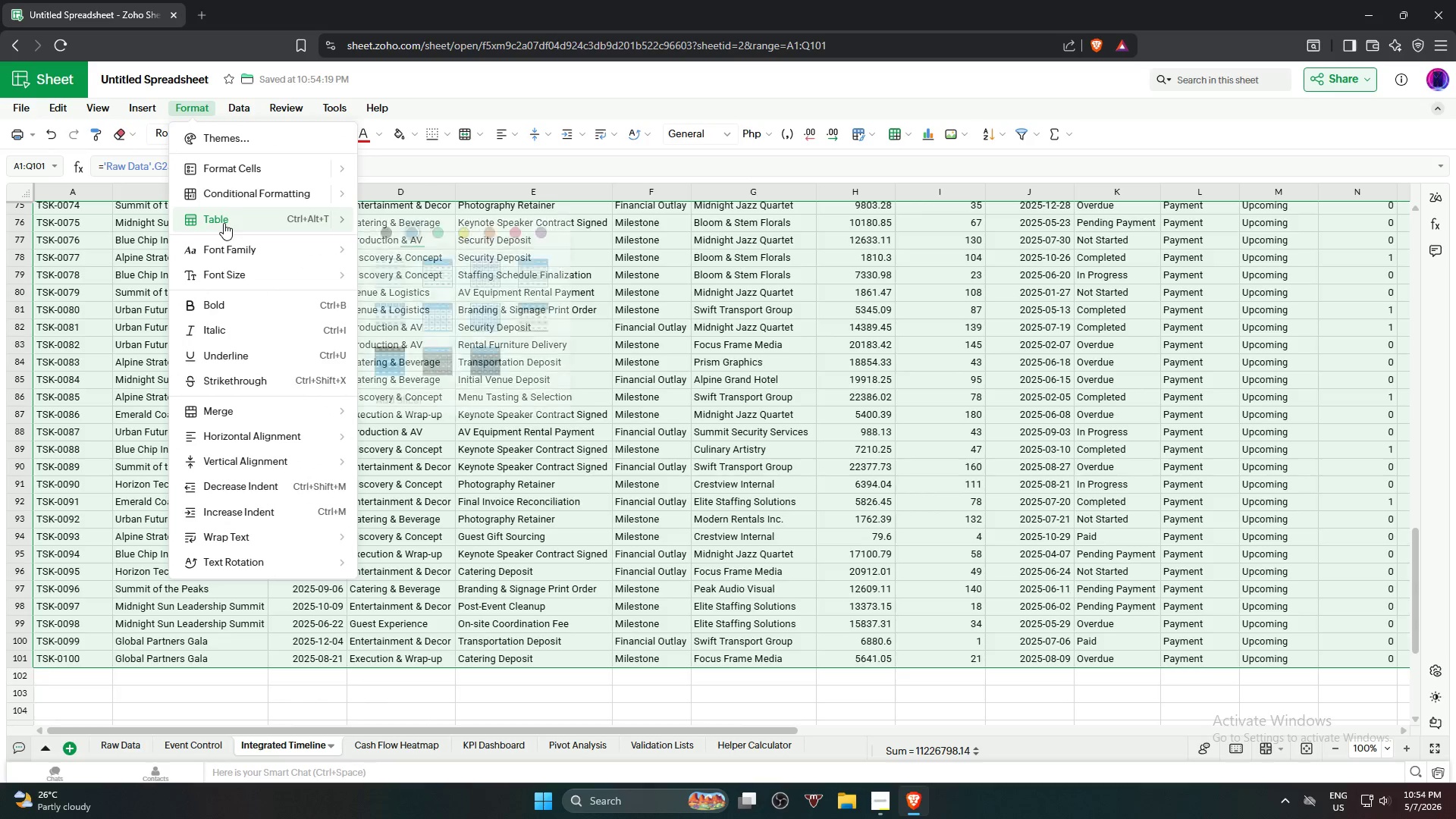 
left_click([224, 222])
 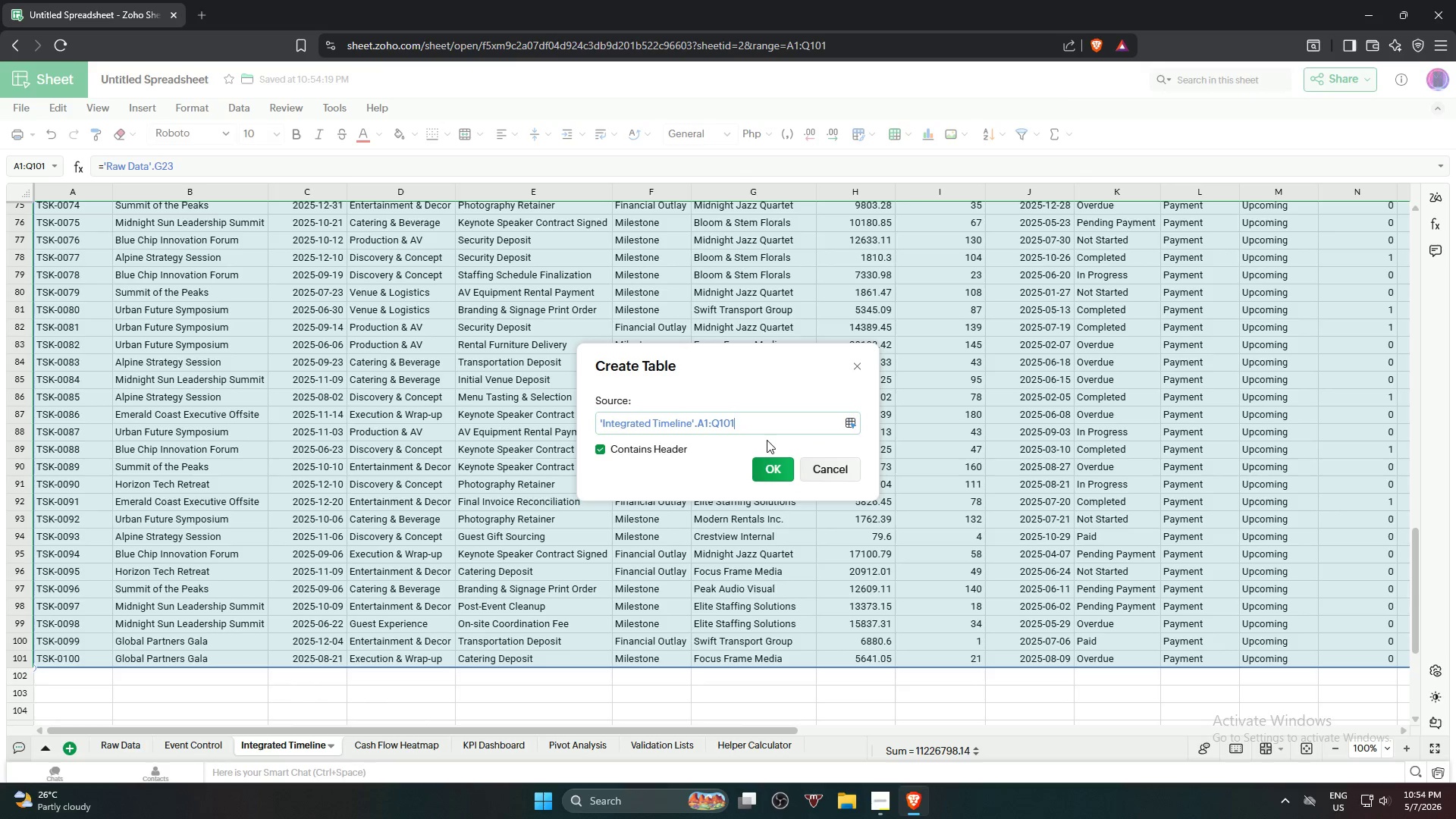 
left_click([770, 468])
 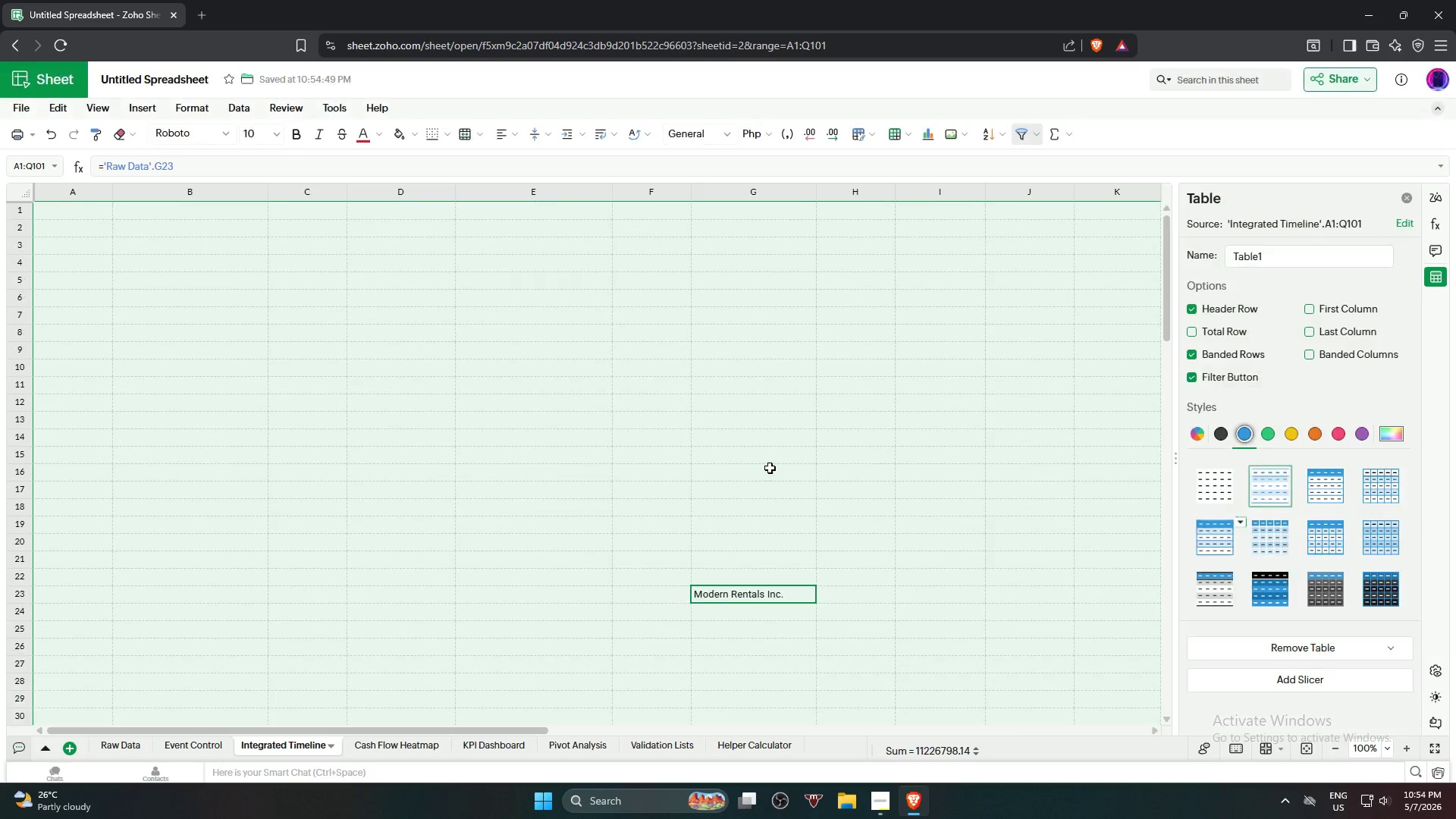 
wait(5.27)
 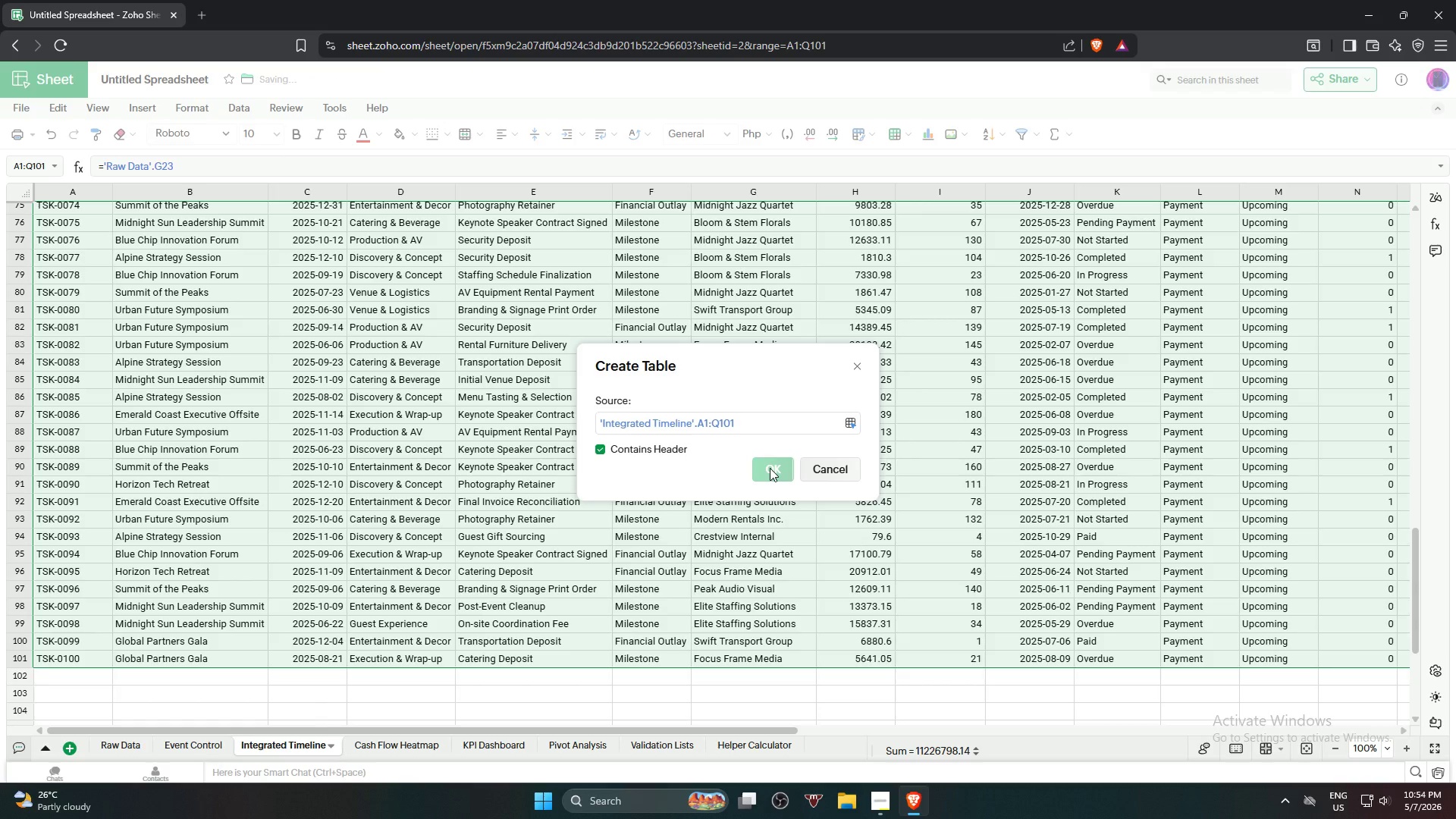 
key(Control+Z)
 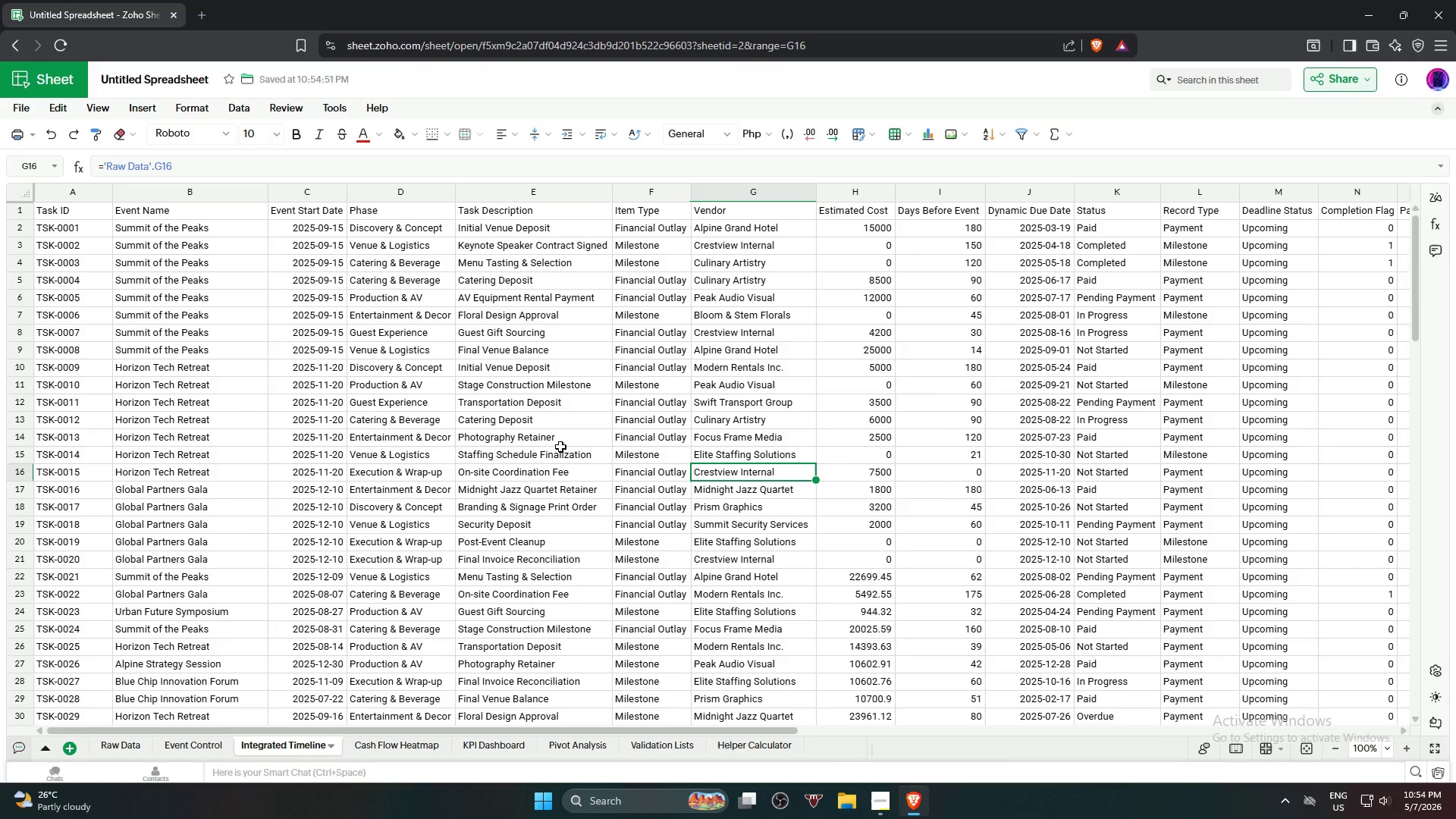 
left_click([544, 452])
 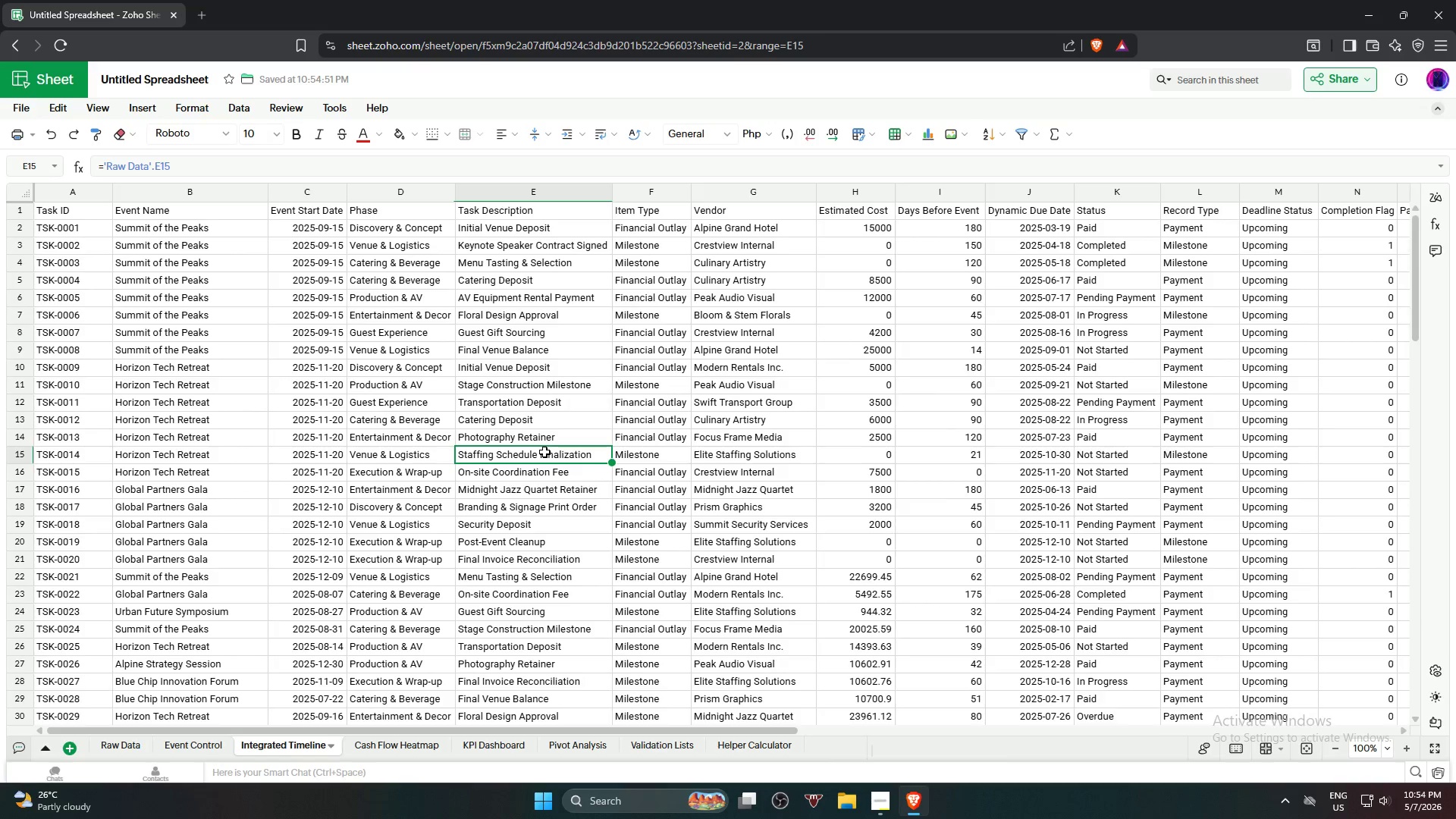 
key(Control+A)
 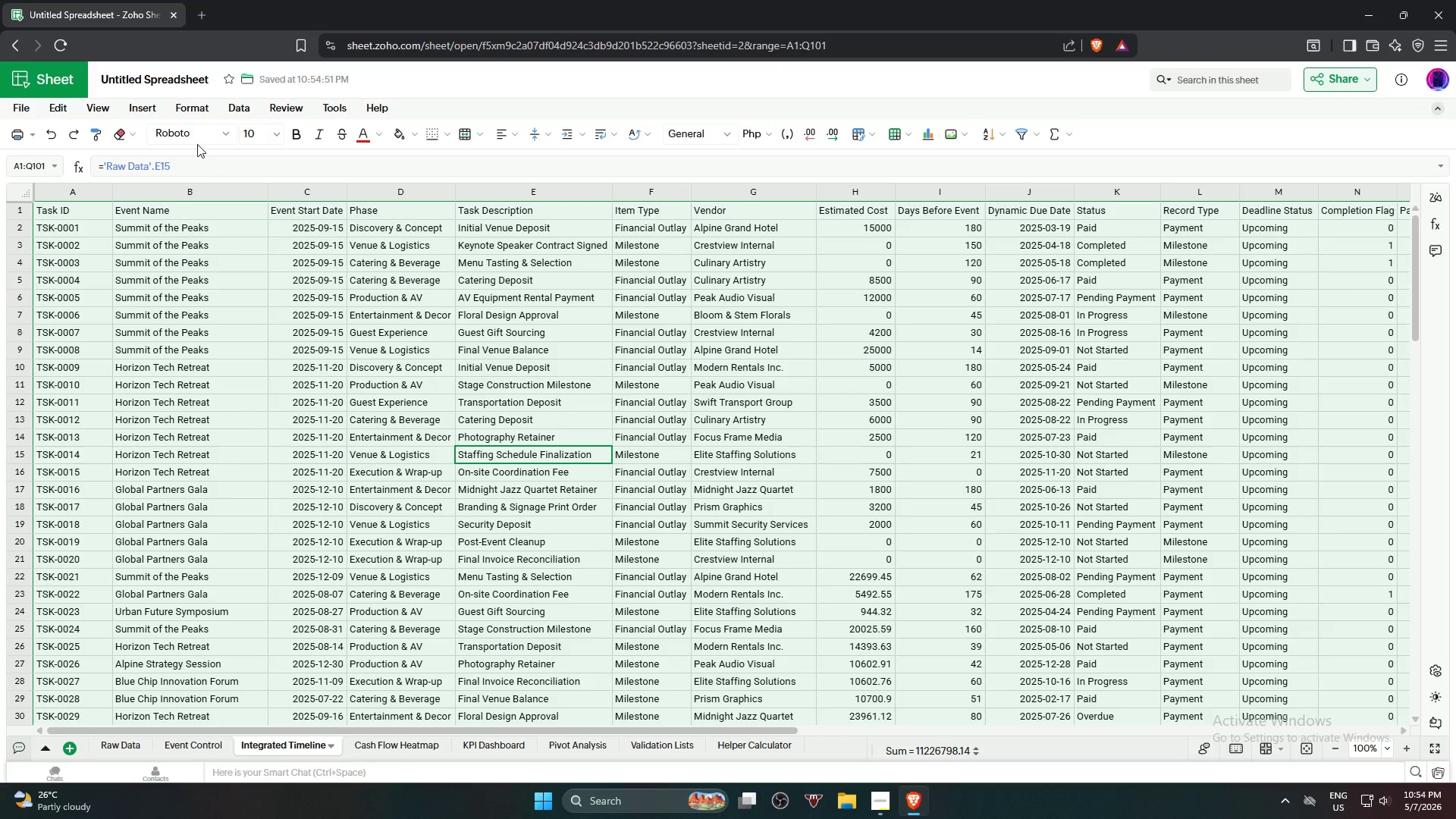 
left_click([186, 106])
 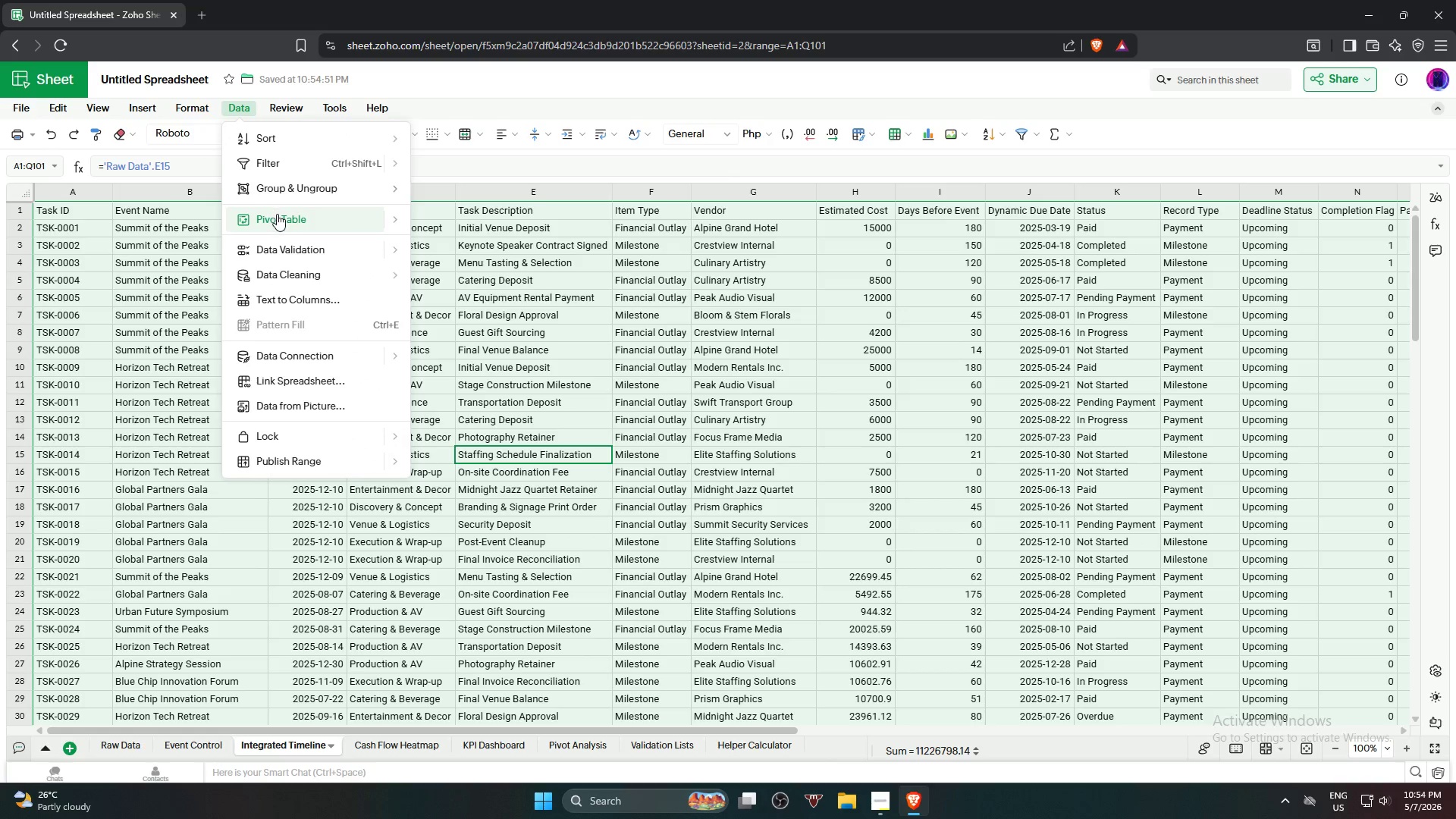 
left_click([436, 219])
 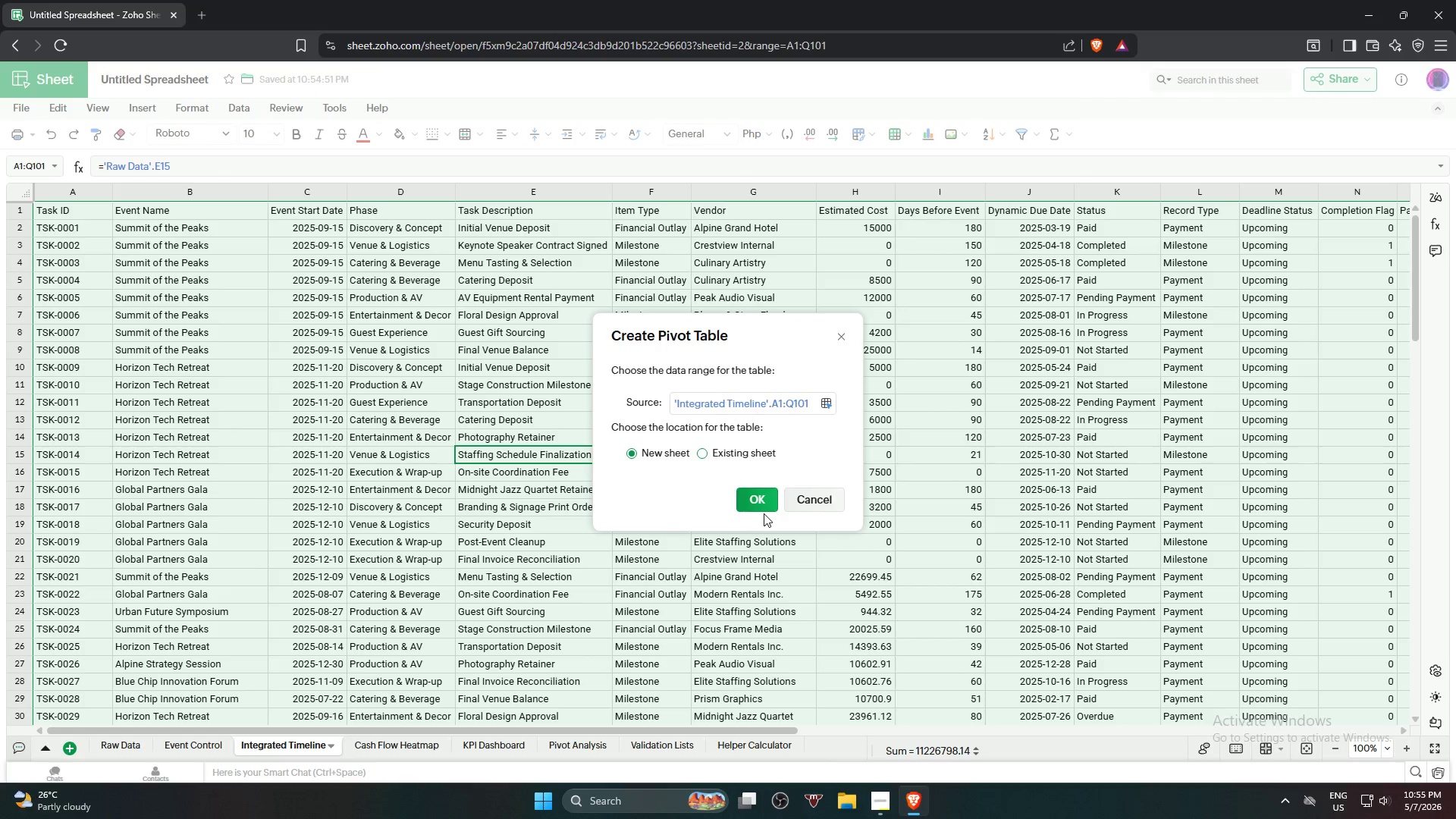 
left_click([753, 491])
 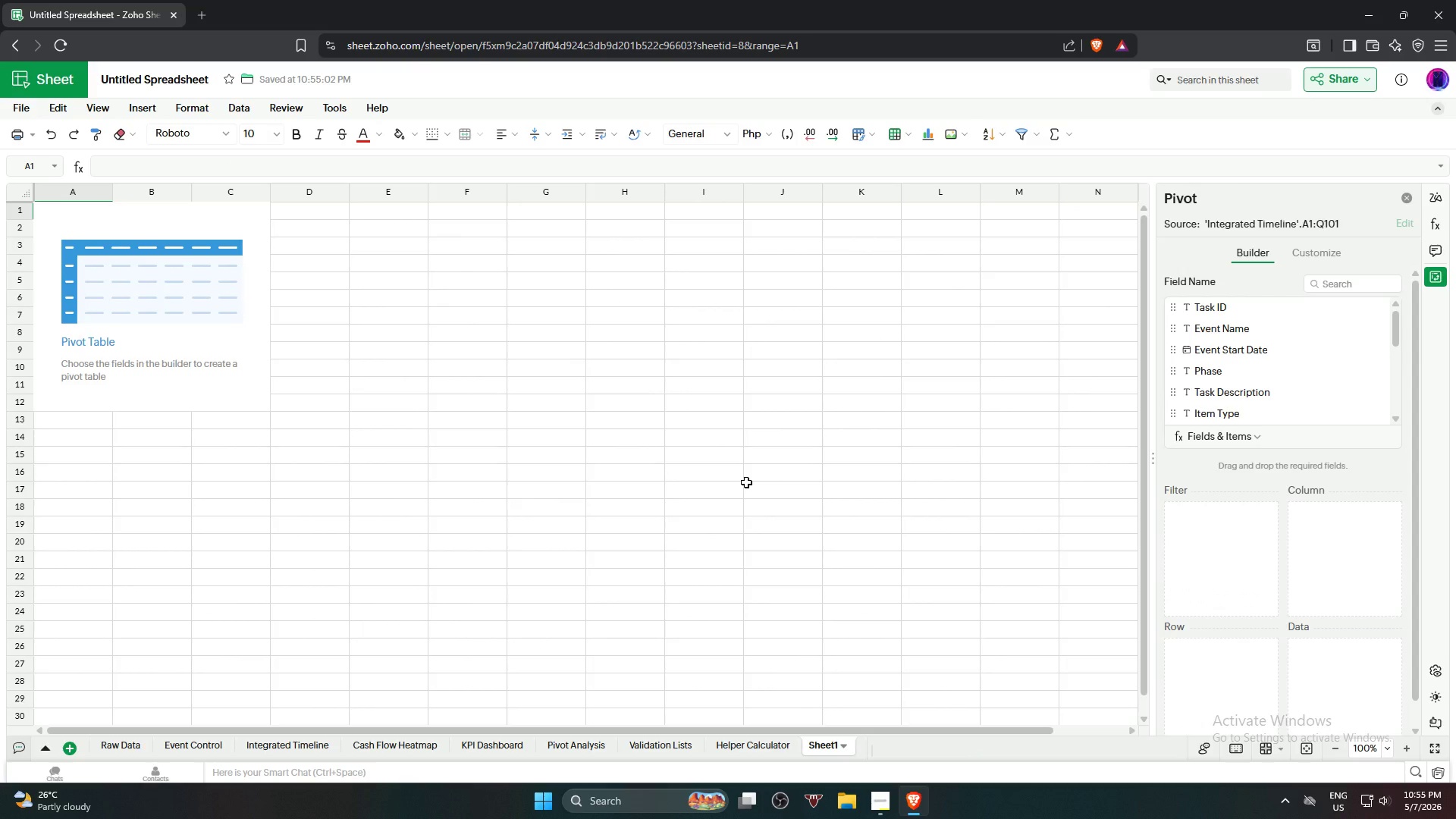 
wait(8.84)
 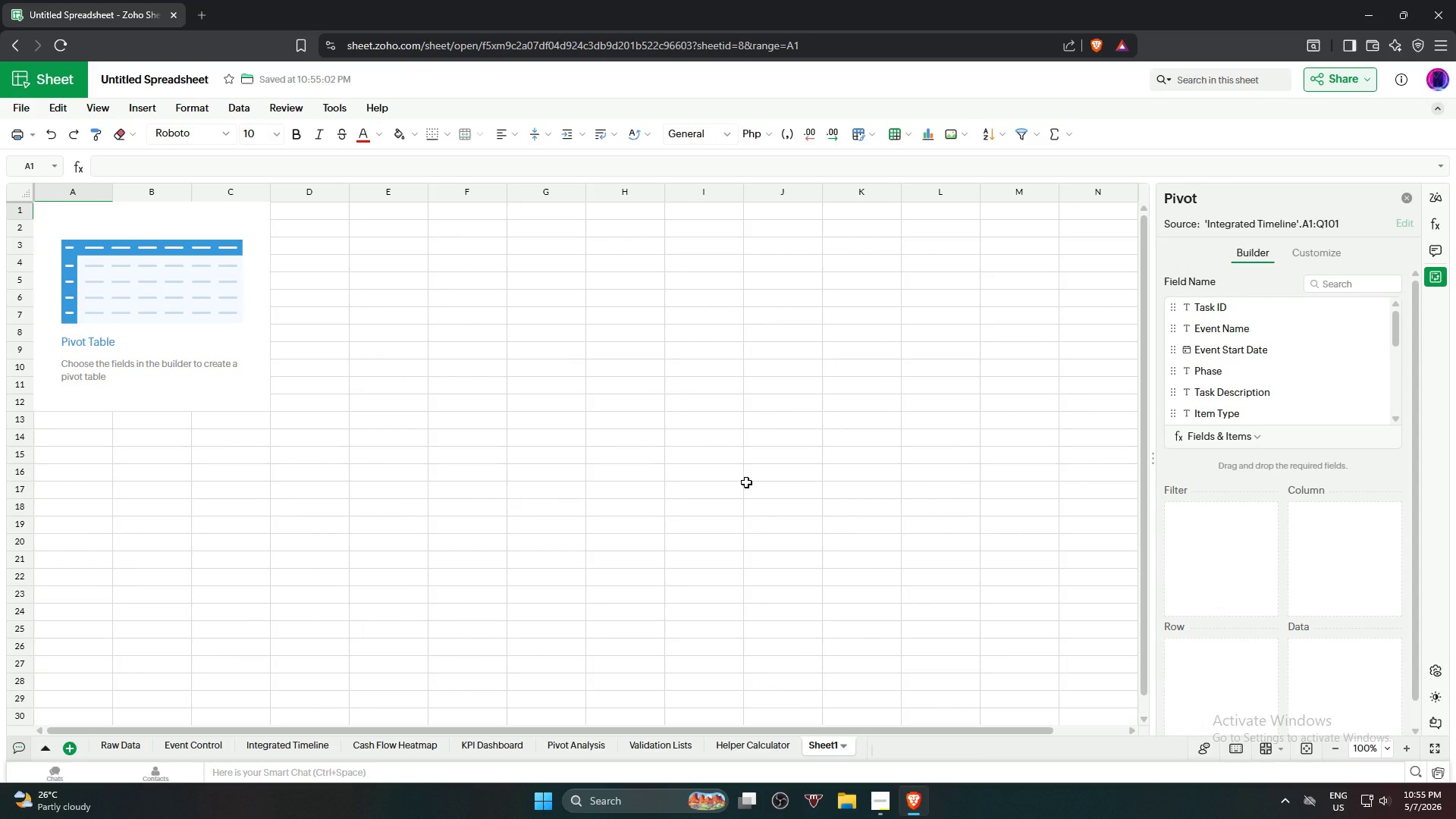 
left_click_drag(start_coordinate=[1251, 325], to_coordinate=[1235, 657])
 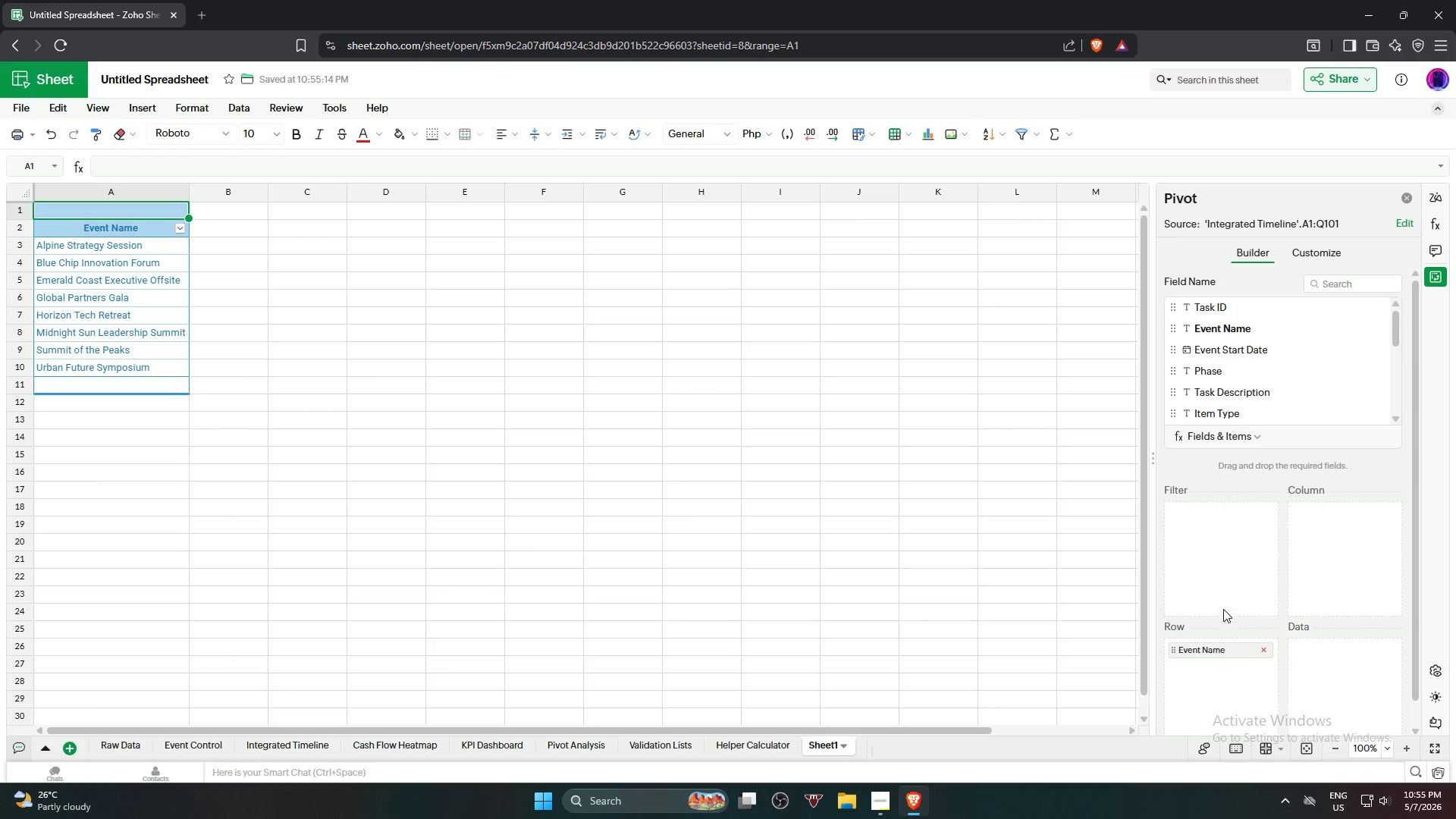 
wait(7.41)
 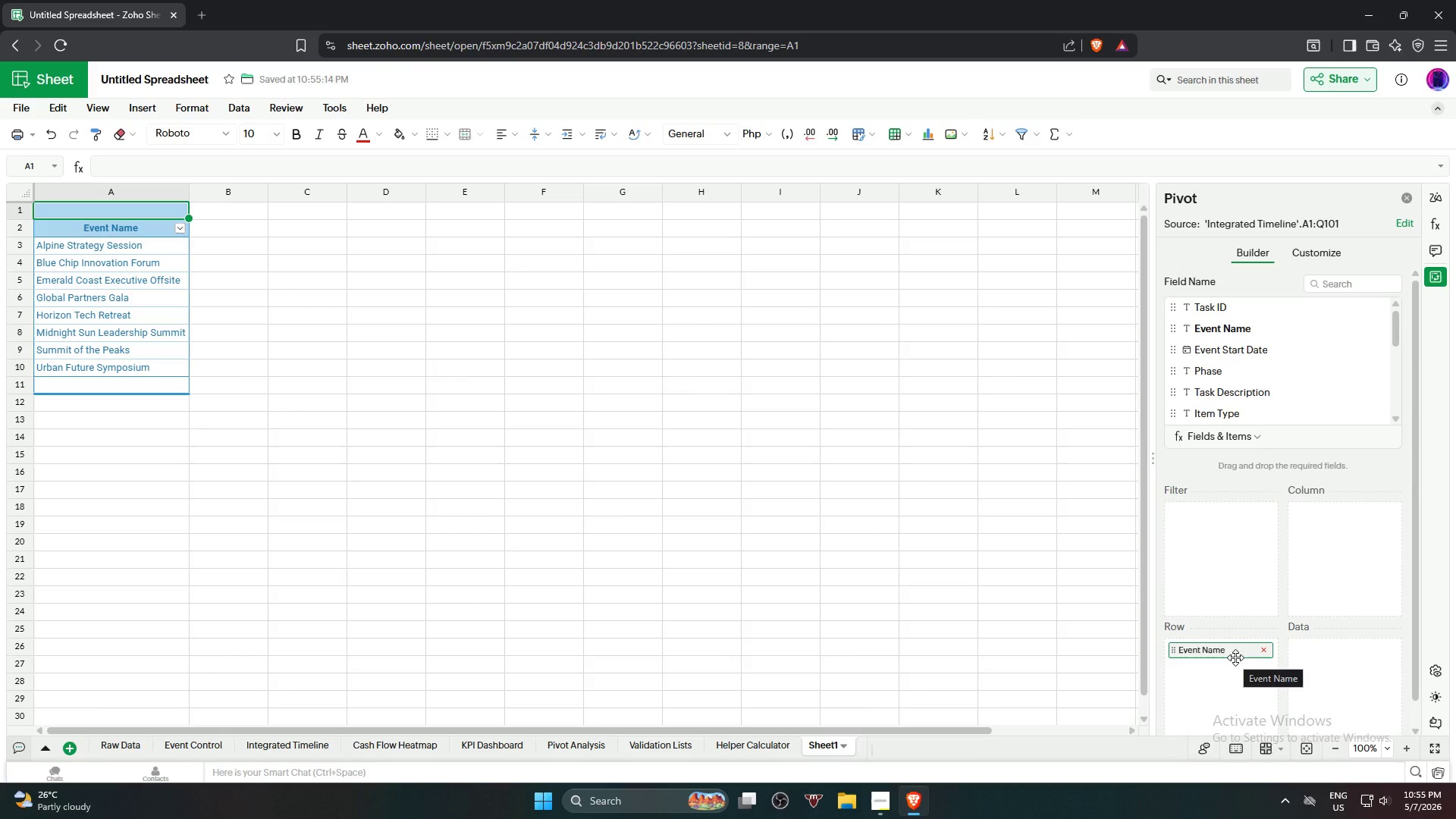 
scroll: coordinate [1244, 393], scroll_direction: down, amount: 1.0
 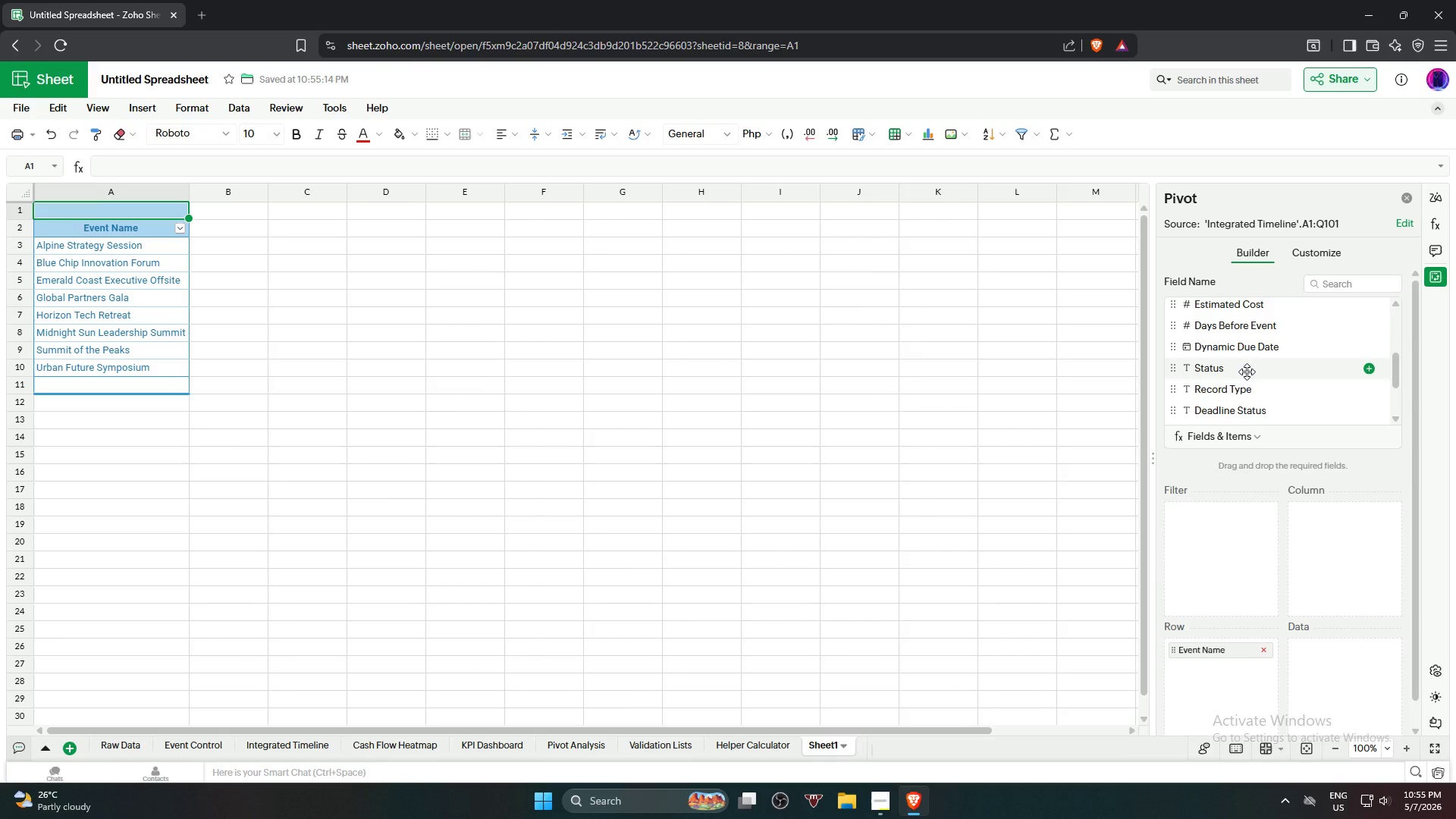 
wait(5.53)
 